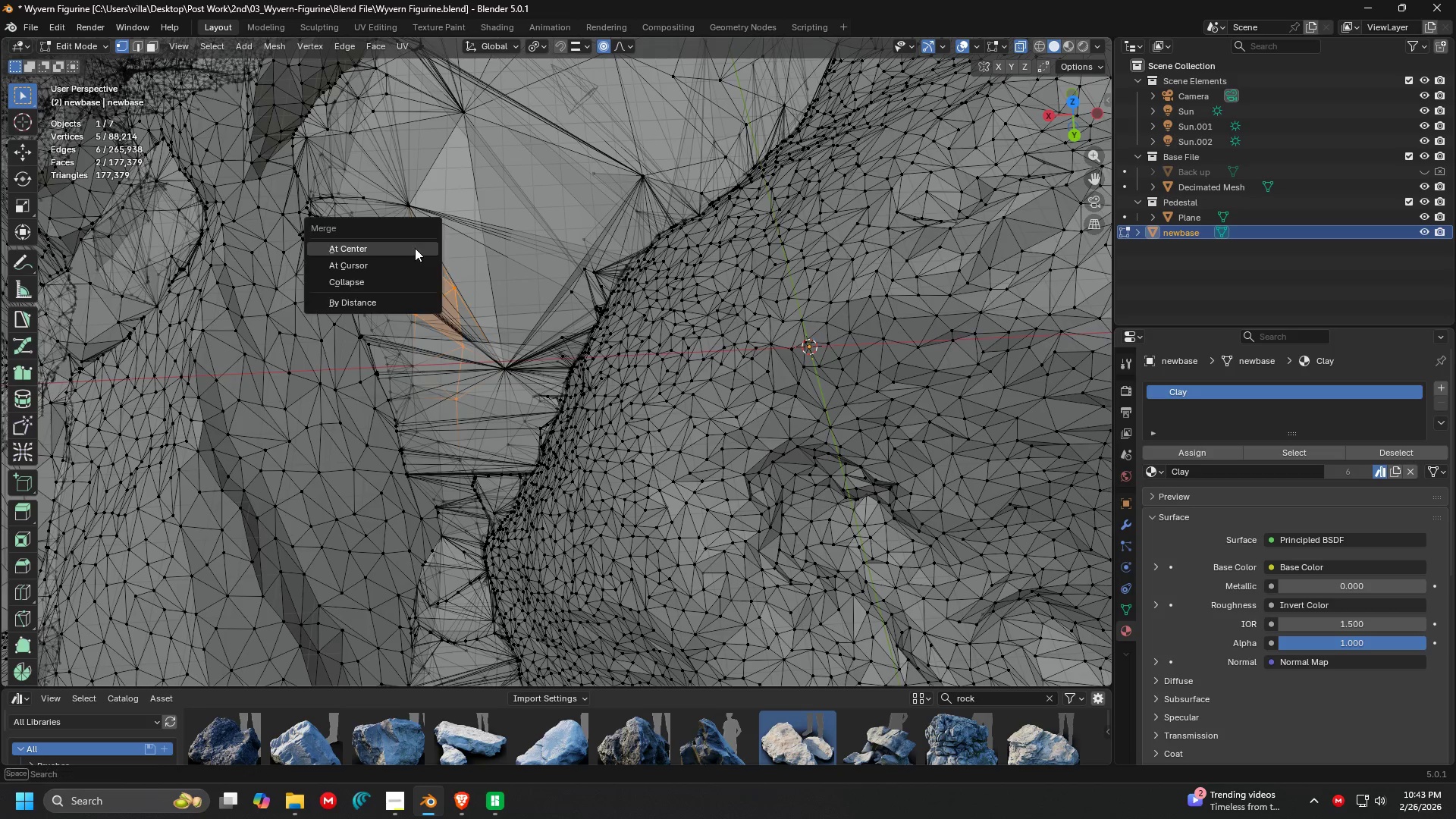 
left_click([415, 248])
 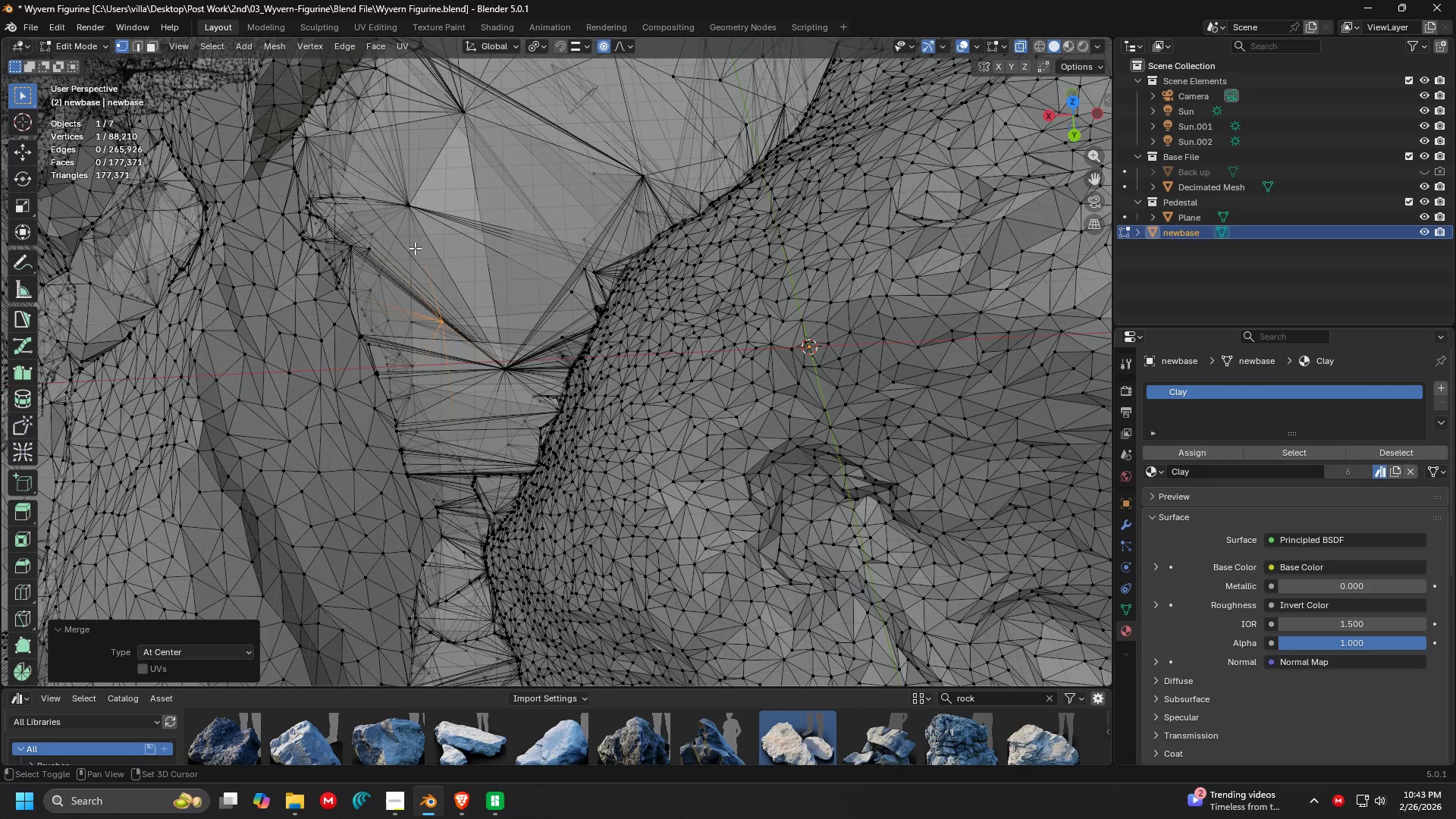 
hold_key(key=ShiftLeft, duration=0.38)
 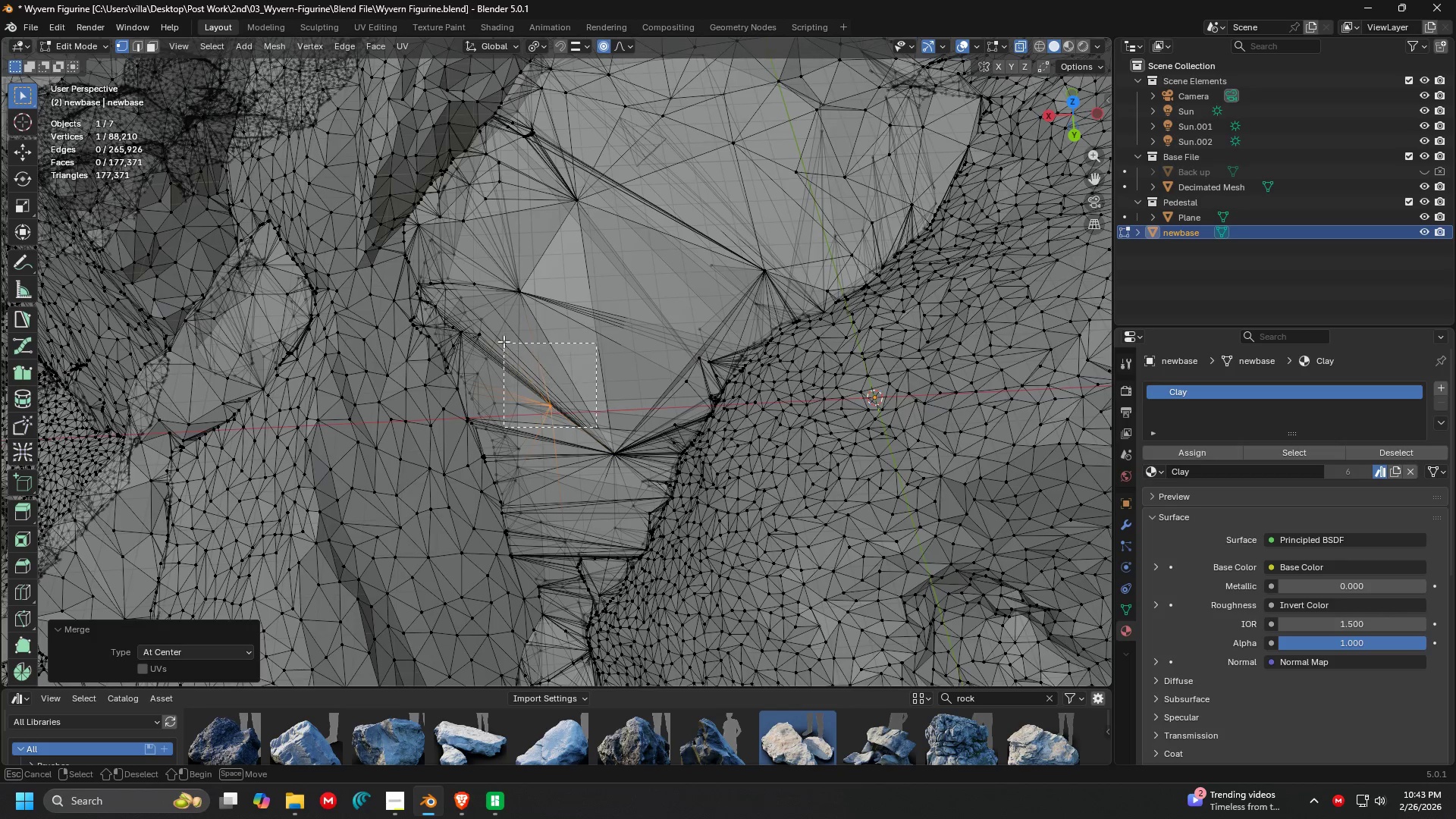 
left_click_drag(start_coordinate=[596, 427], to_coordinate=[497, 328])
 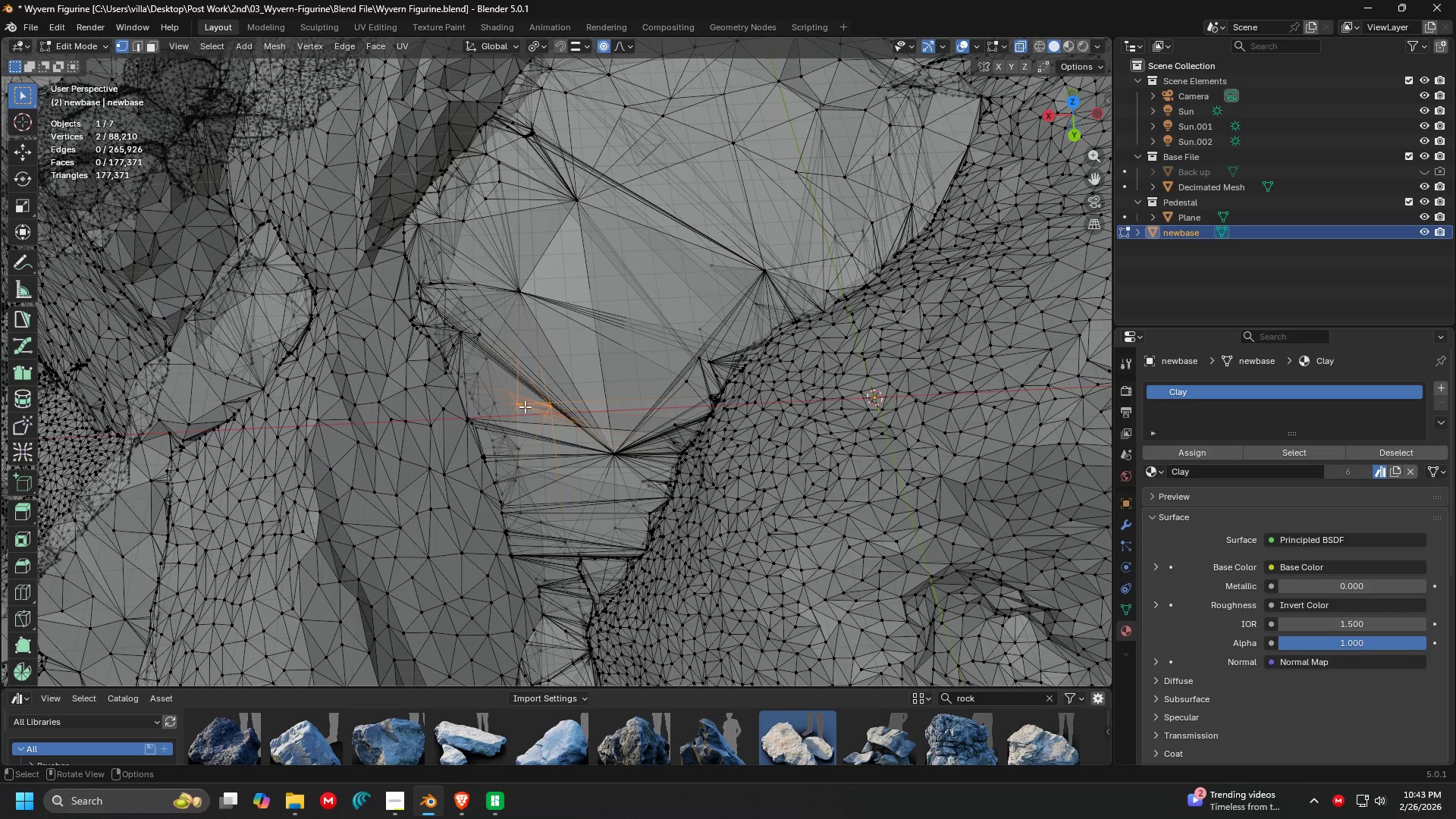 
scroll: coordinate [427, 256], scroll_direction: up, amount: 1.0
 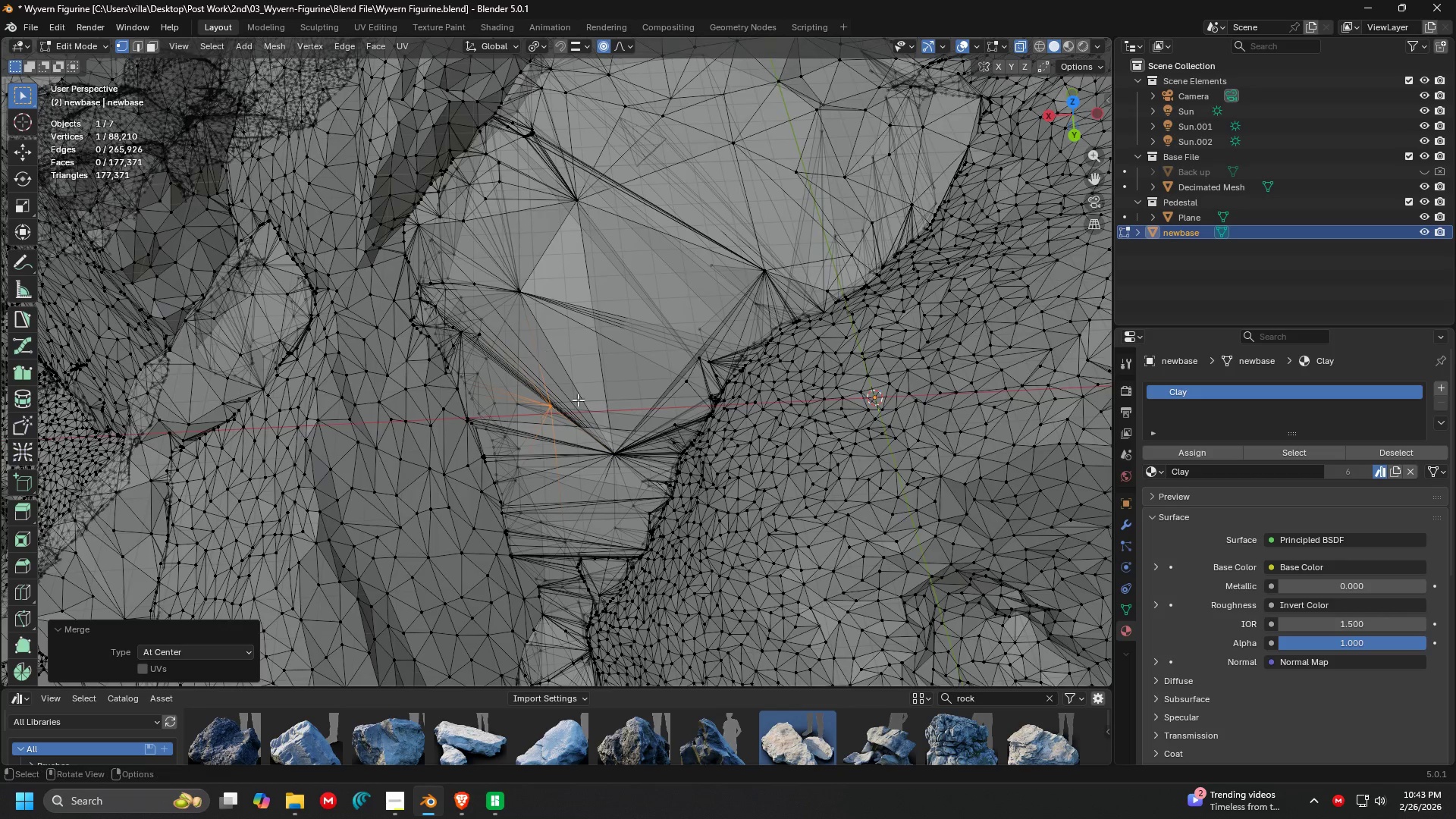 
left_click_drag(start_coordinate=[530, 424], to_coordinate=[473, 334])
 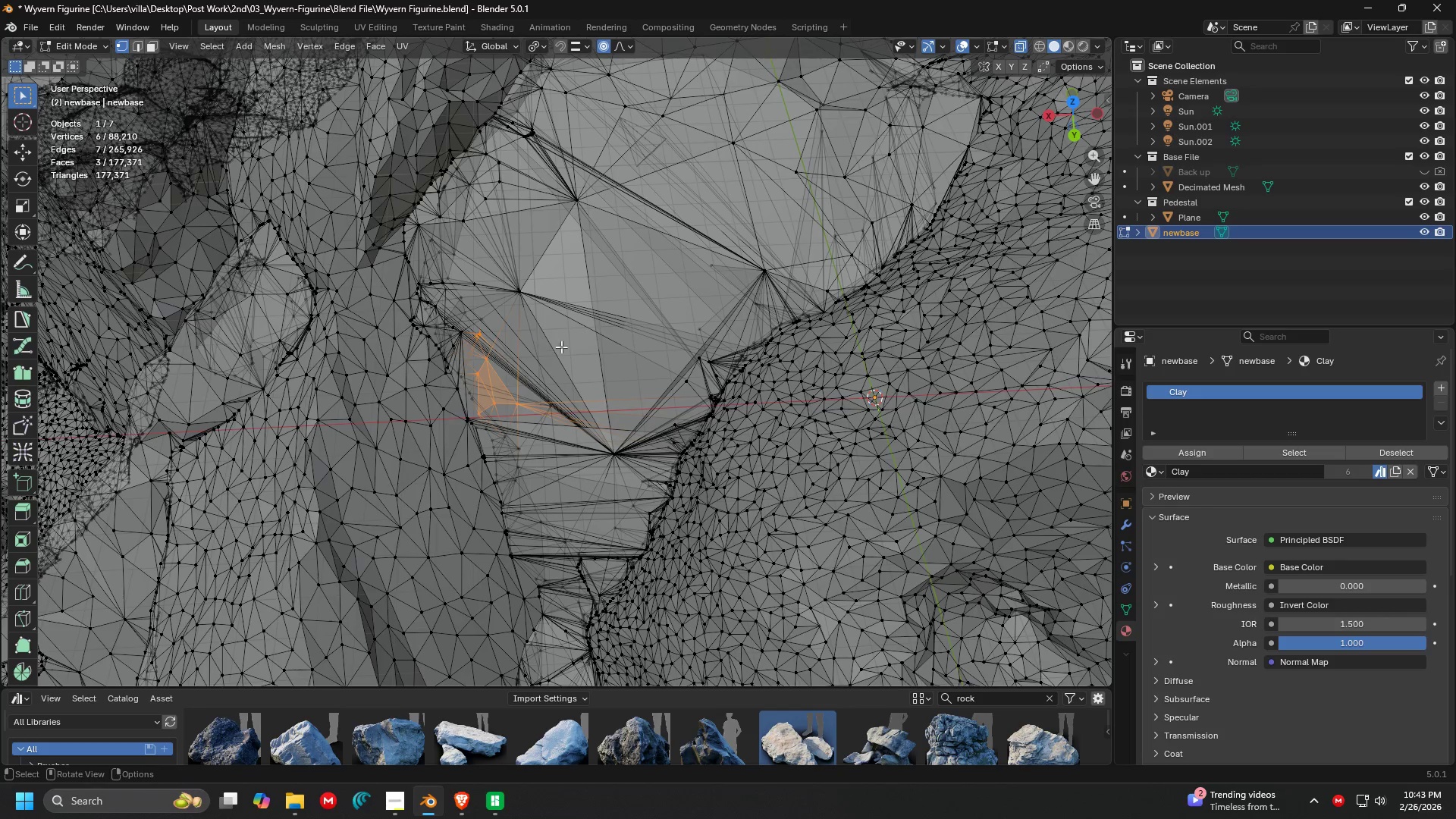 
left_click([563, 347])
 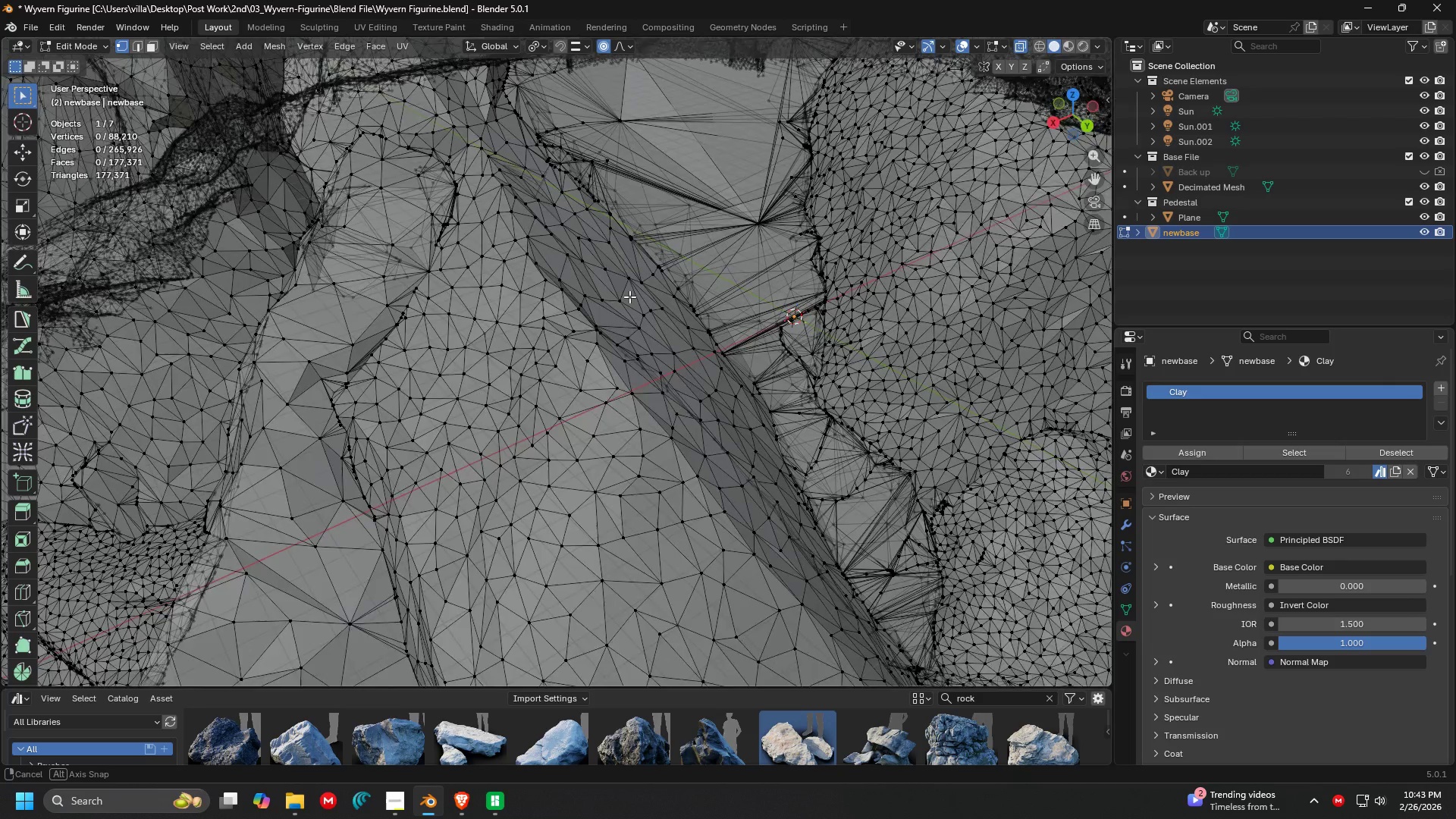 
key(Shift+ShiftLeft)
 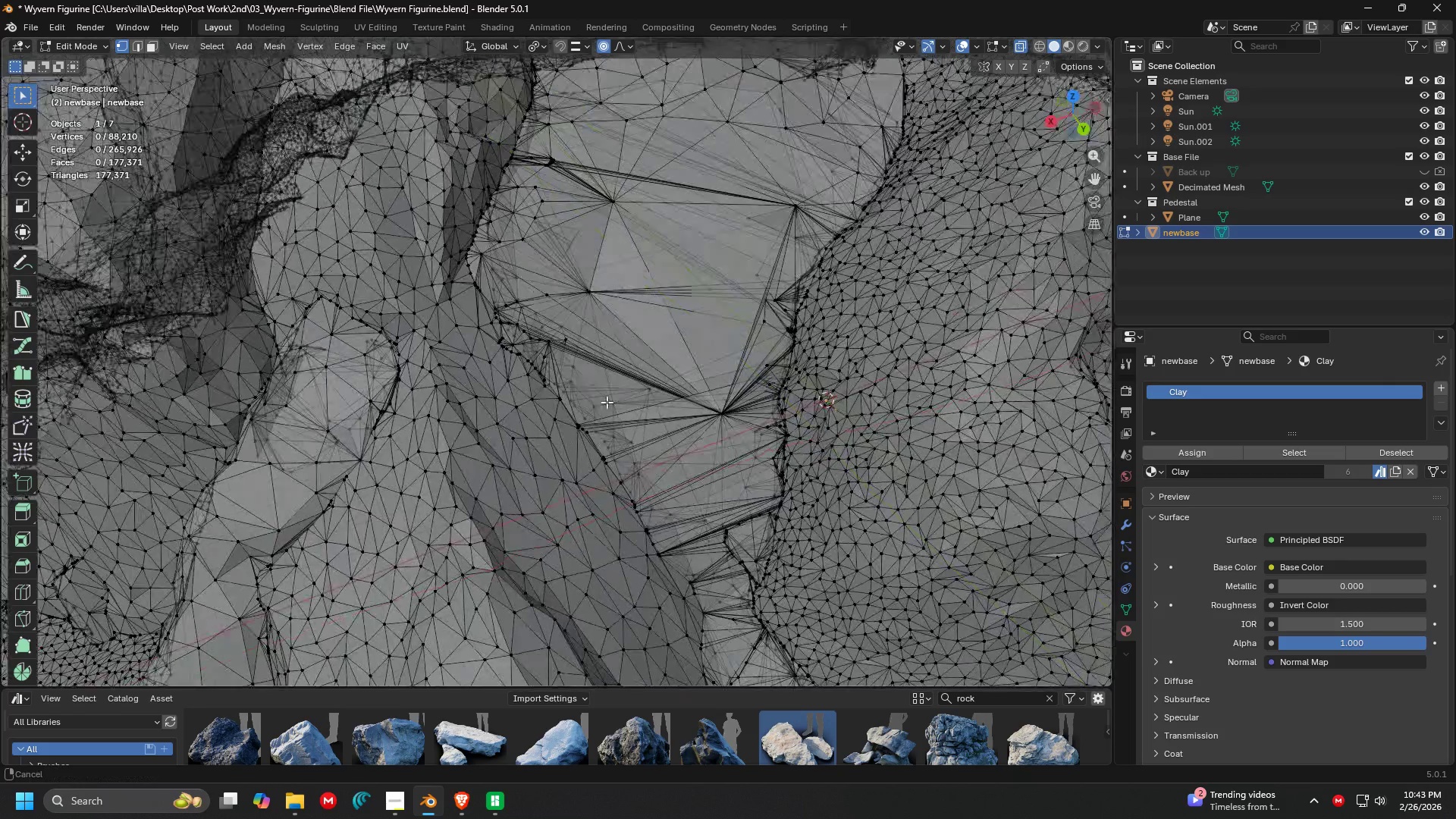 
scroll: coordinate [604, 408], scroll_direction: down, amount: 1.0
 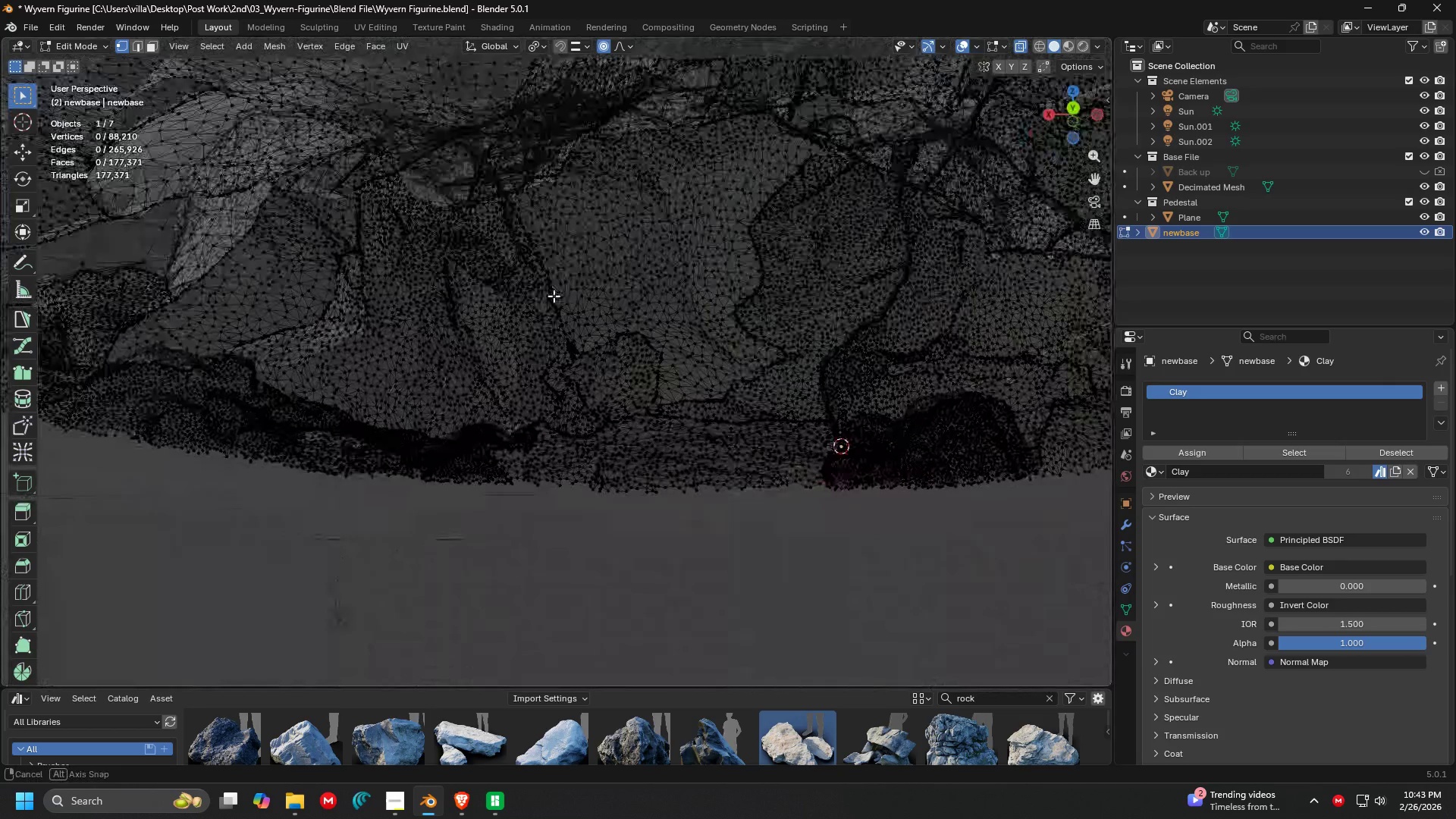 
key(Shift+ShiftLeft)
 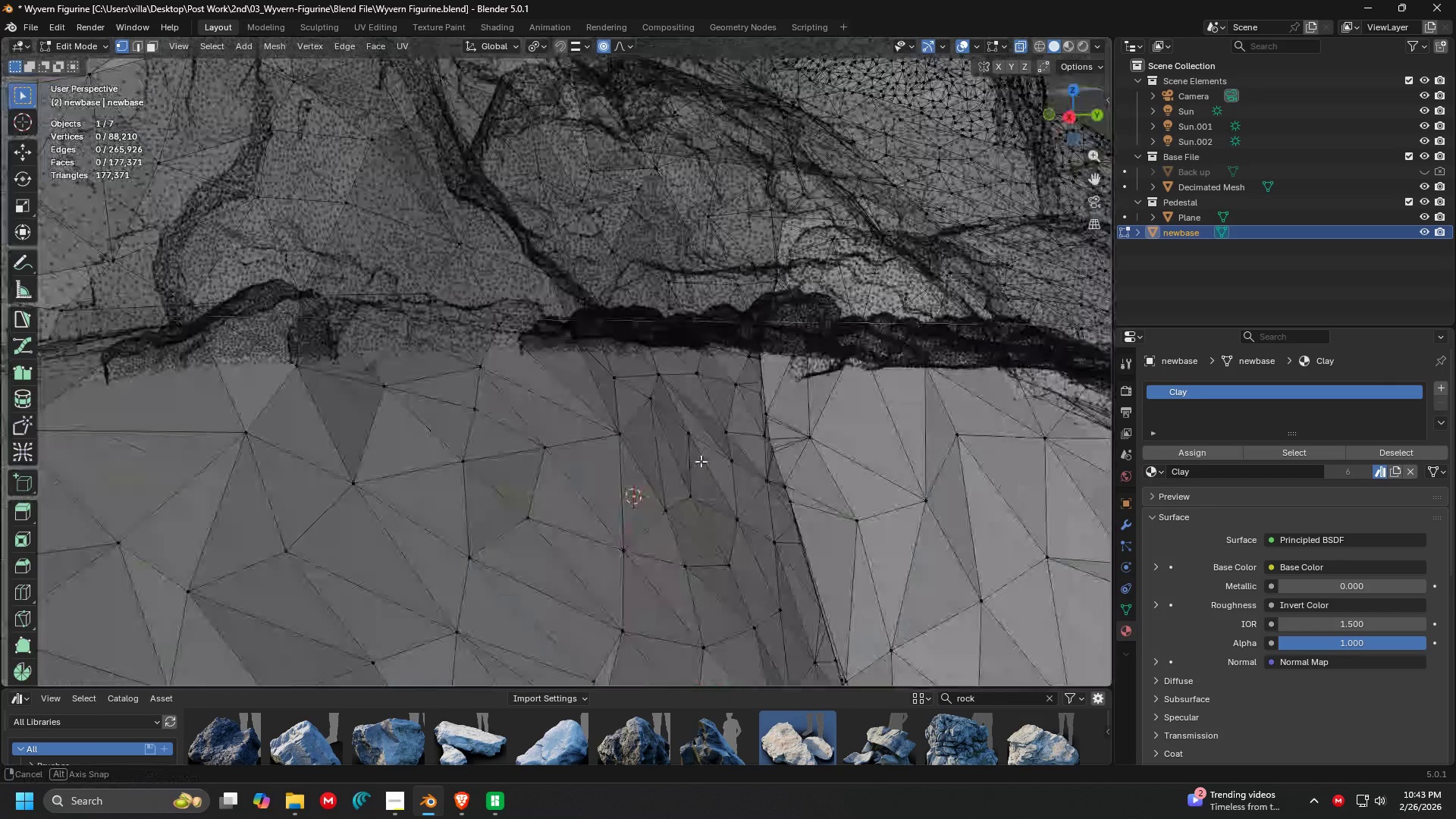 
scroll: coordinate [529, 259], scroll_direction: up, amount: 3.0
 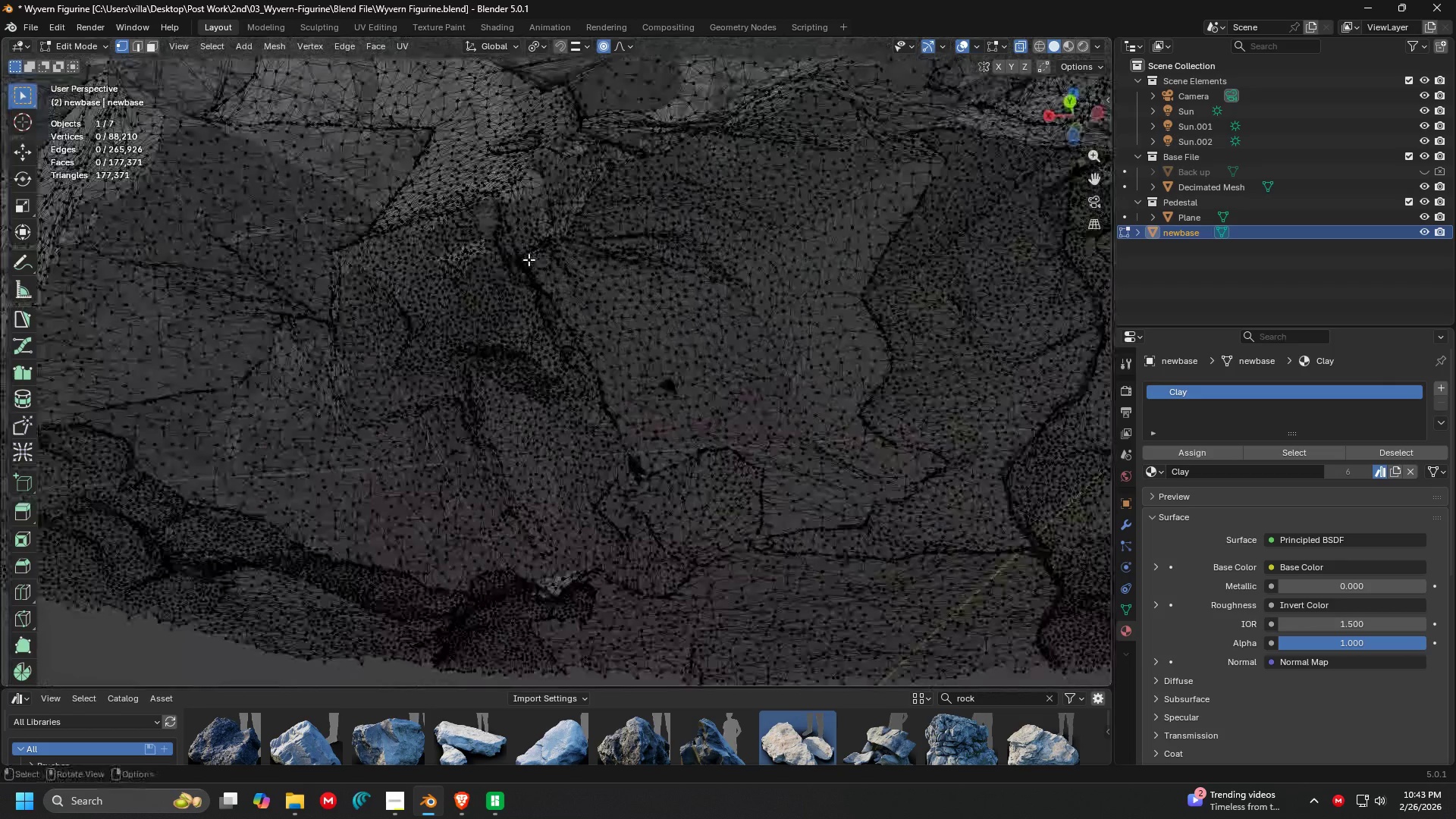 
scroll: coordinate [561, 406], scroll_direction: down, amount: 3.0
 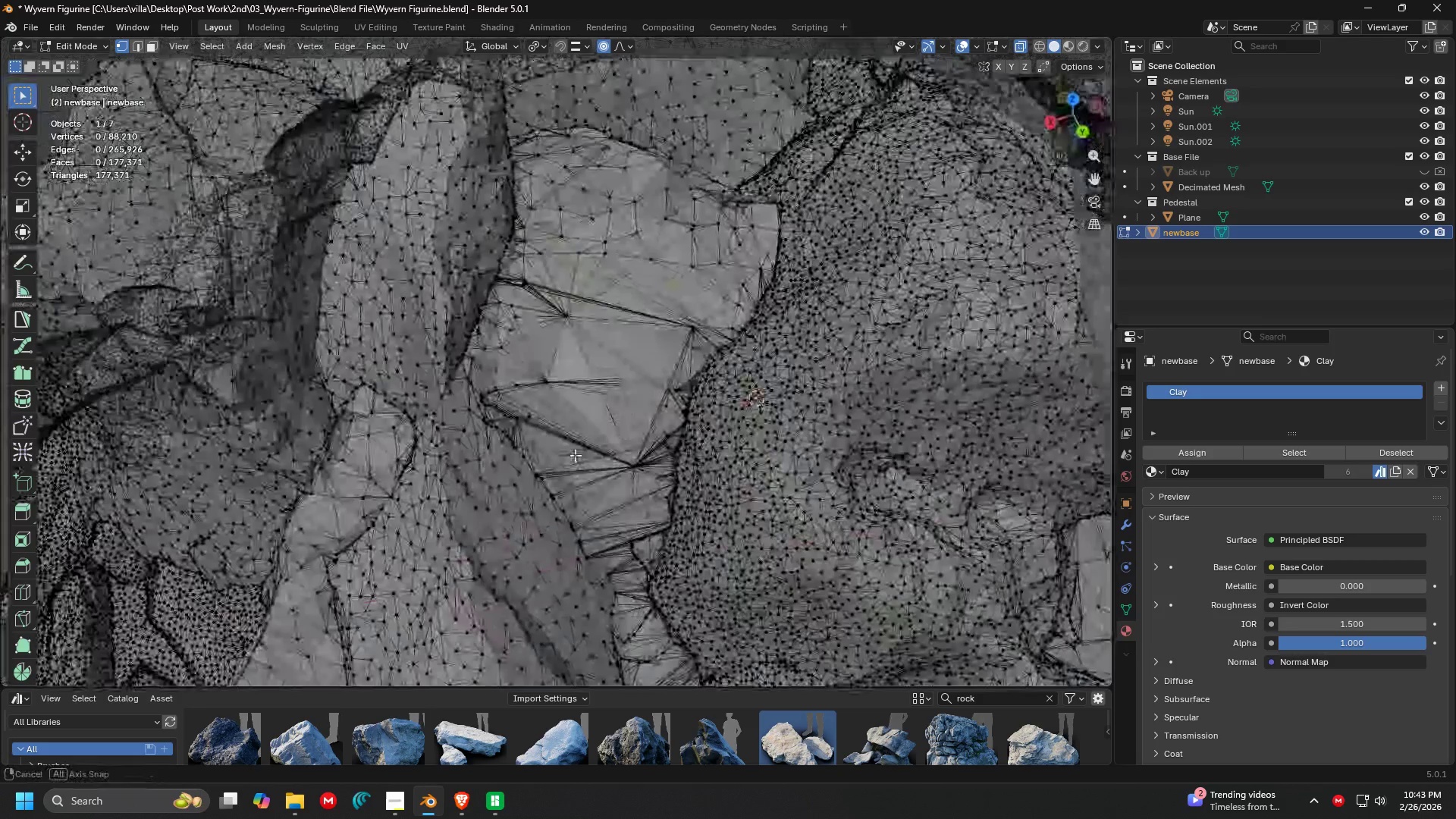 
key(Control+Z)
 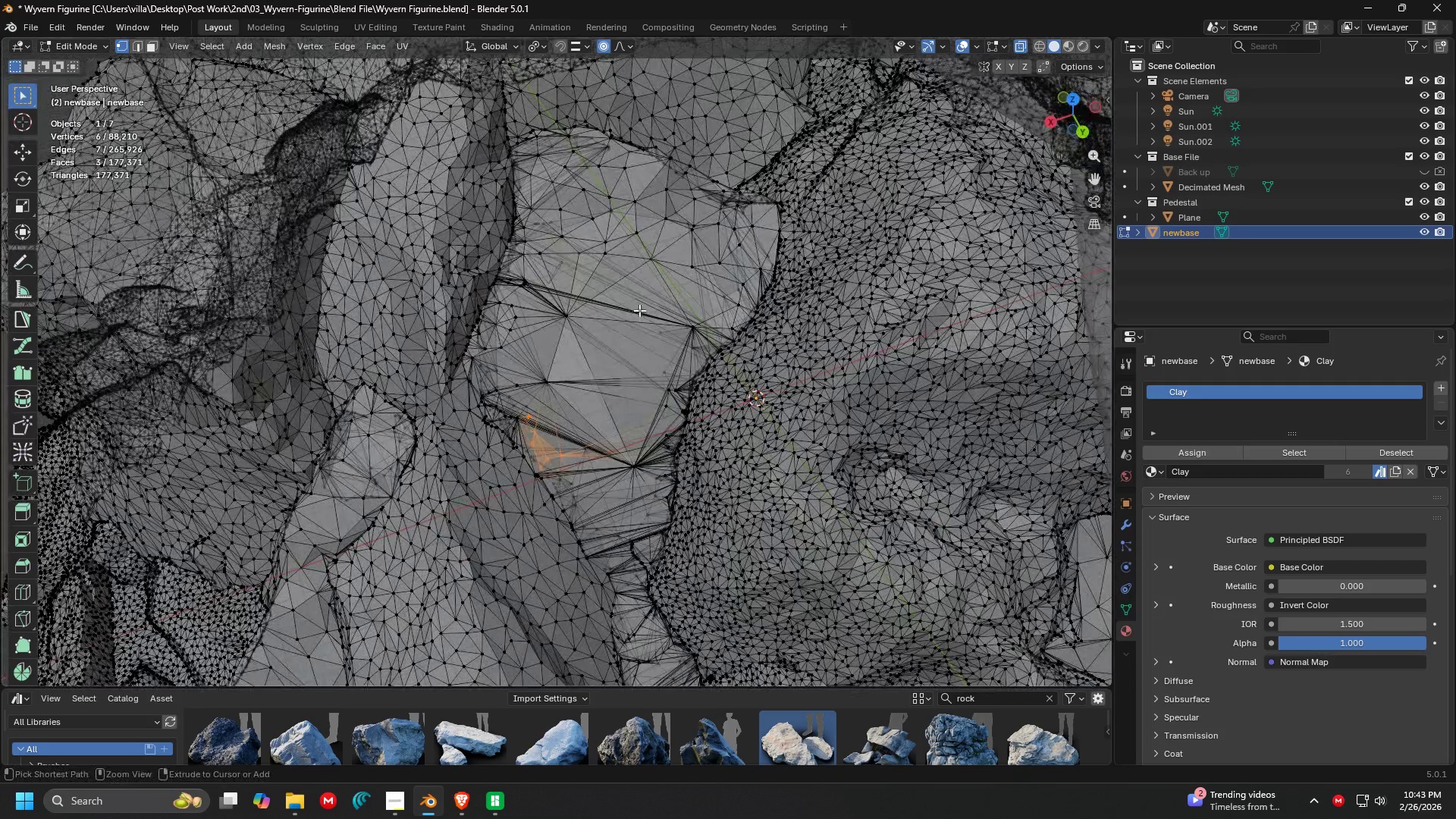 
key(Control+Z)
 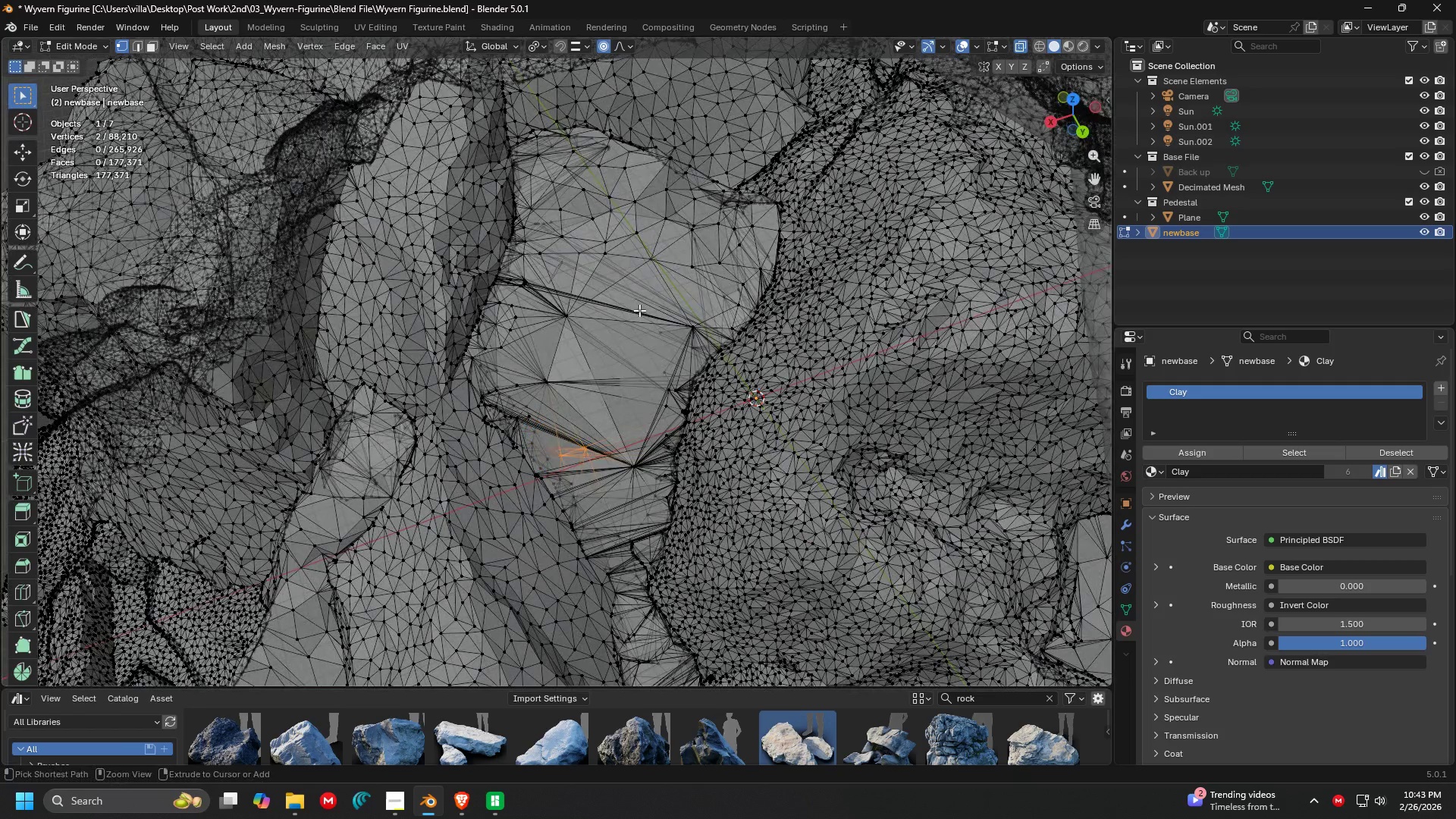 
key(Control+Z)
 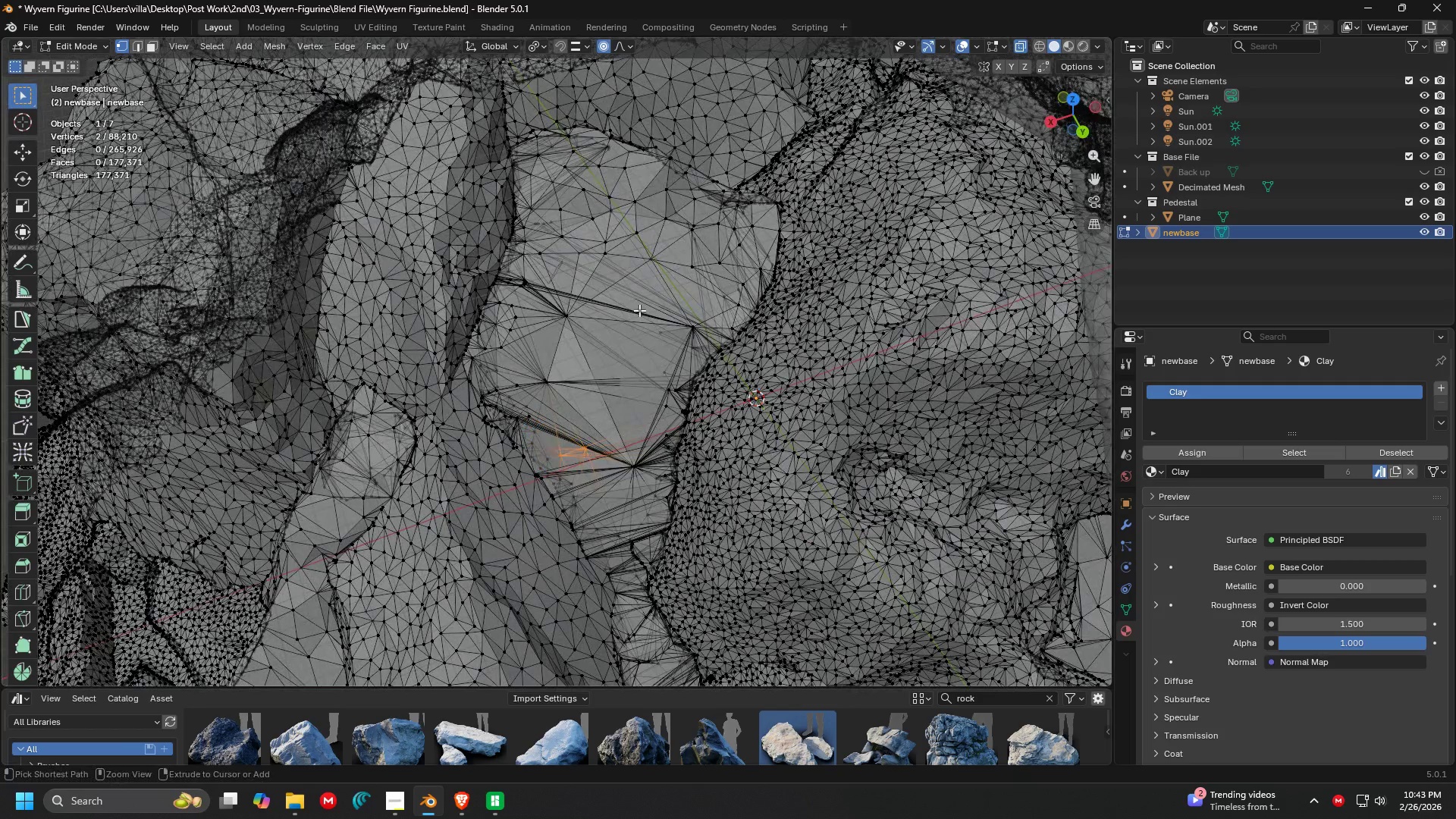 
key(Control+Z)
 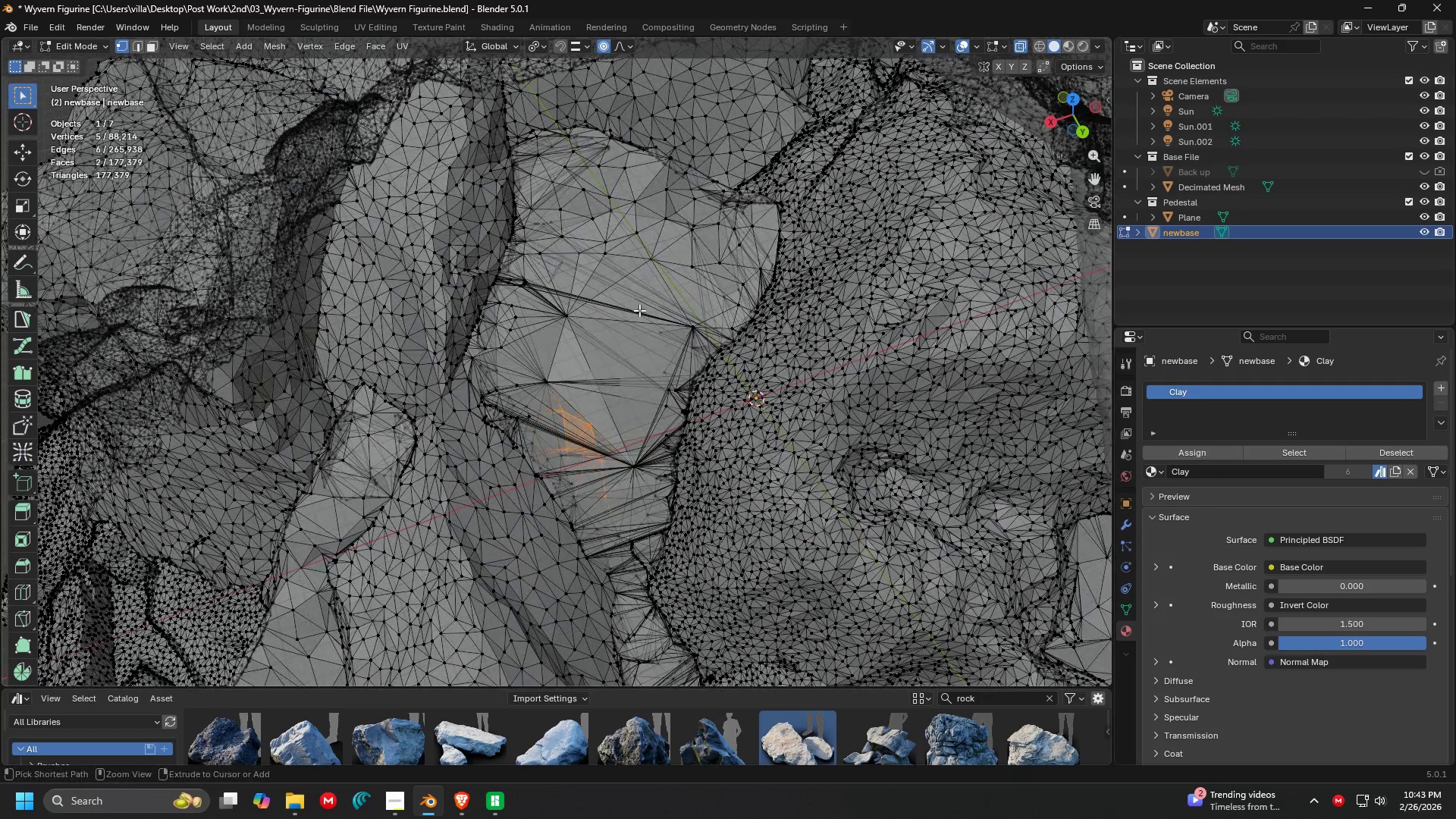 
key(Control+Z)
 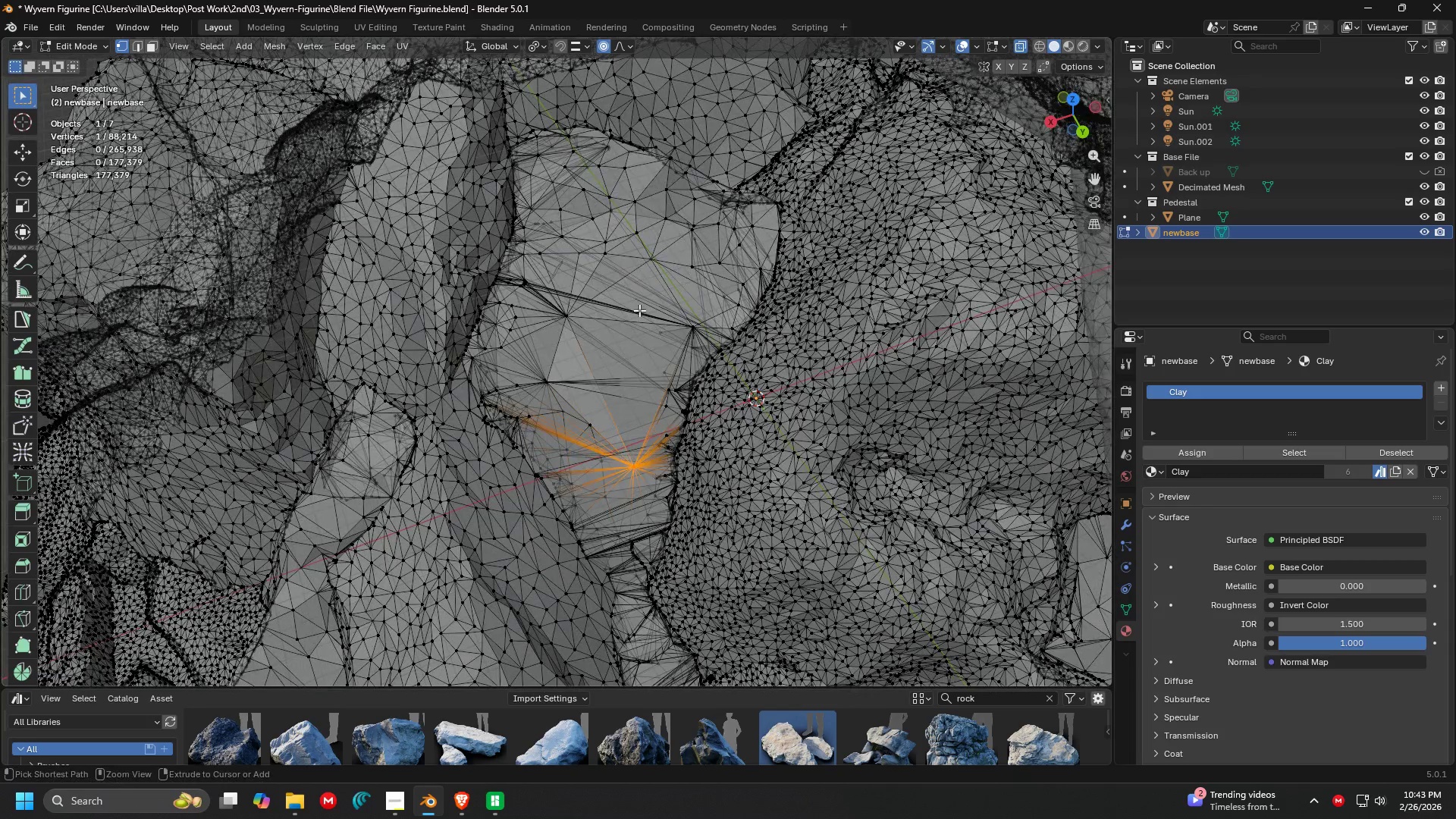 
key(Control+Z)
 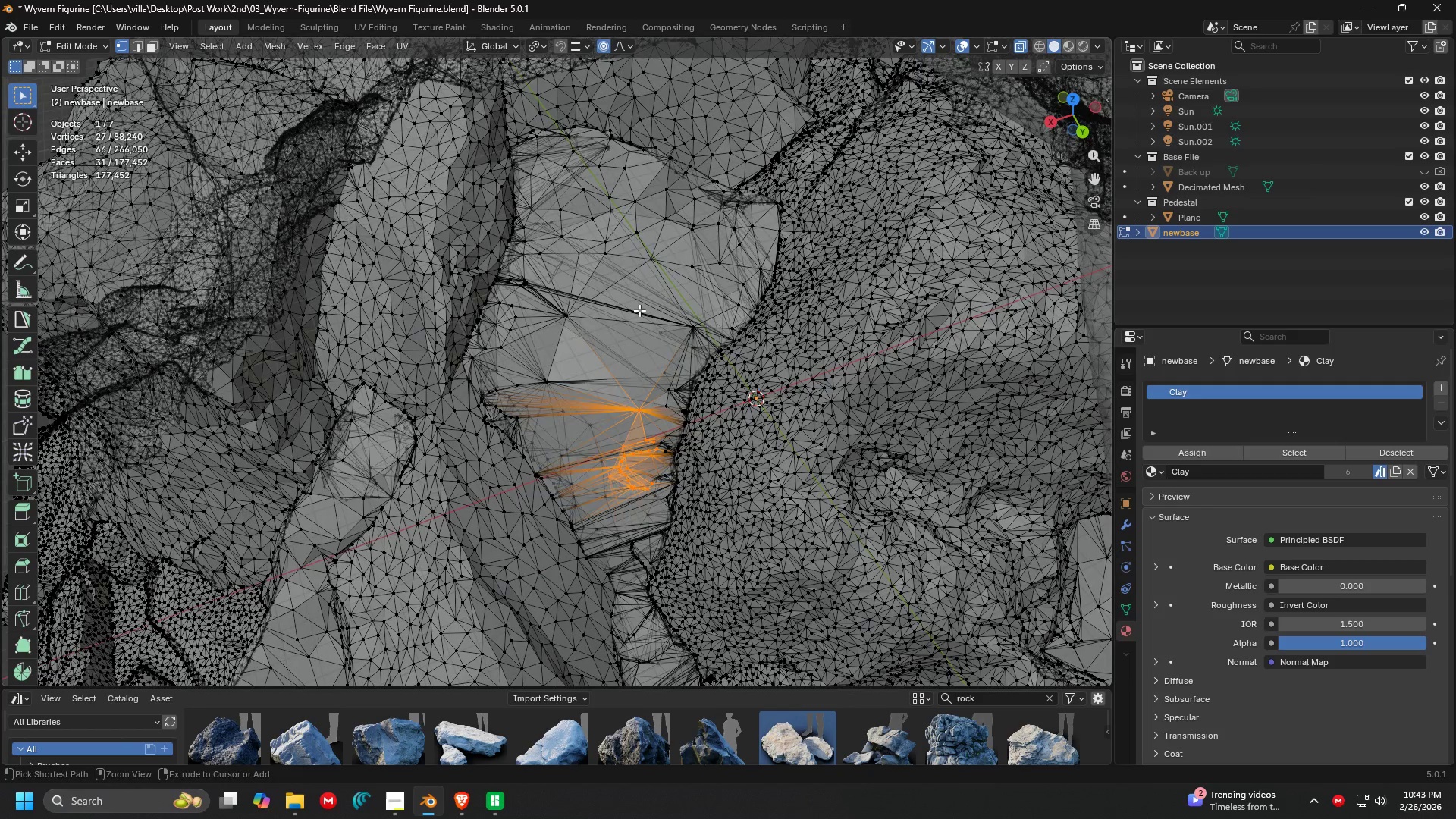 
key(Control+Z)
 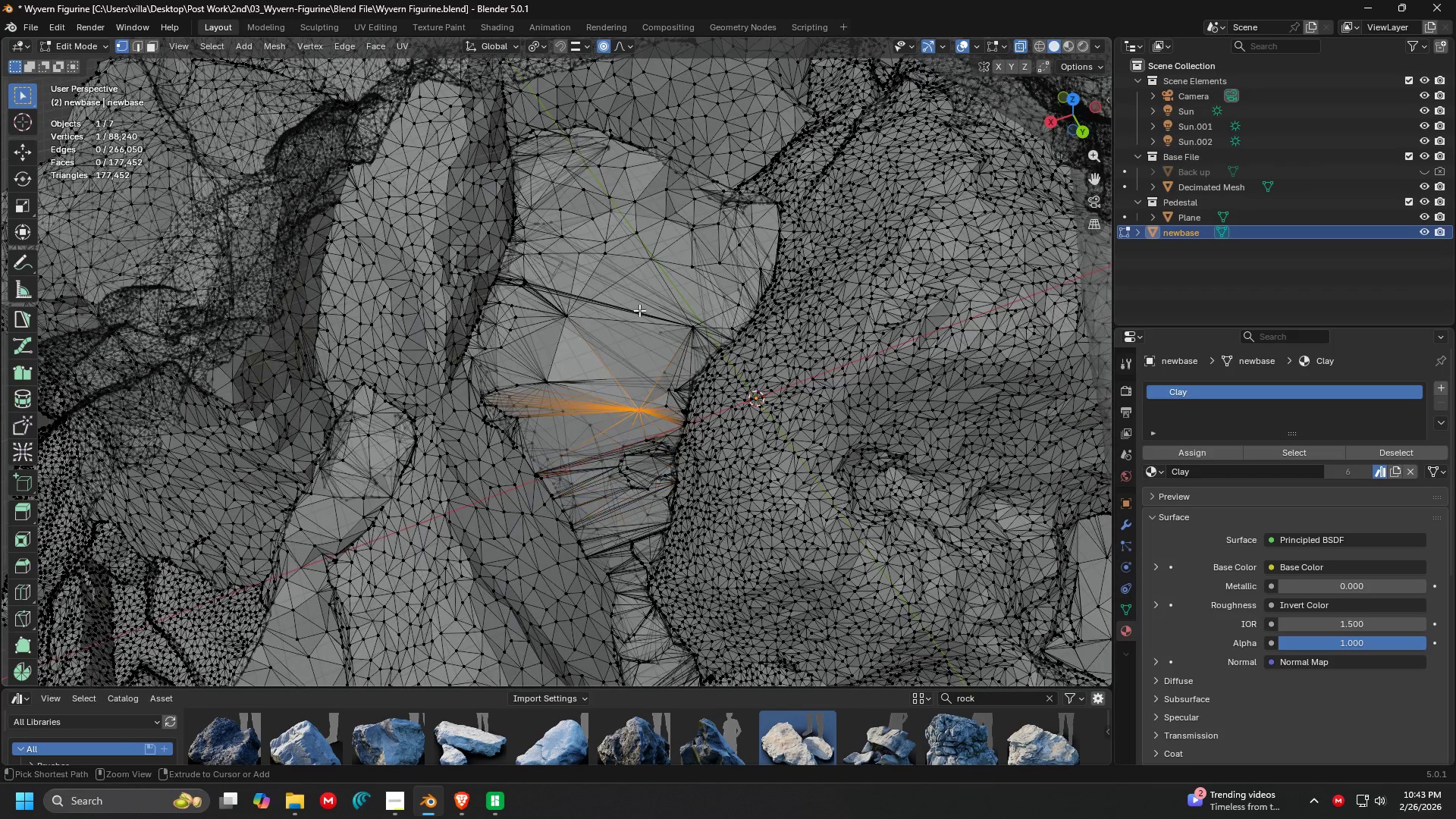 
key(Control+Z)
 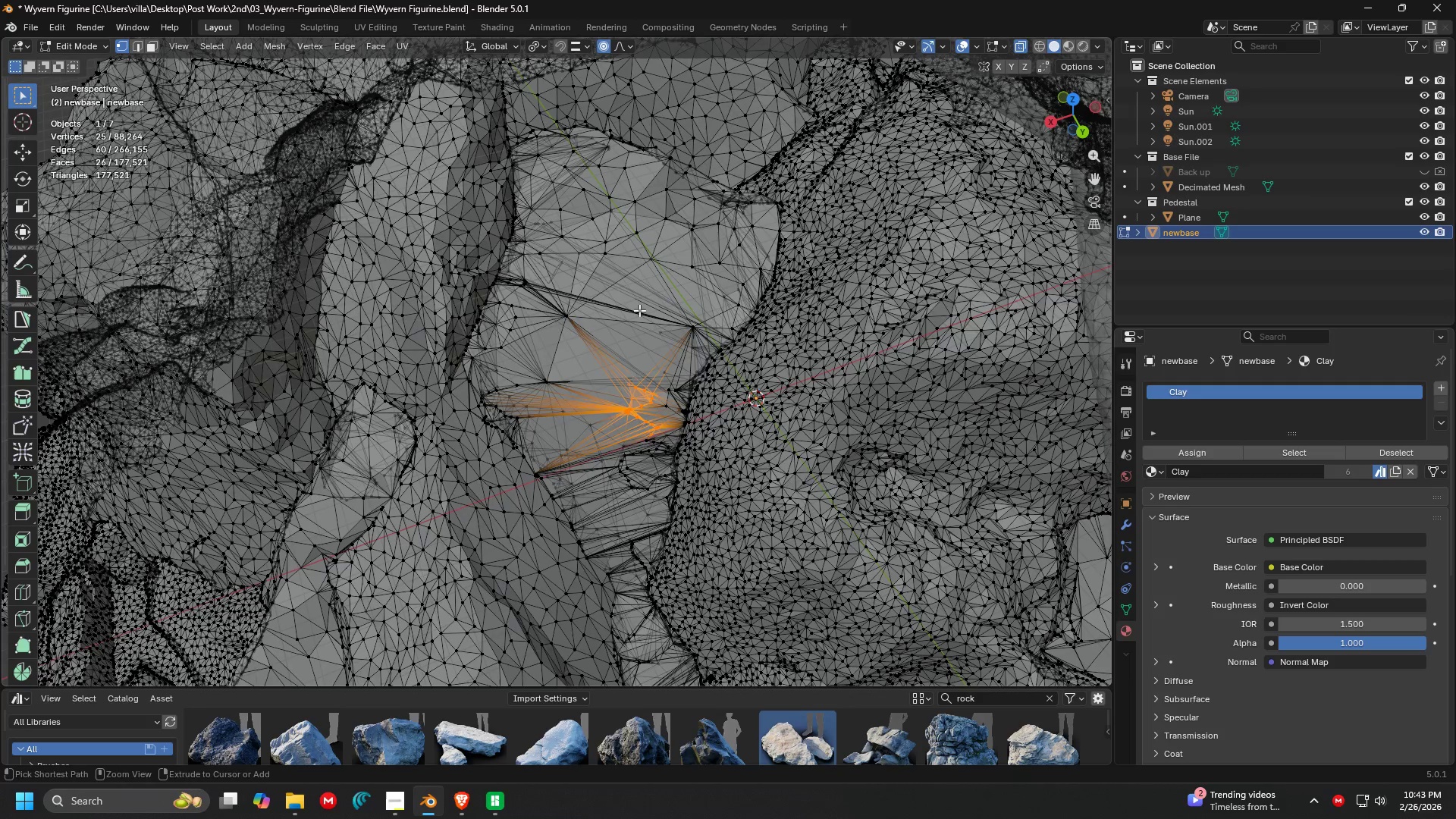 
key(Control+Z)
 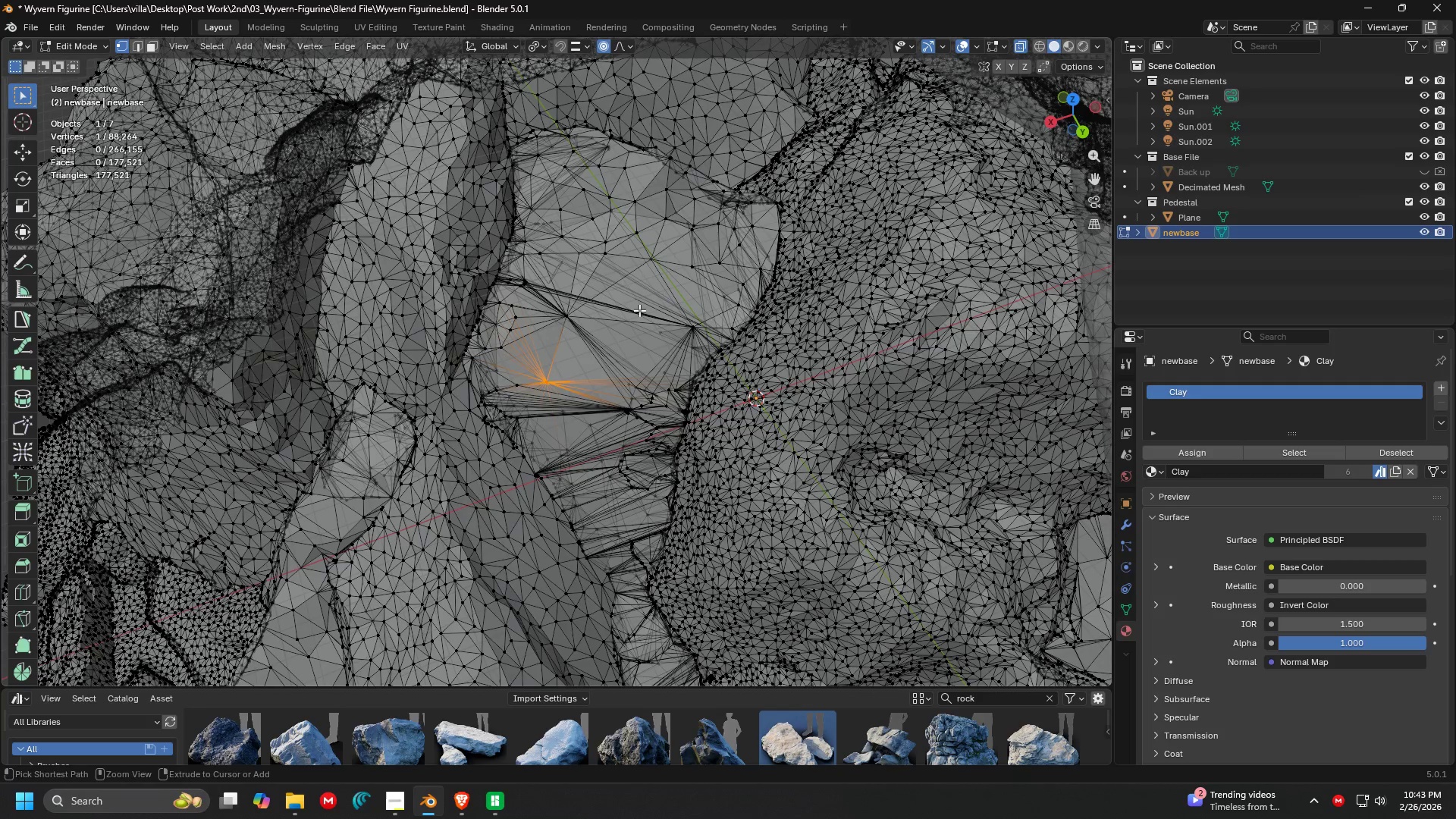 
key(Control+Z)
 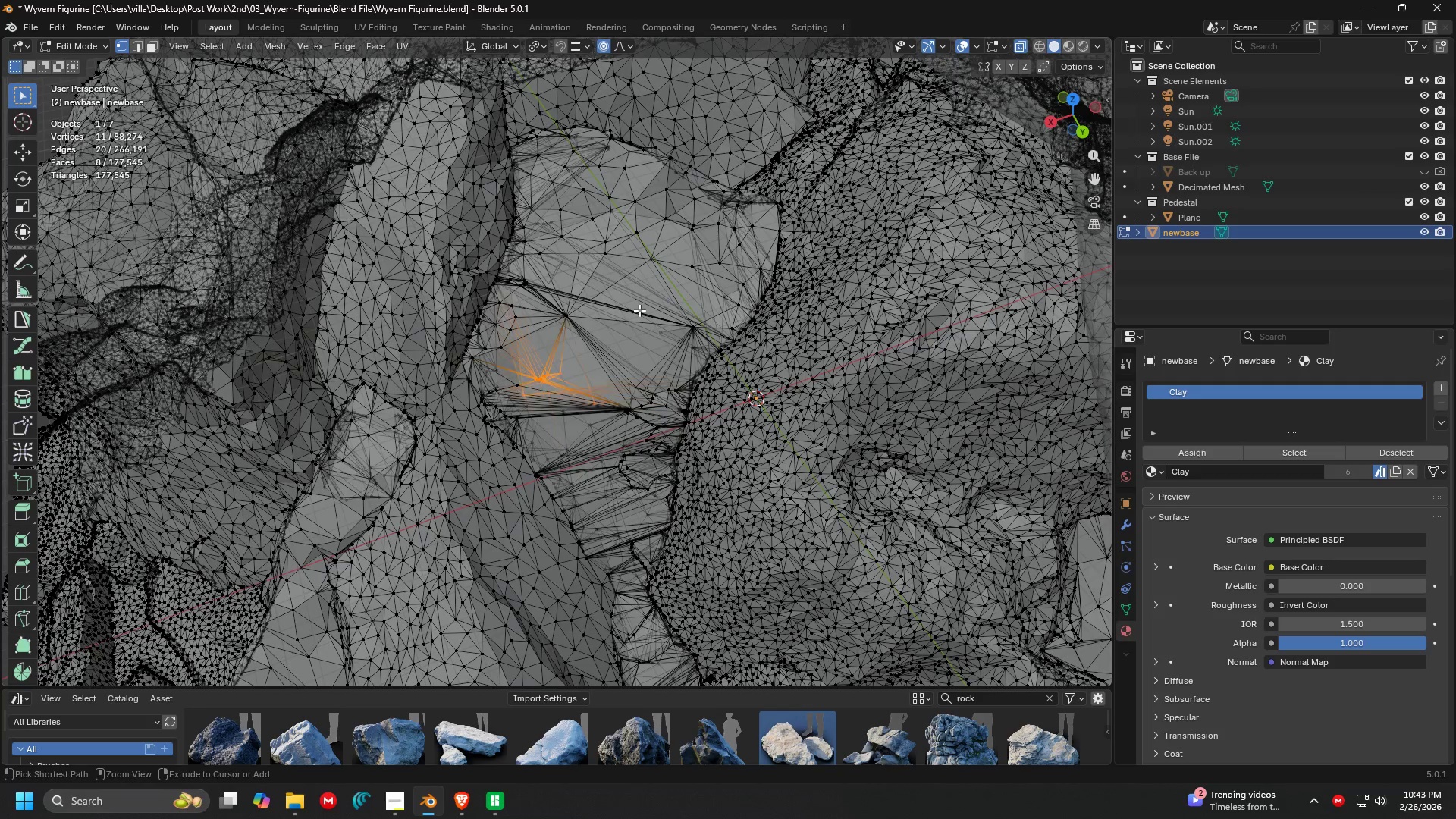 
key(Control+Z)
 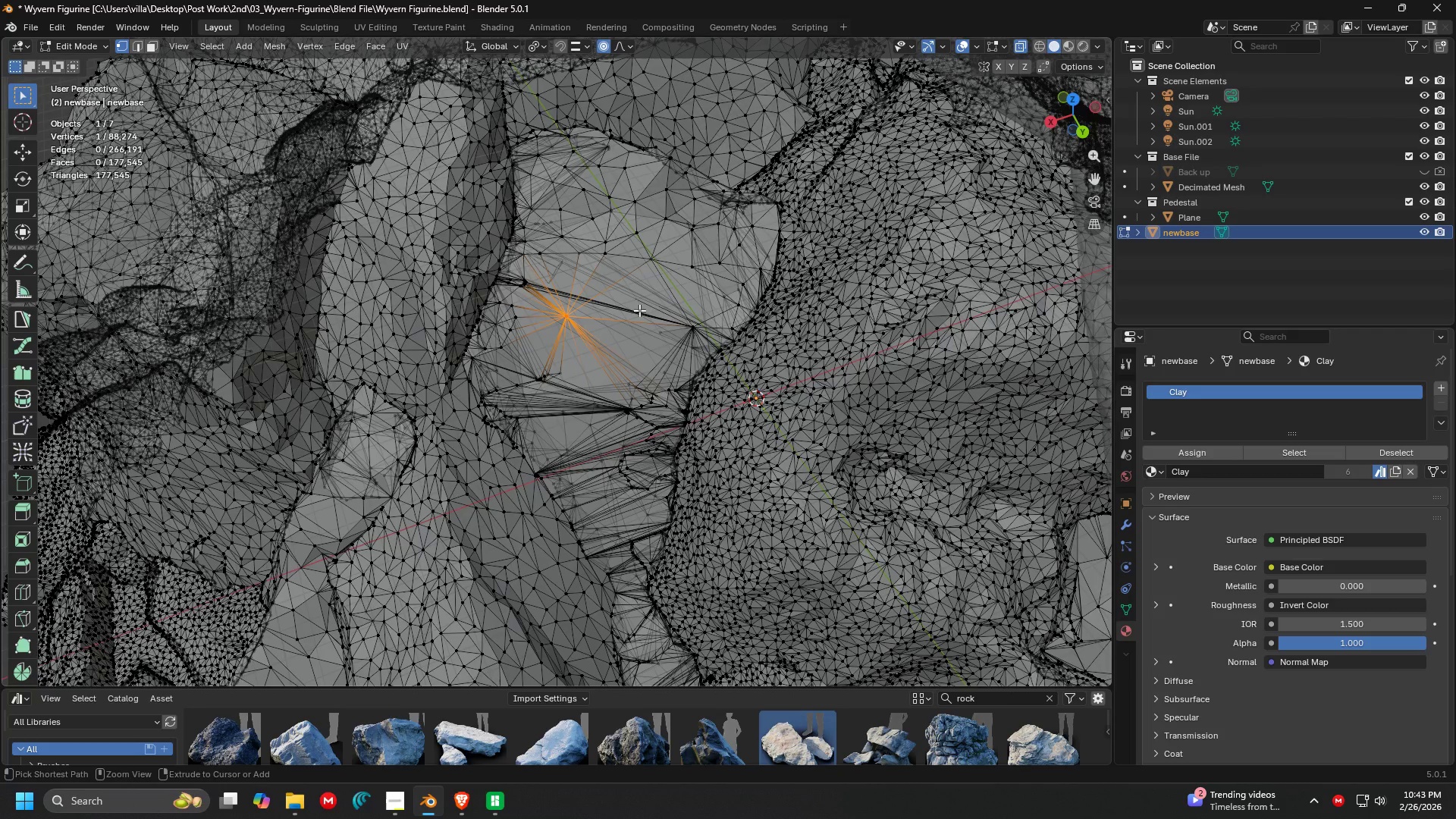 
key(Control+Z)
 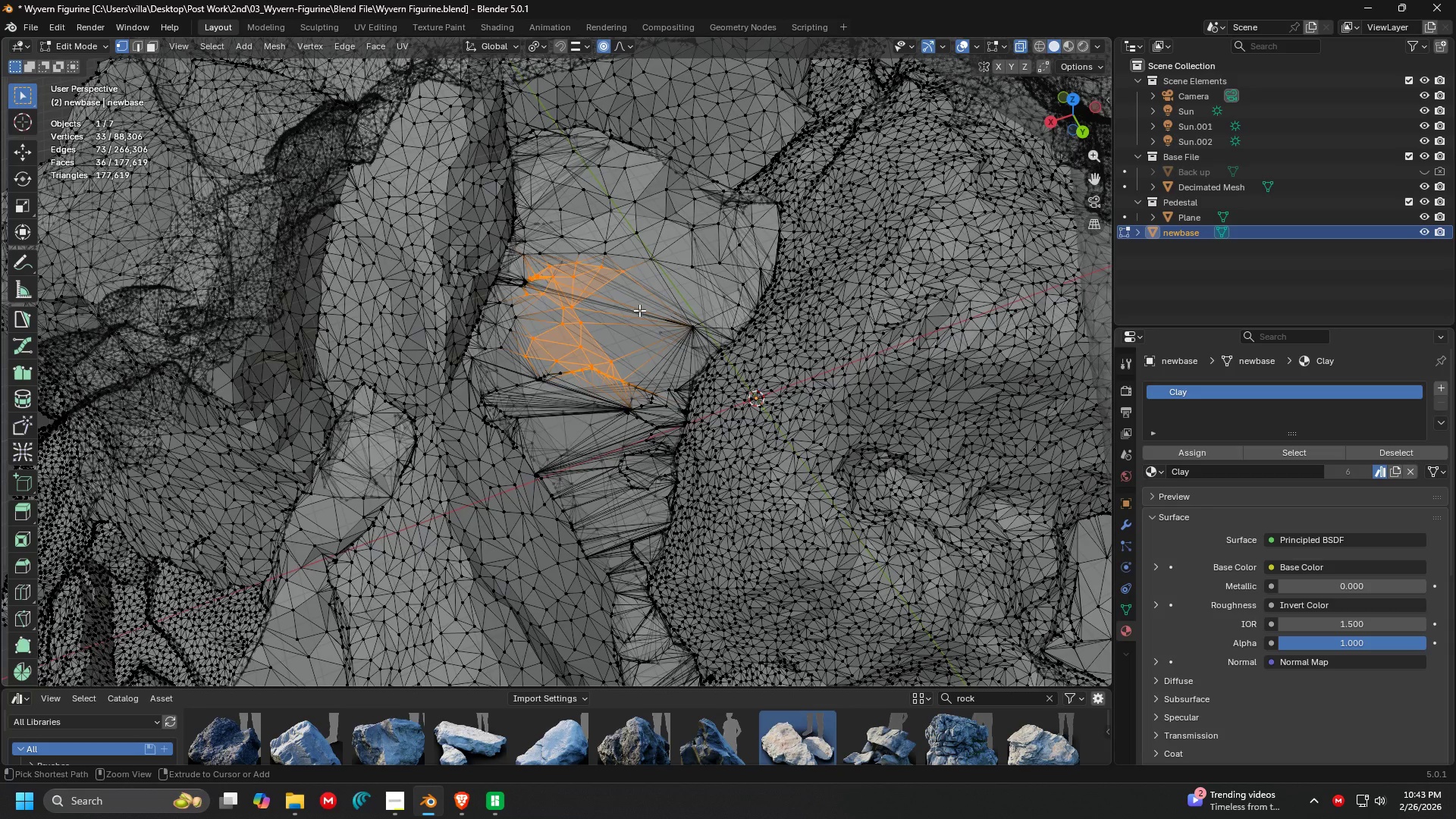 
key(Control+Z)
 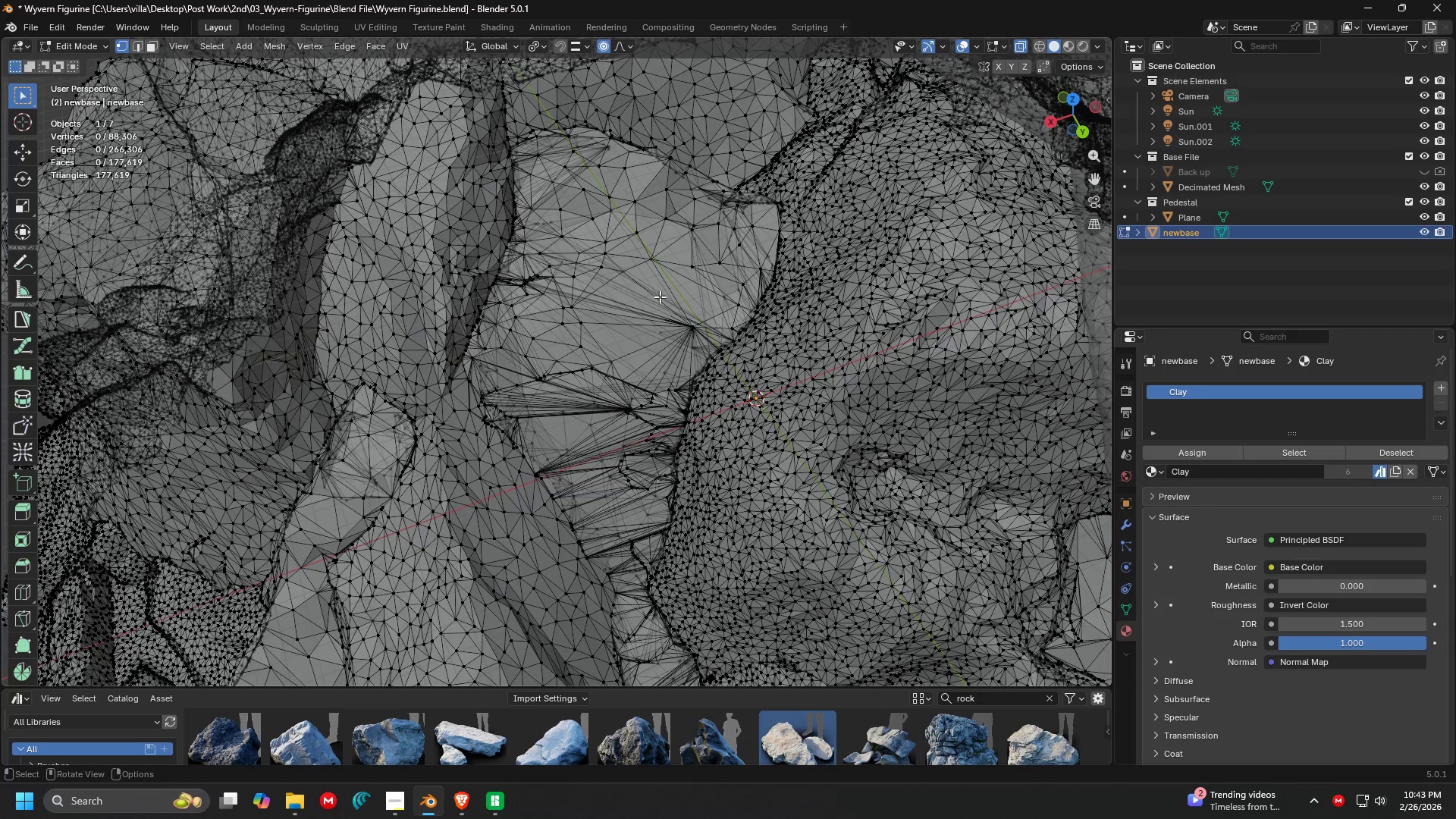 
left_click([660, 297])
 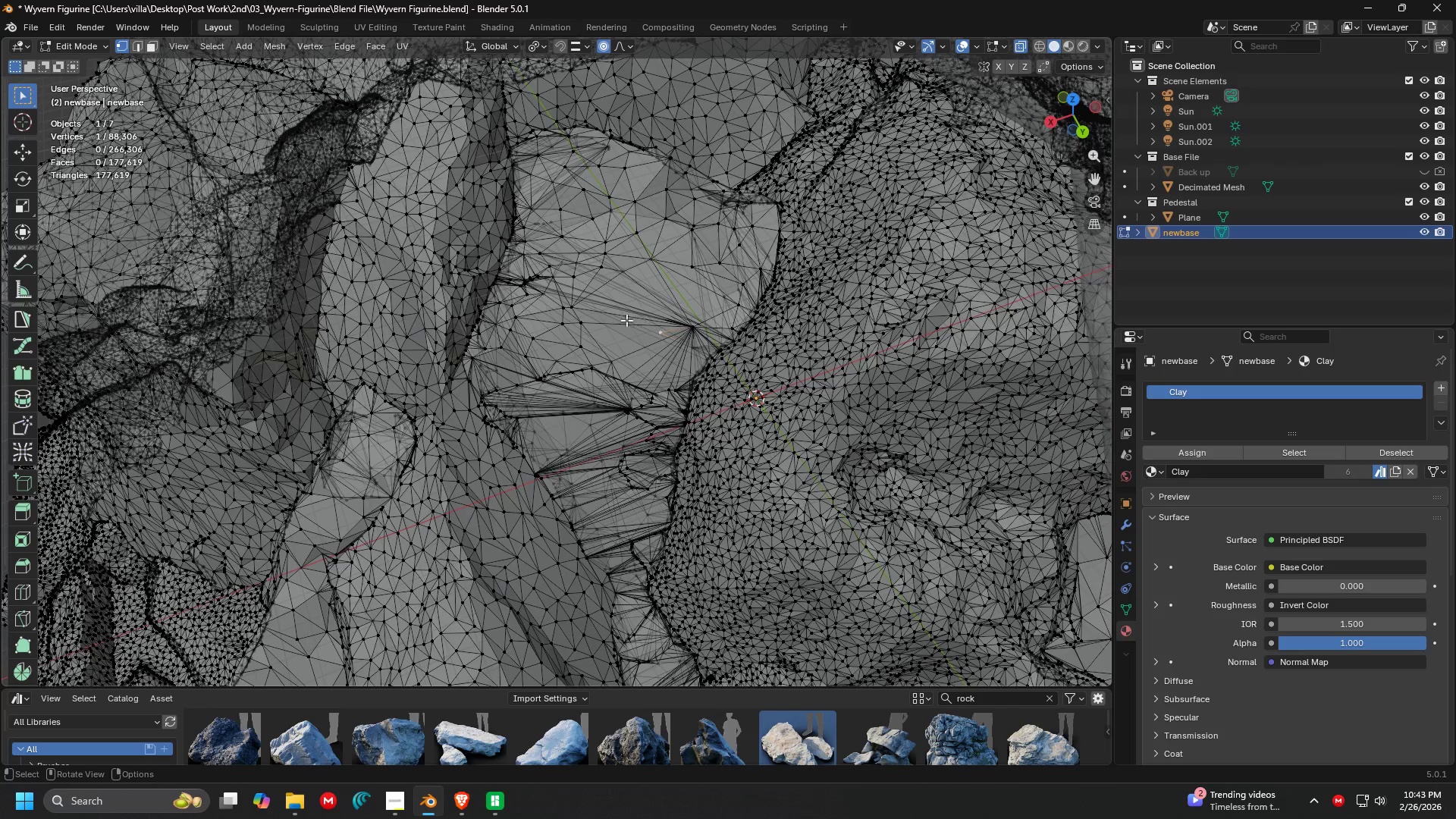 
scroll: coordinate [626, 320], scroll_direction: down, amount: 2.0
 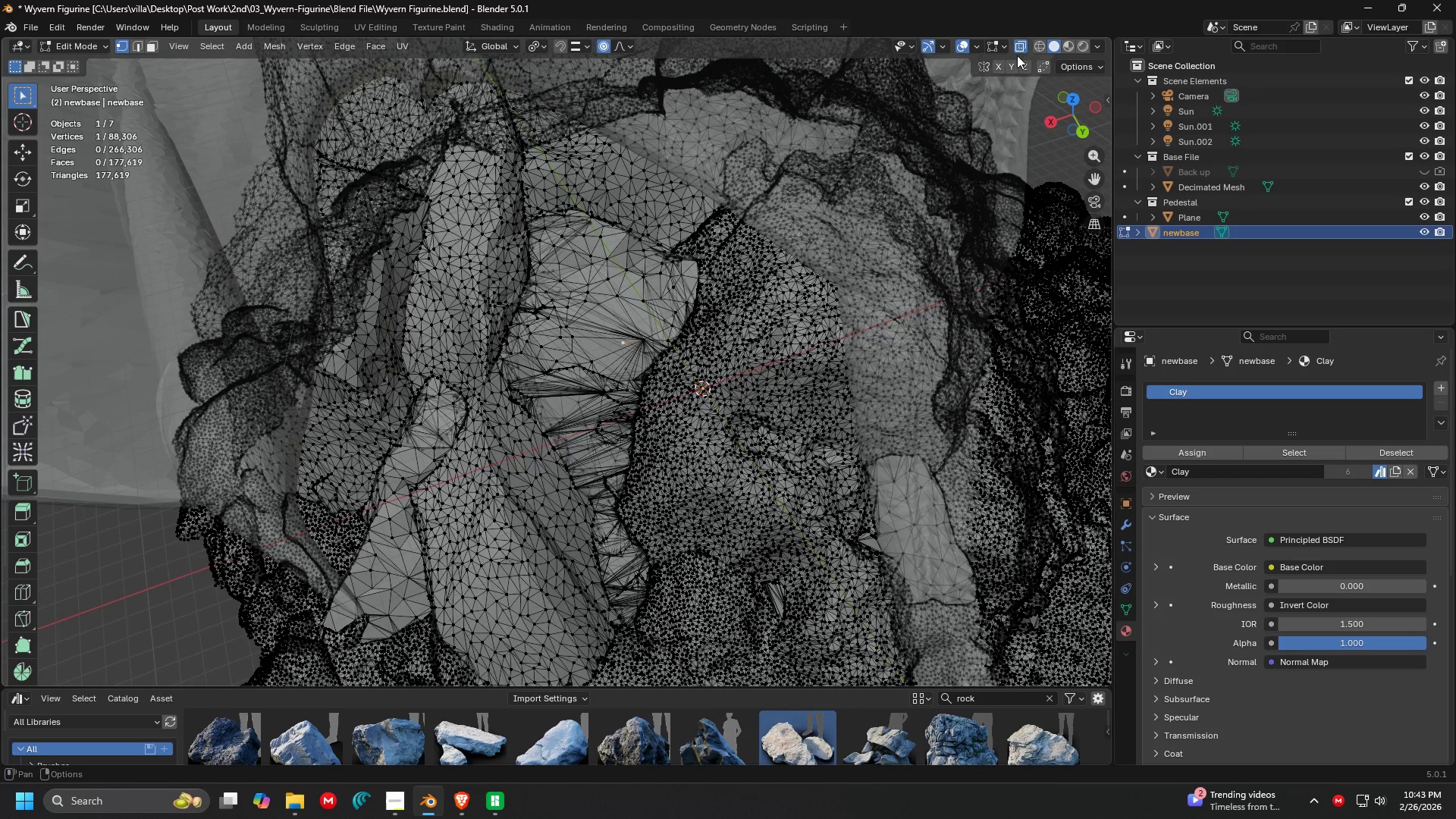 
left_click([1021, 41])
 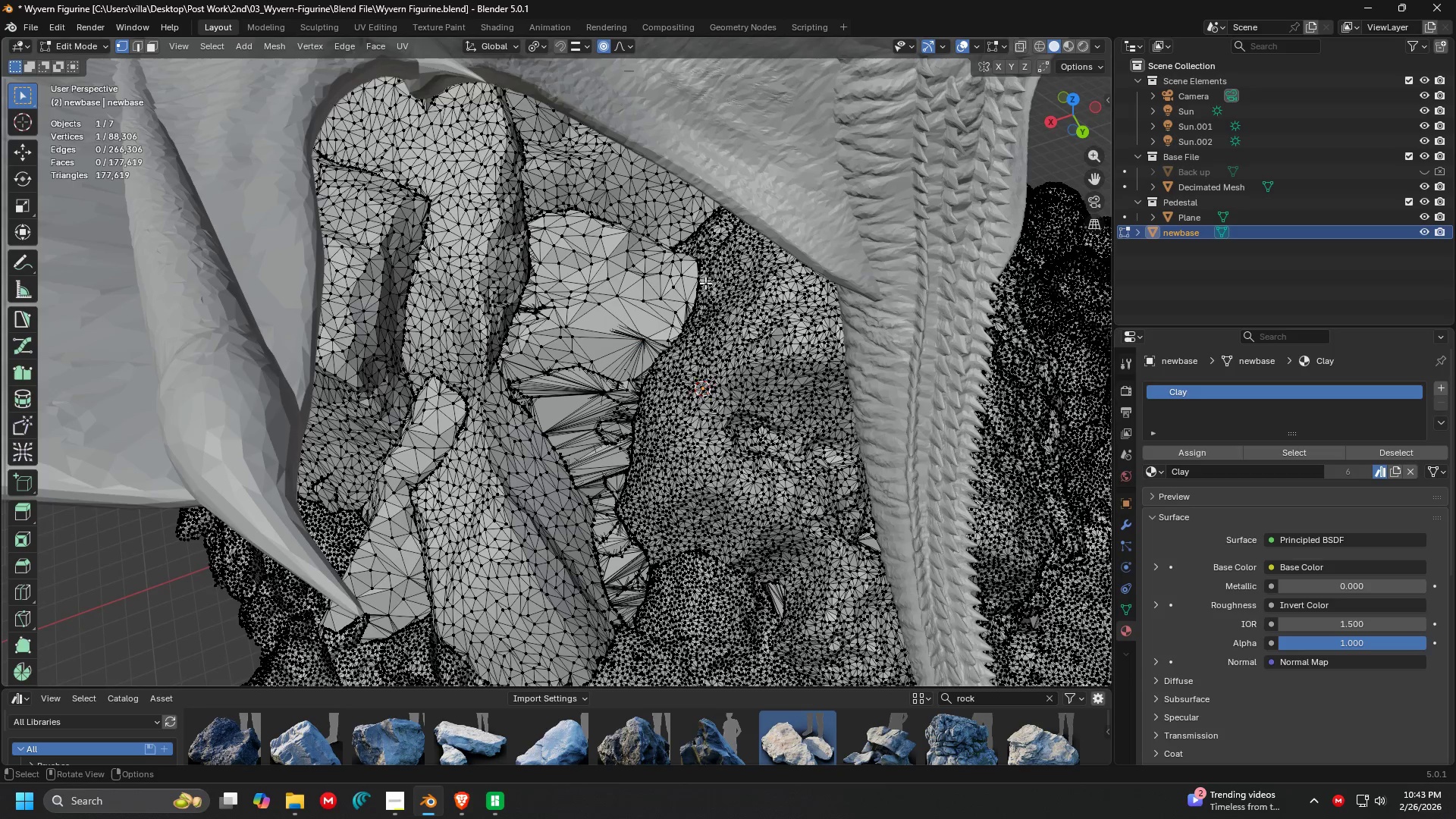 
key(C)
 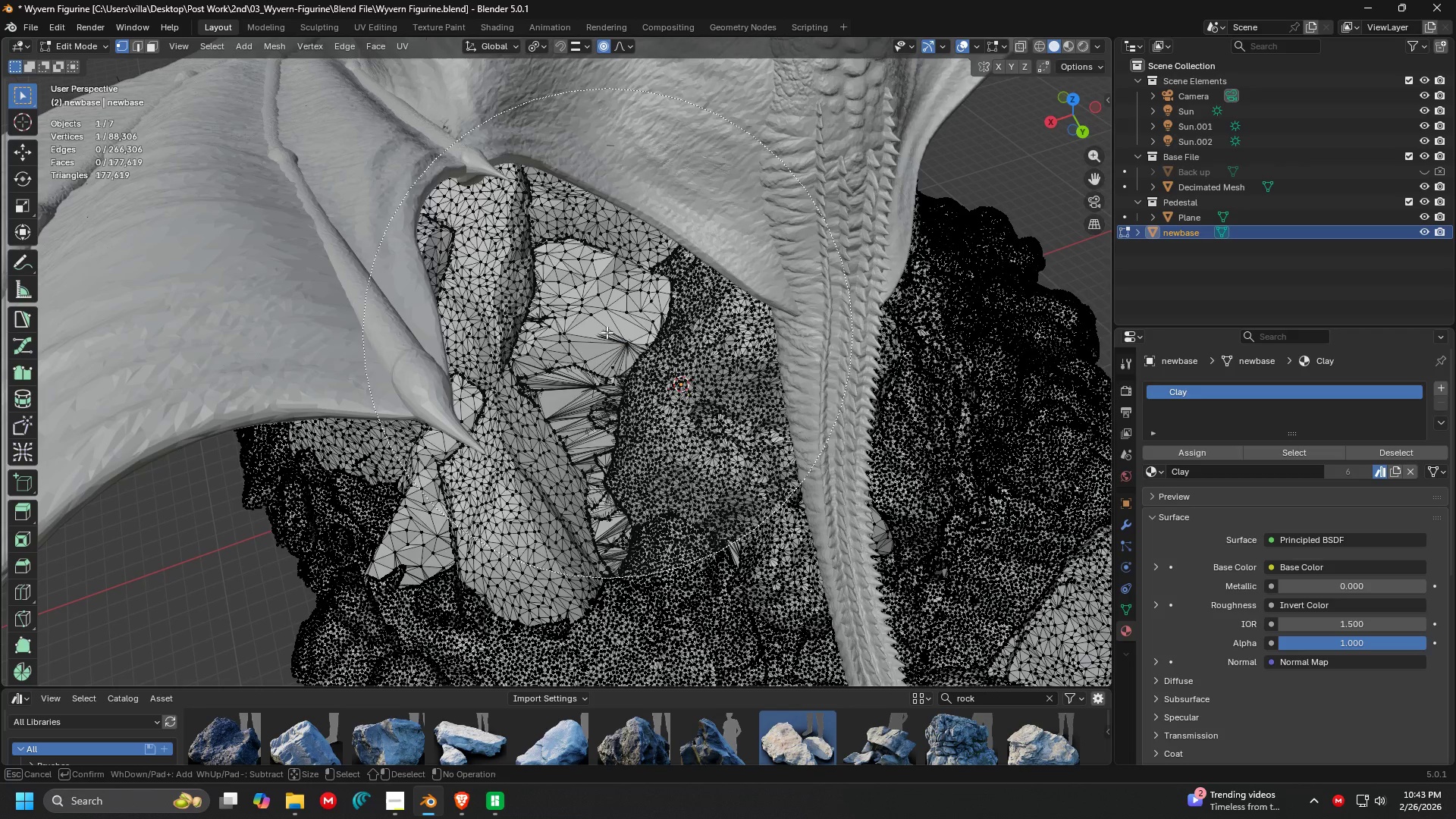 
scroll: coordinate [663, 293], scroll_direction: down, amount: 1.0
 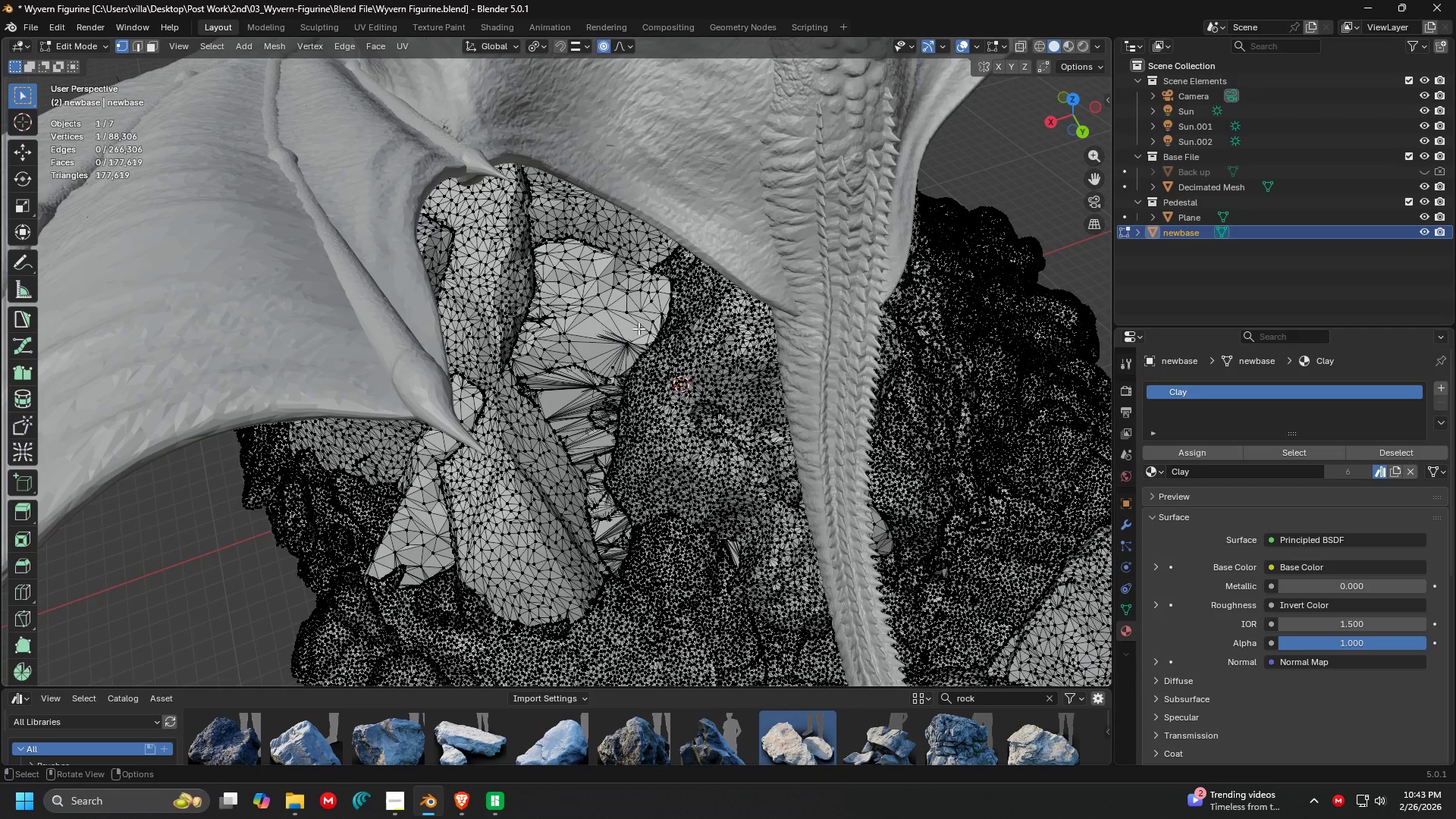 
left_click_drag(start_coordinate=[604, 325], to_coordinate=[570, 318])
 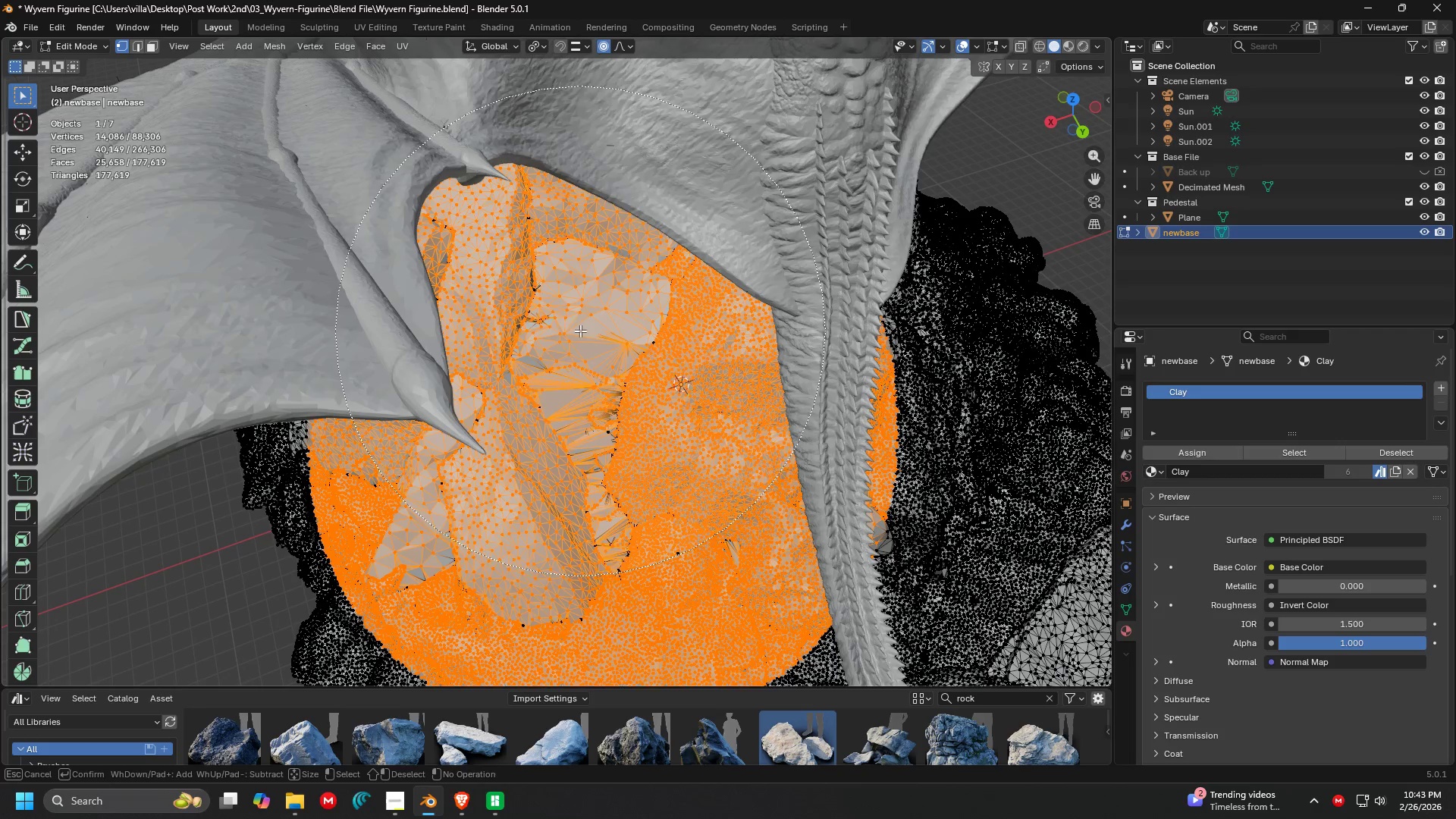 
hold_key(key=ShiftLeft, duration=0.55)
left_click_drag(start_coordinate=[563, 301], to_coordinate=[573, 376])
 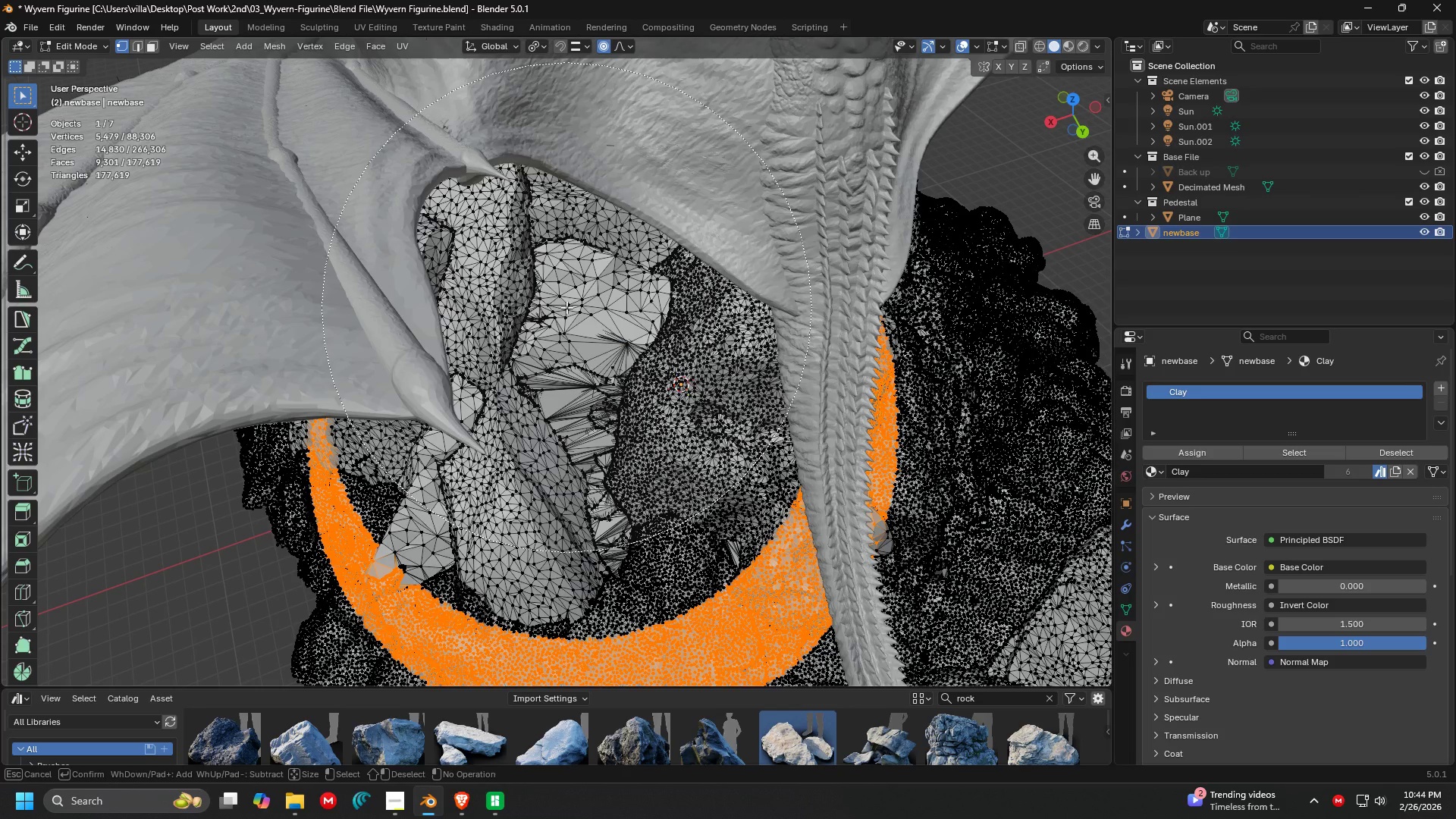 
key(Control+ControlLeft)
 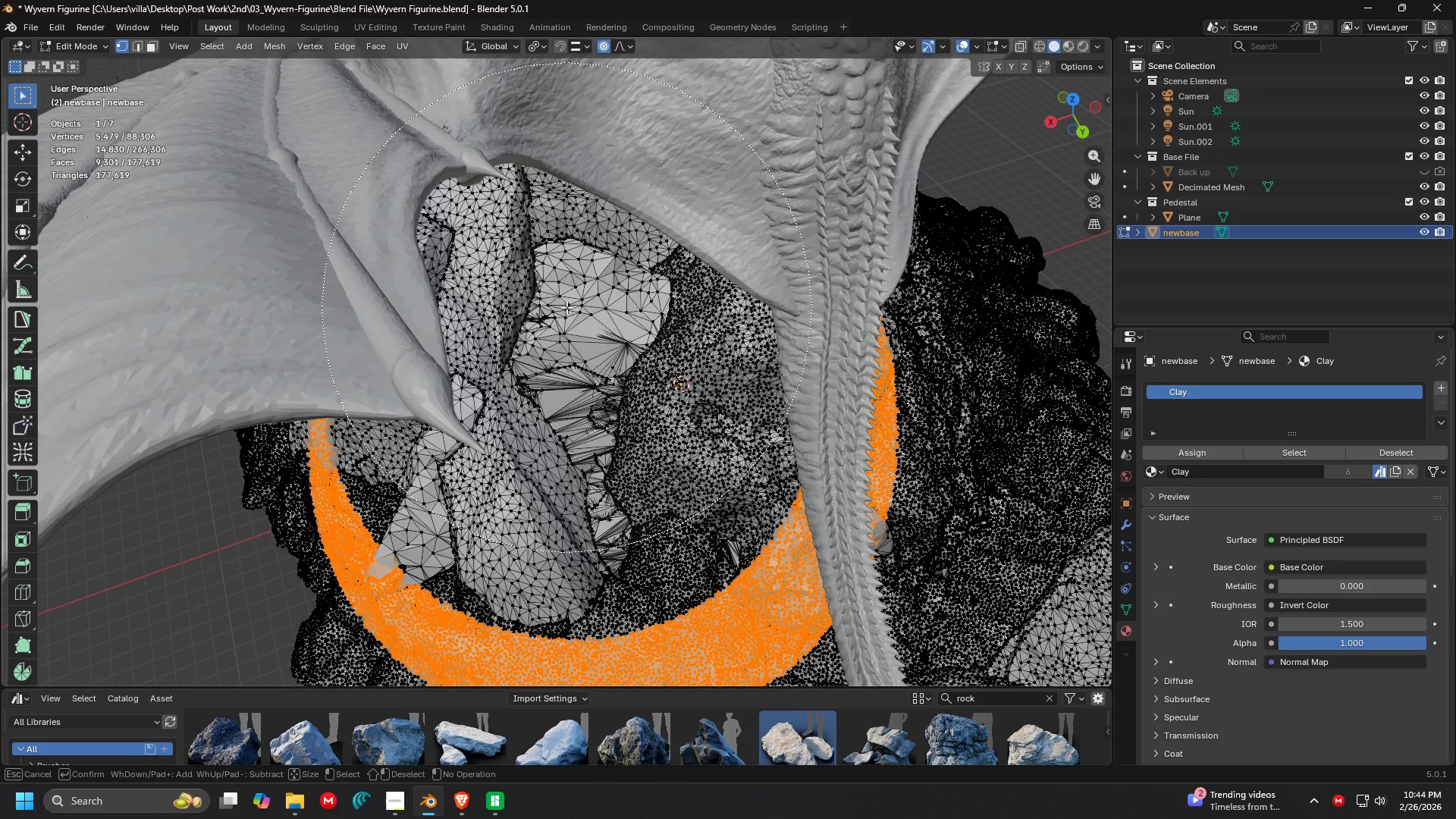 
left_click_drag(start_coordinate=[566, 307], to_coordinate=[572, 351])
 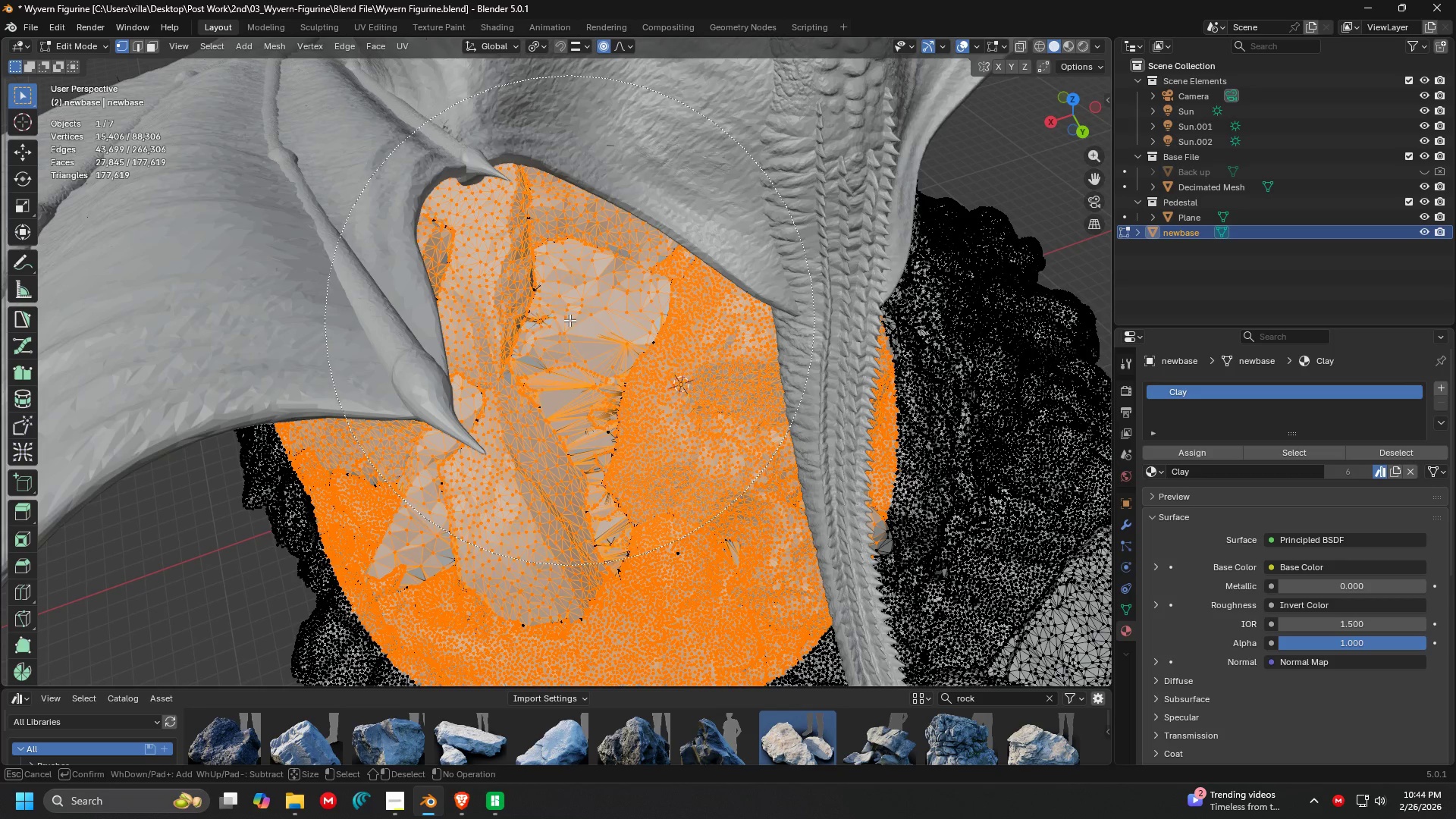 
key(Escape)
 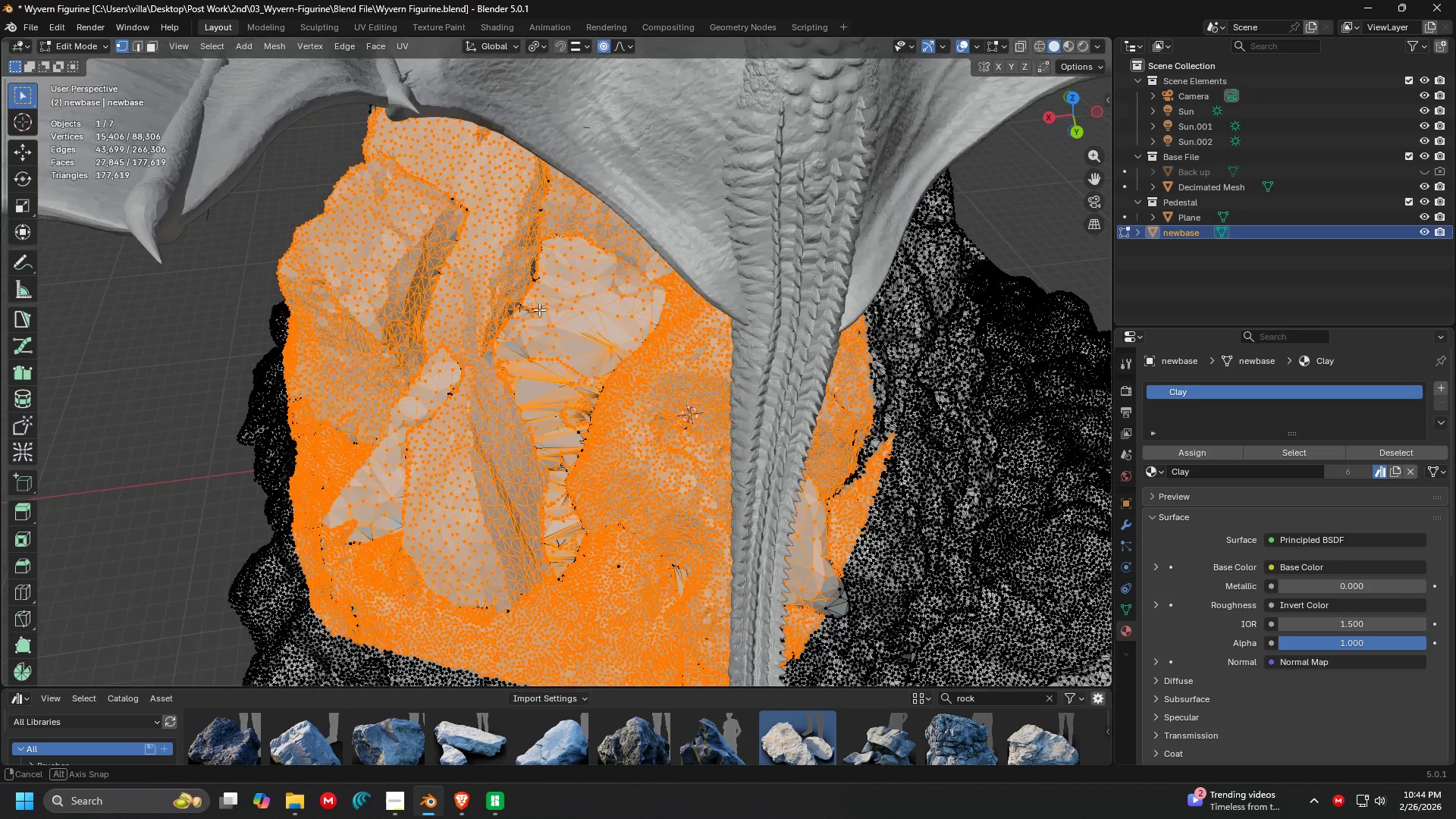 
key(C)
 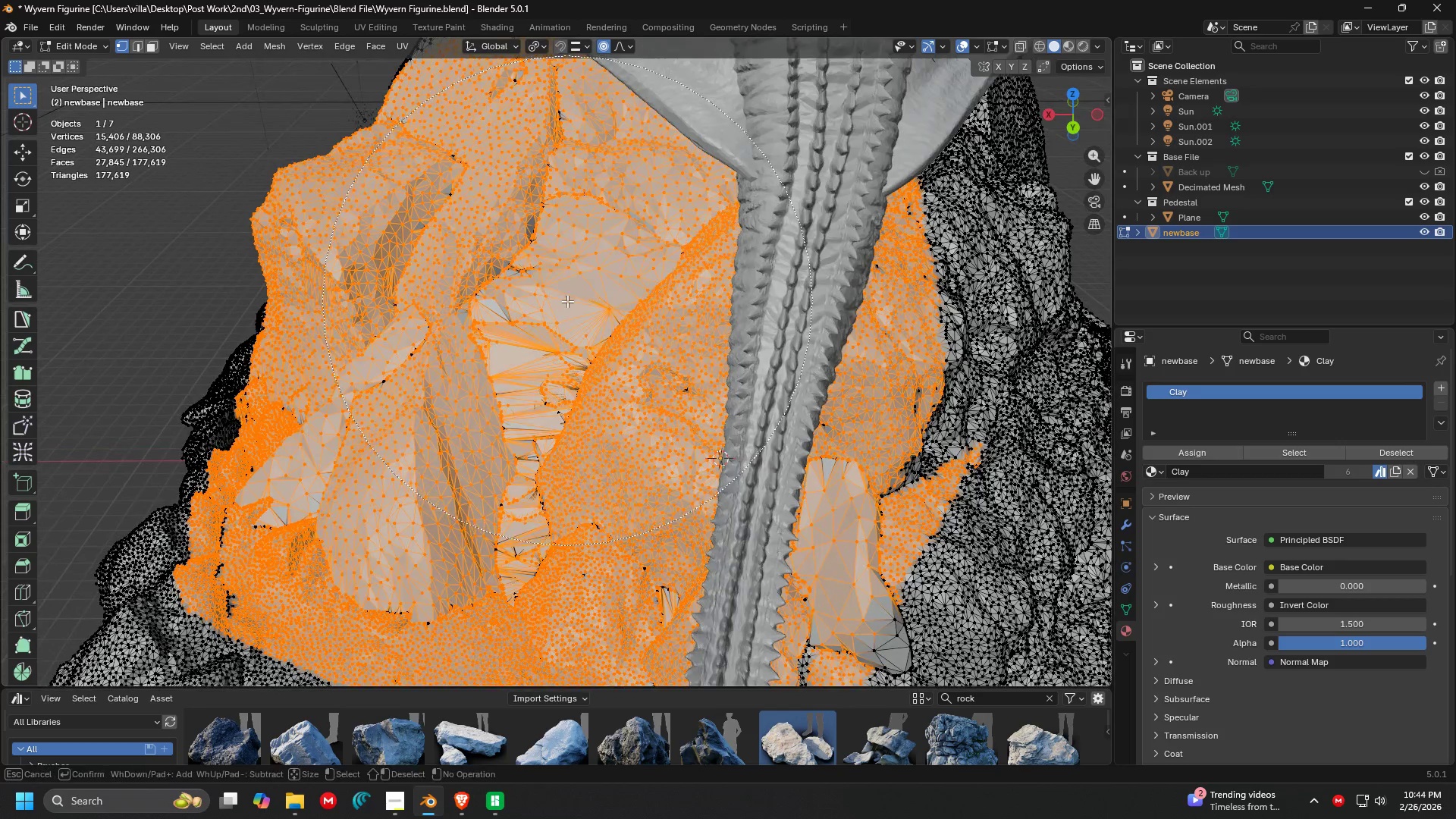 
left_click_drag(start_coordinate=[563, 315], to_coordinate=[574, 351])
 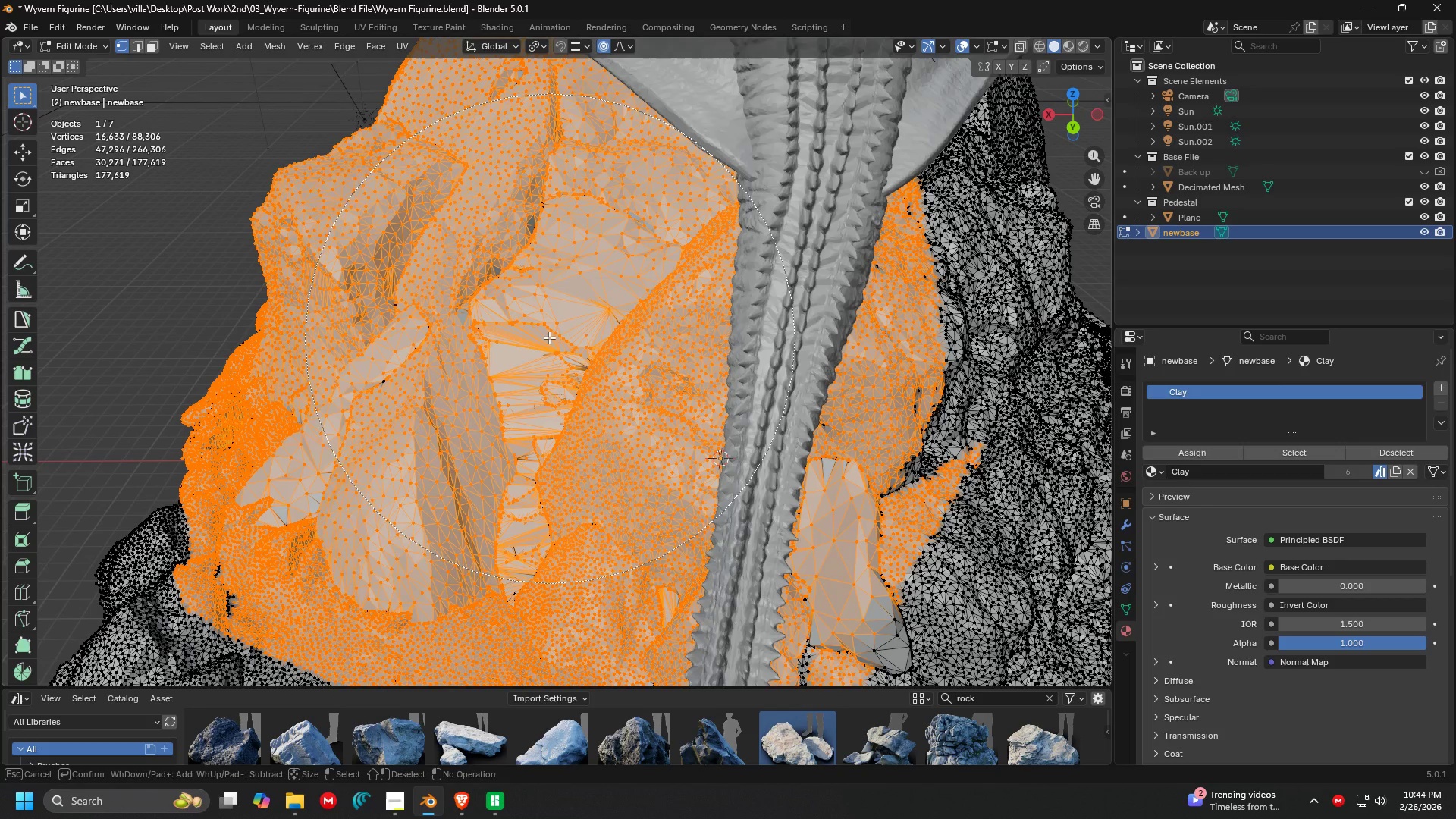 
scroll: coordinate [544, 285], scroll_direction: up, amount: 3.0
 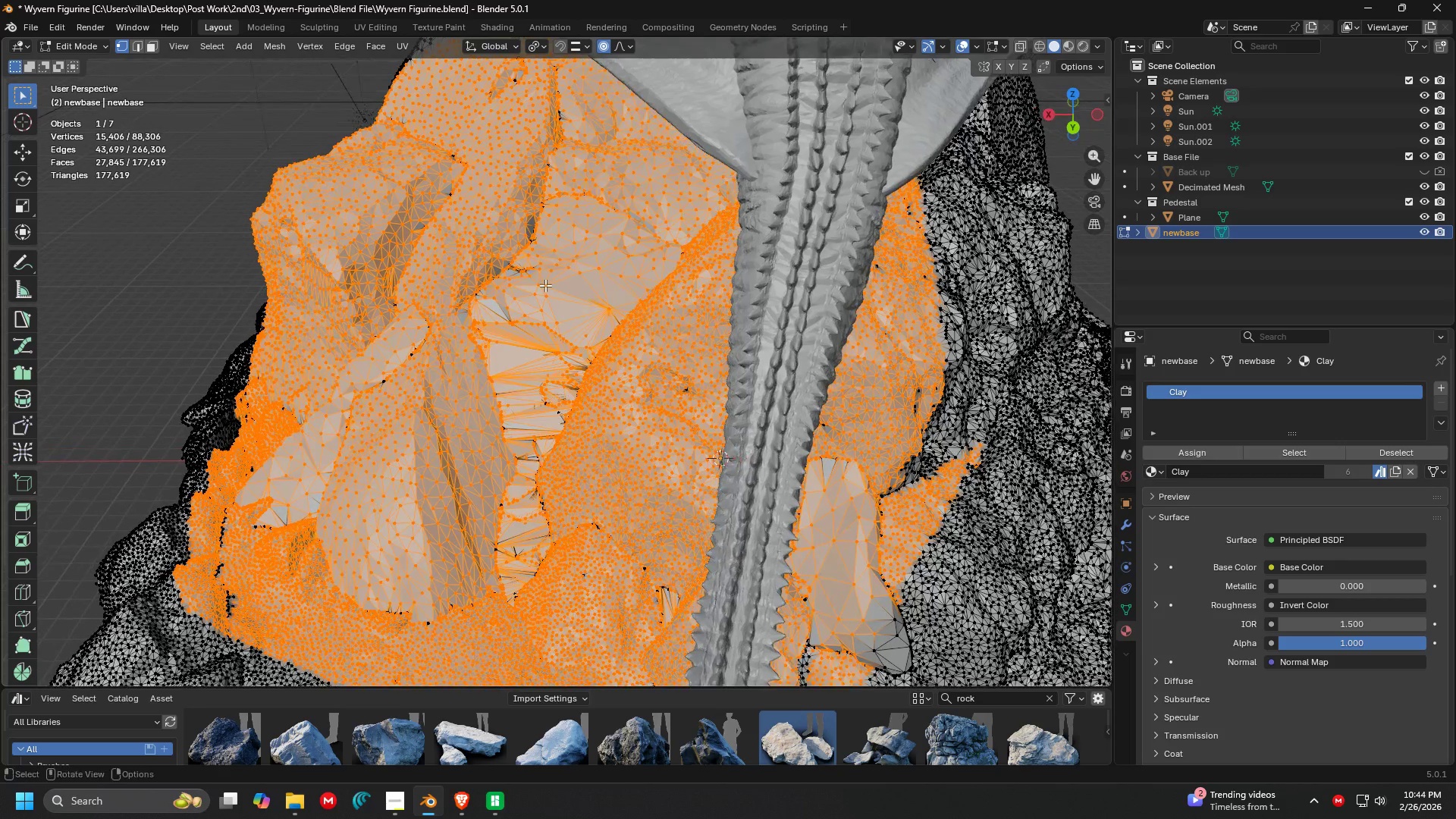 
scroll: coordinate [540, 334], scroll_direction: down, amount: 3.0
 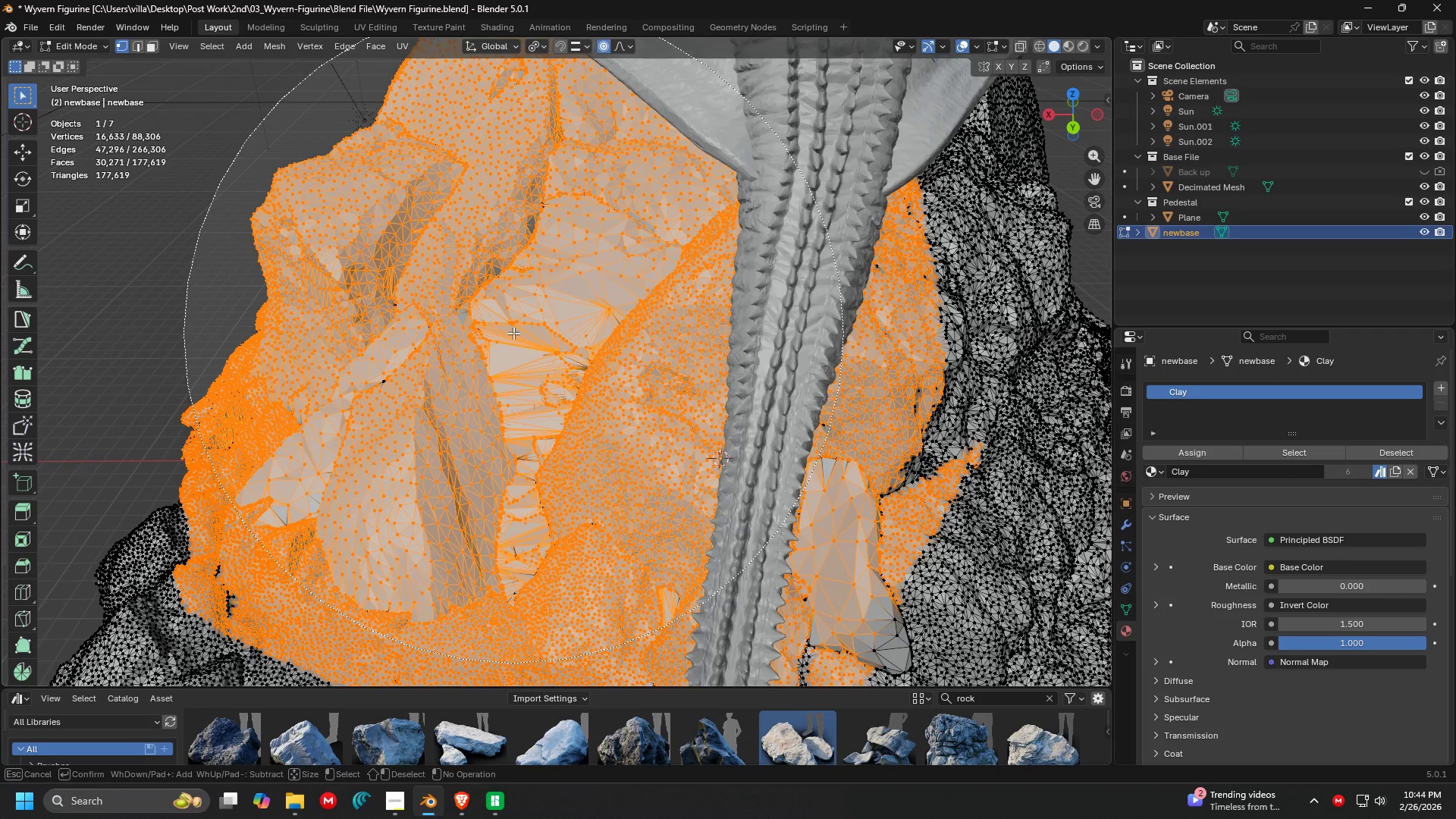 
key(Escape)
 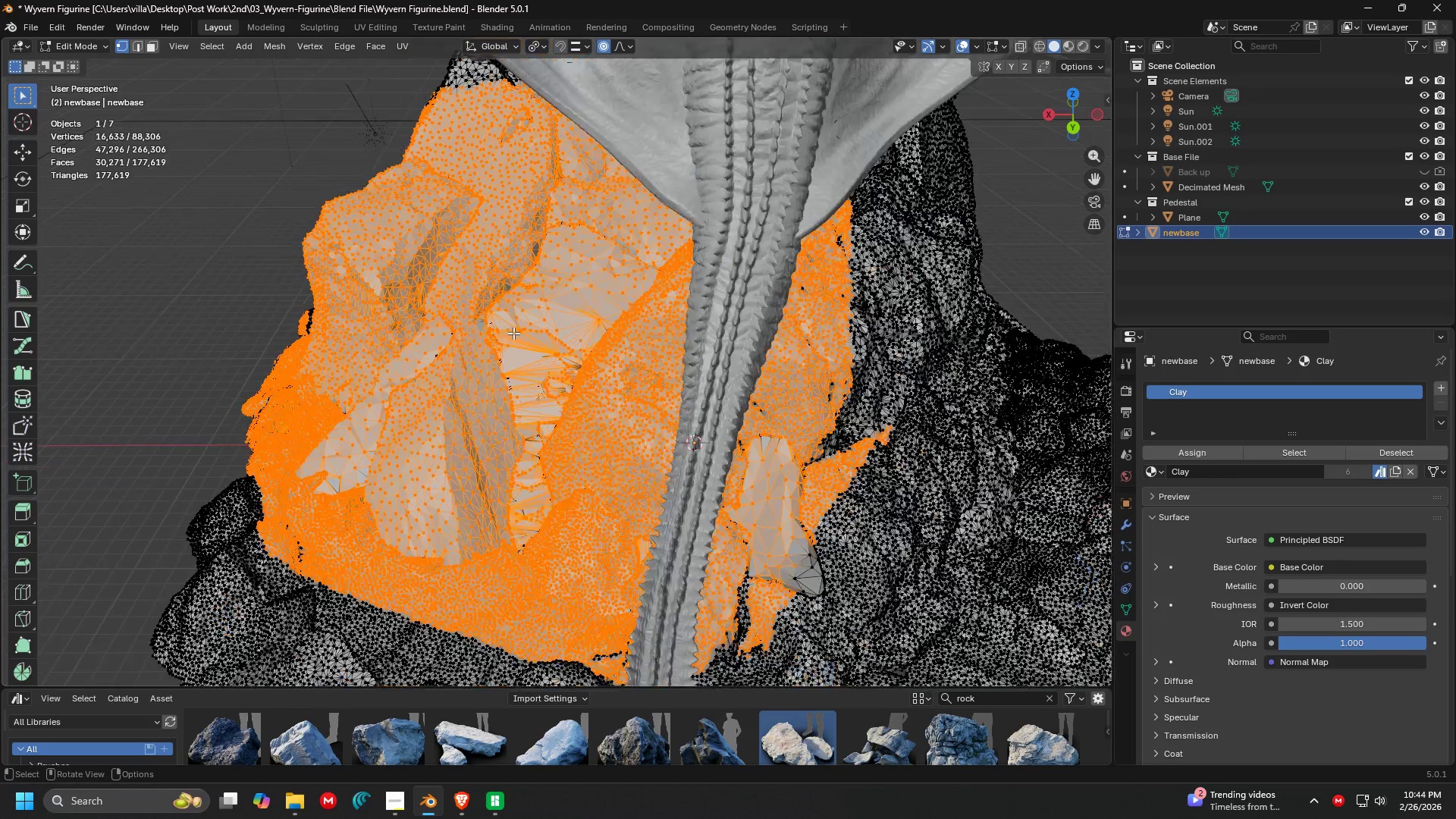 
scroll: coordinate [513, 333], scroll_direction: down, amount: 2.0
 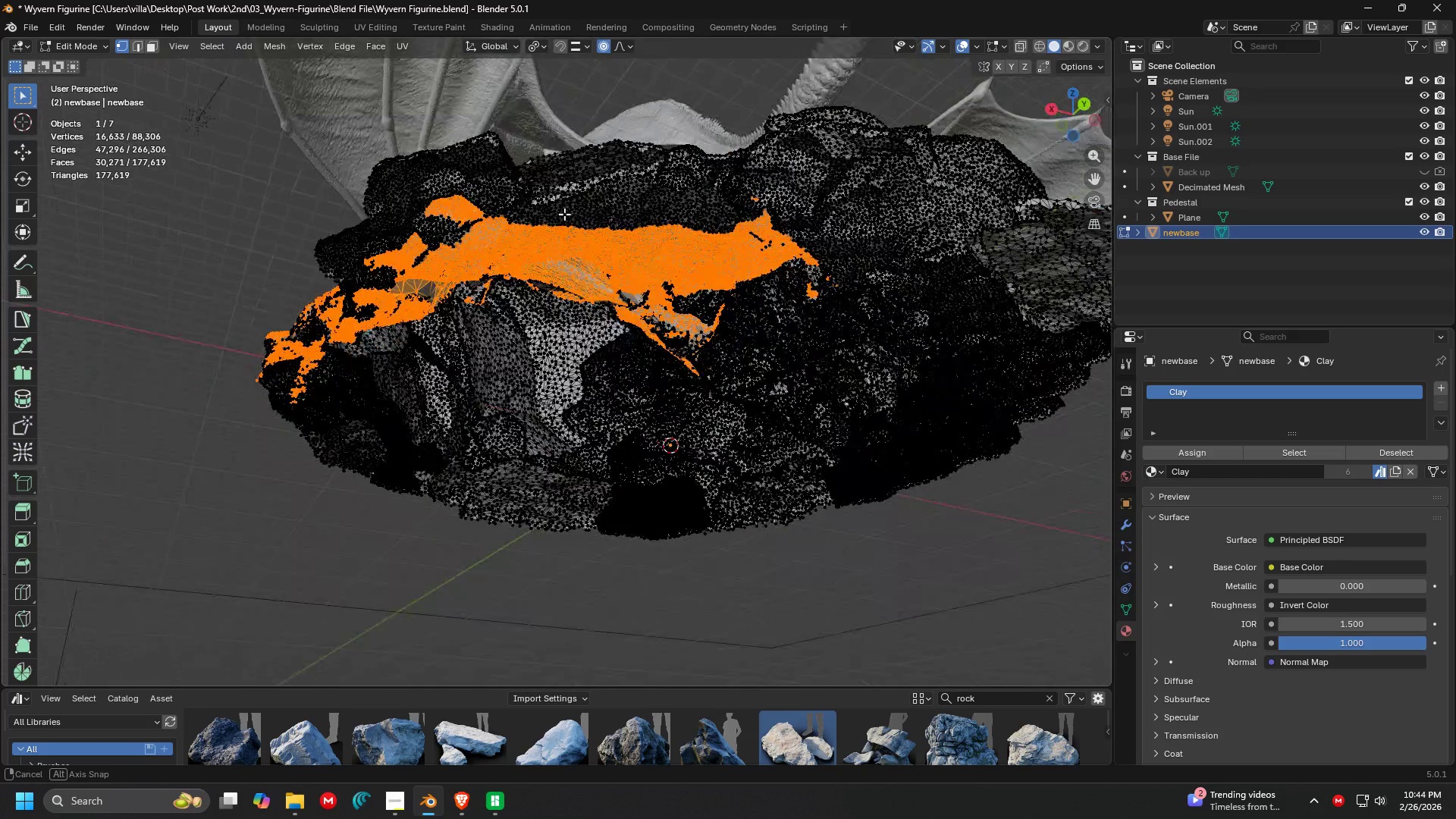 
scroll: coordinate [555, 171], scroll_direction: up, amount: 3.0
 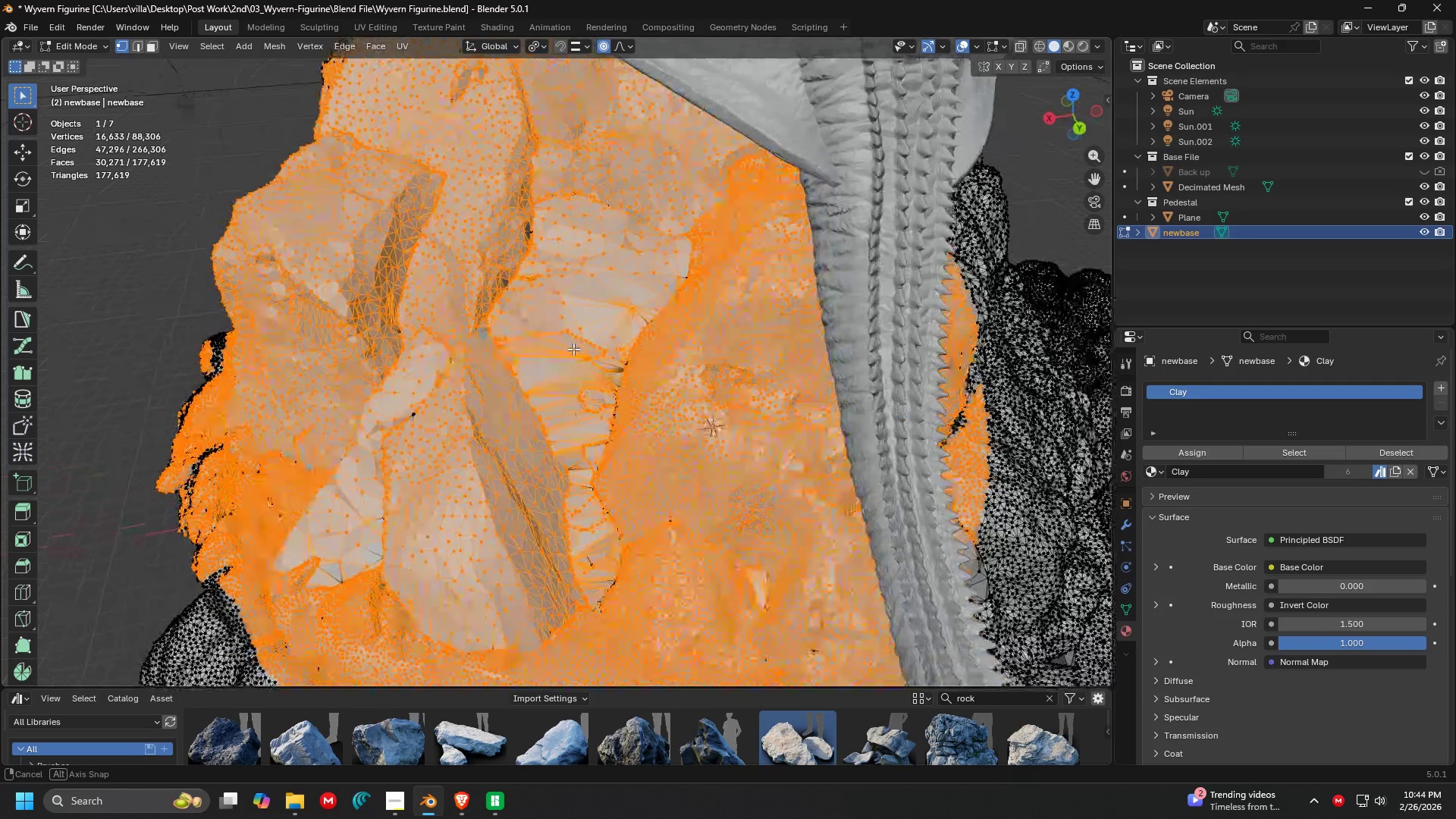 
key(Shift+ShiftLeft)
 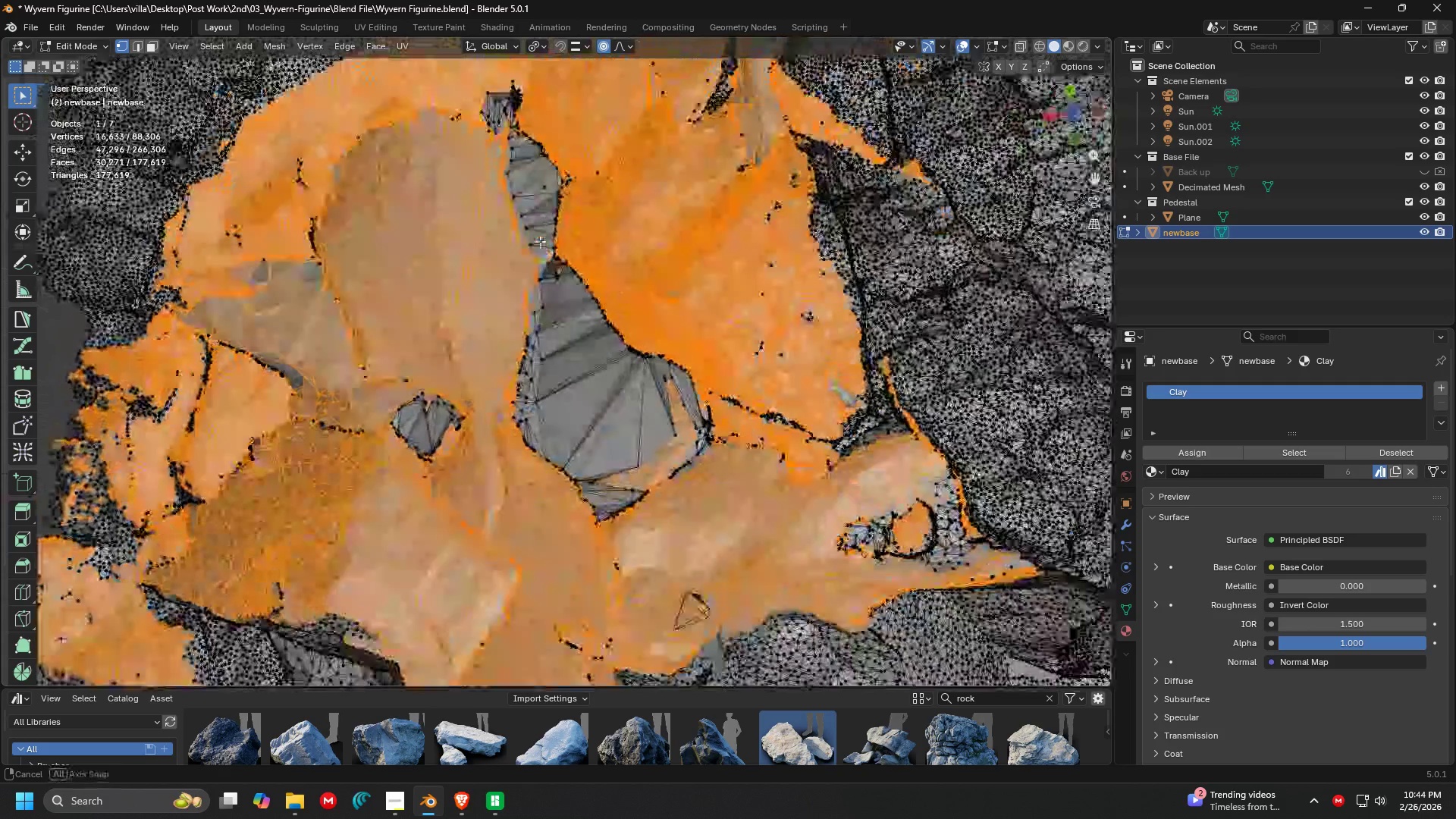 
scroll: coordinate [561, 170], scroll_direction: up, amount: 1.0
 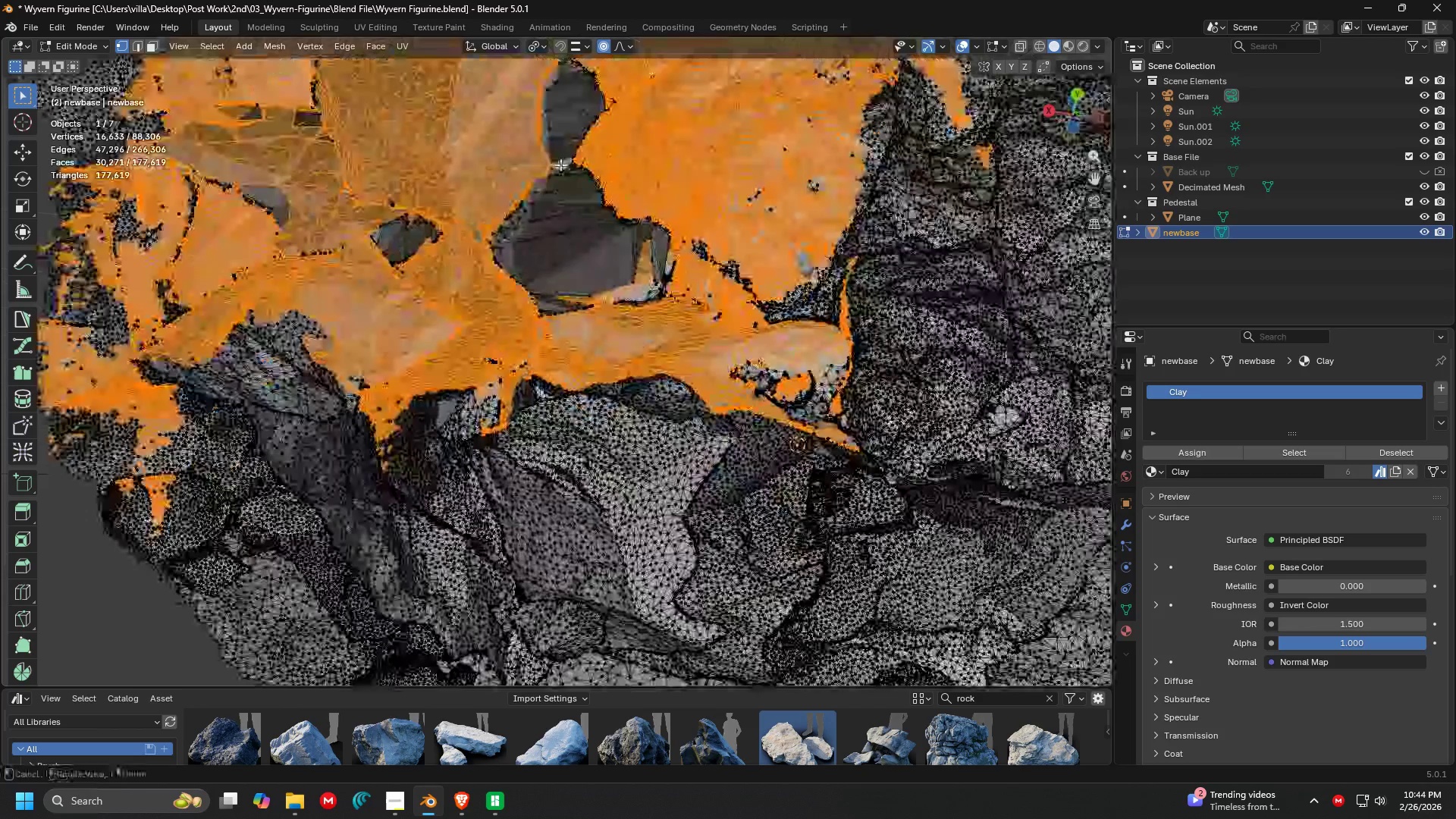 
key(Shift+ShiftLeft)
 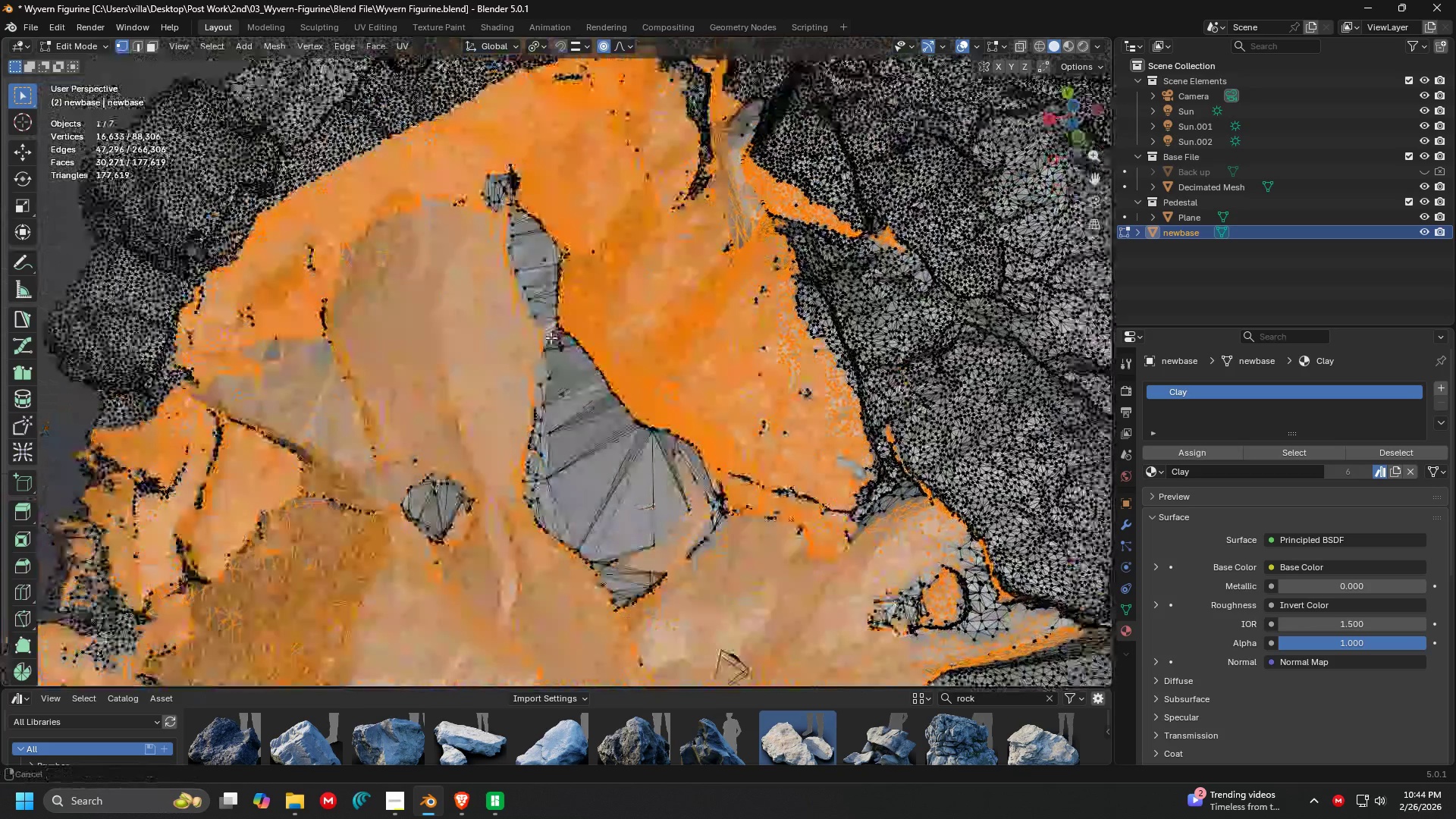 
hold_key(key=ShiftLeft, duration=0.33)
 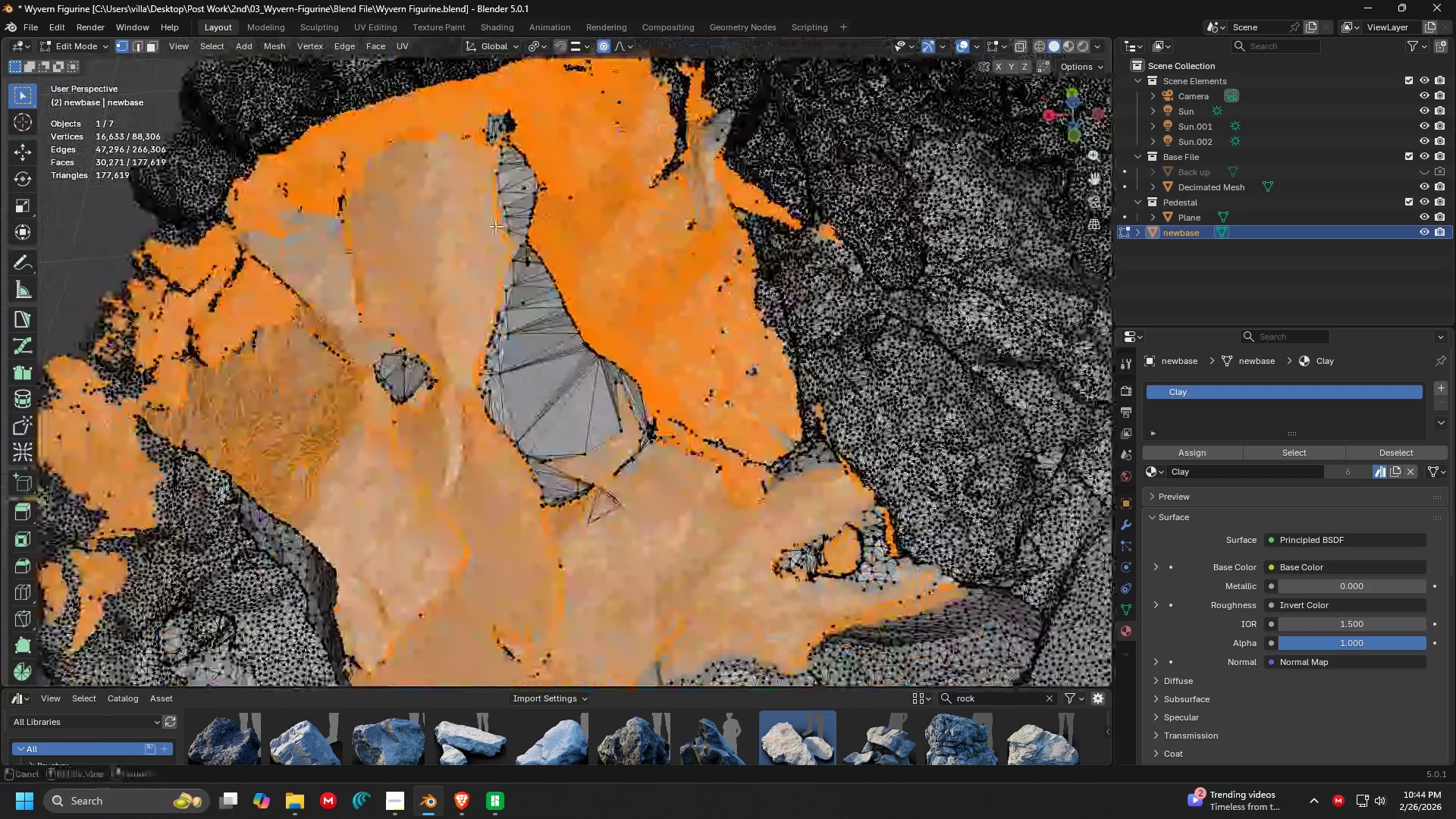 
scroll: coordinate [495, 226], scroll_direction: down, amount: 2.0
 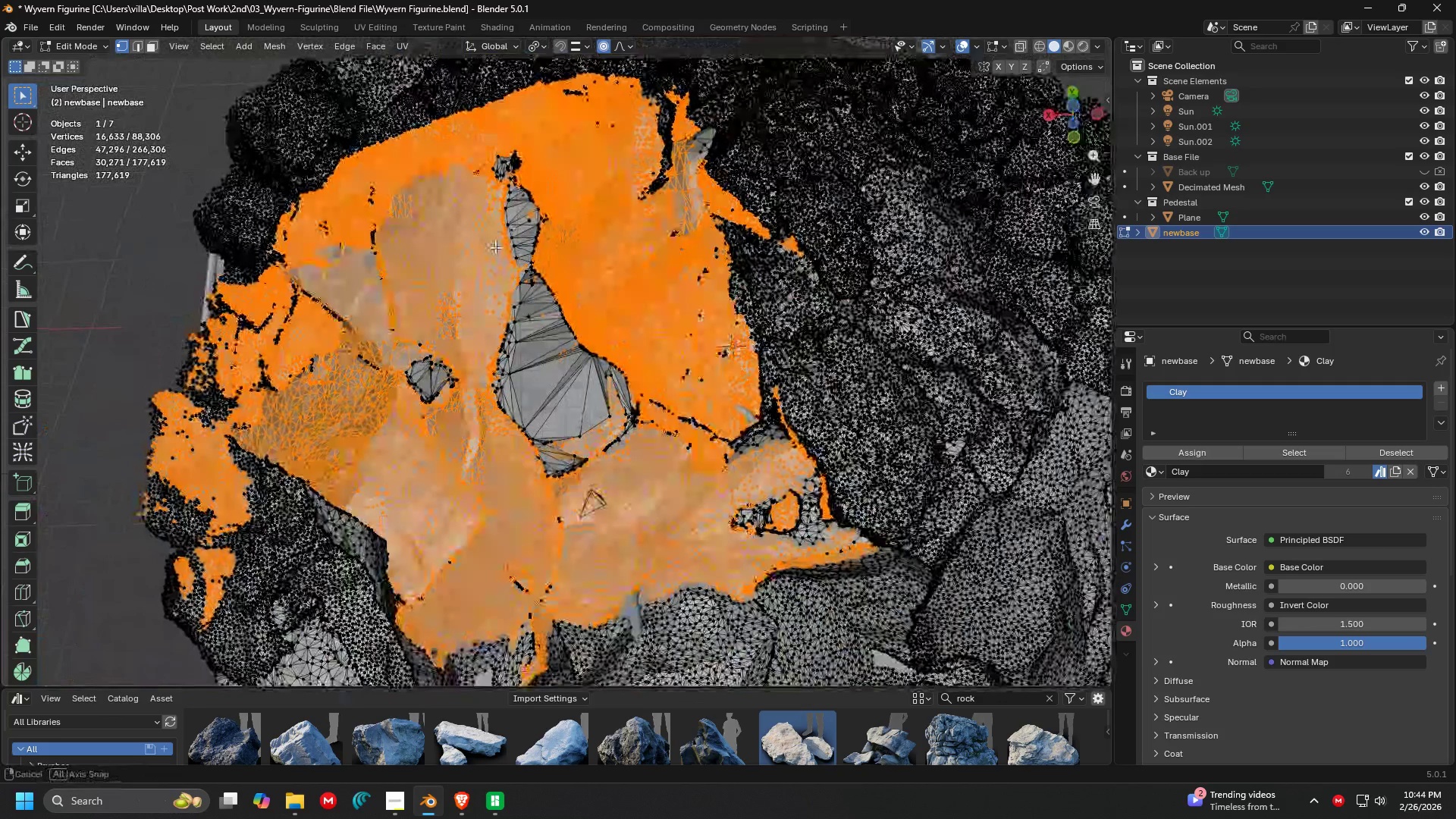 
key(Shift+ShiftLeft)
 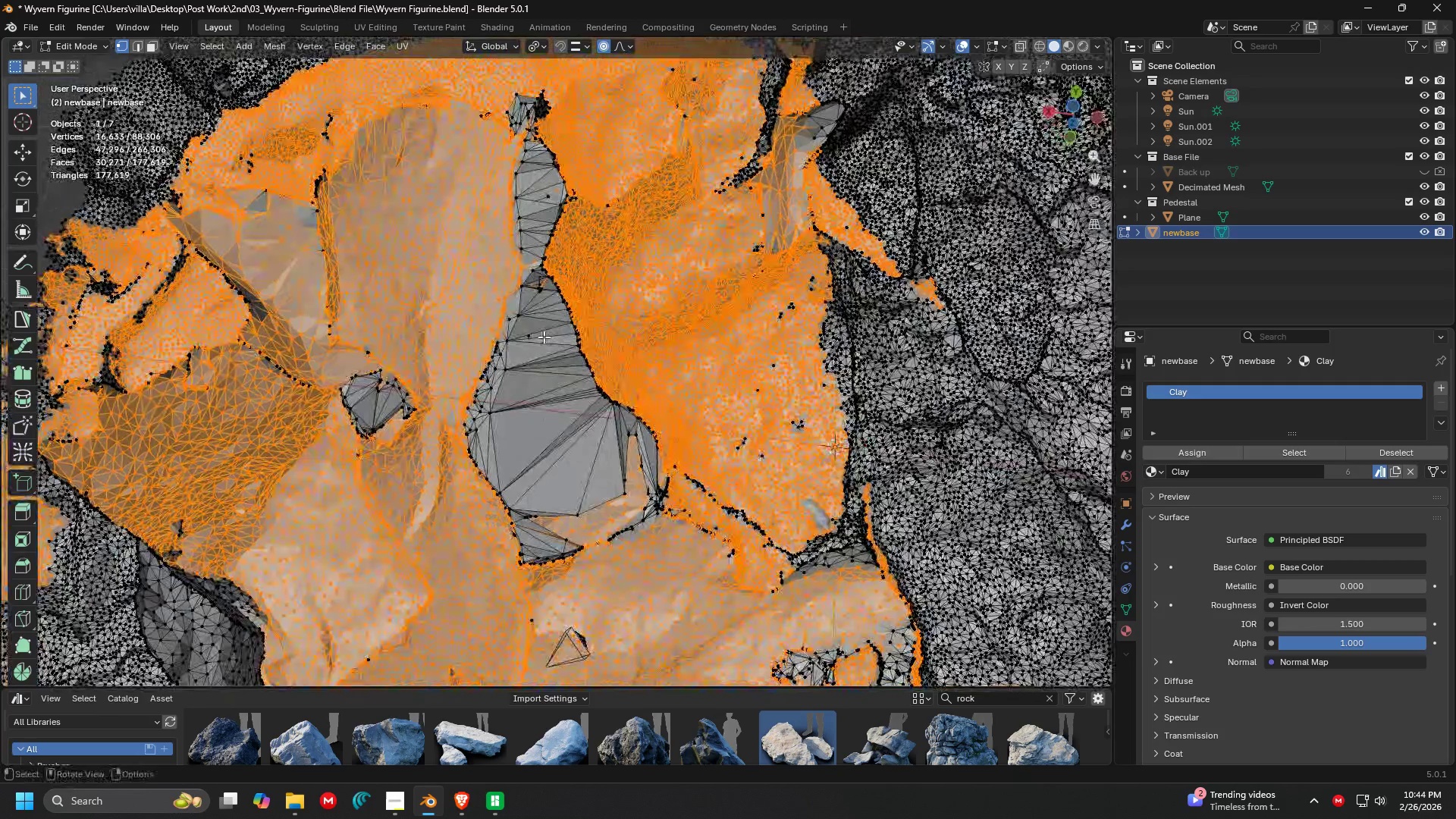 
scroll: coordinate [500, 260], scroll_direction: up, amount: 2.0
 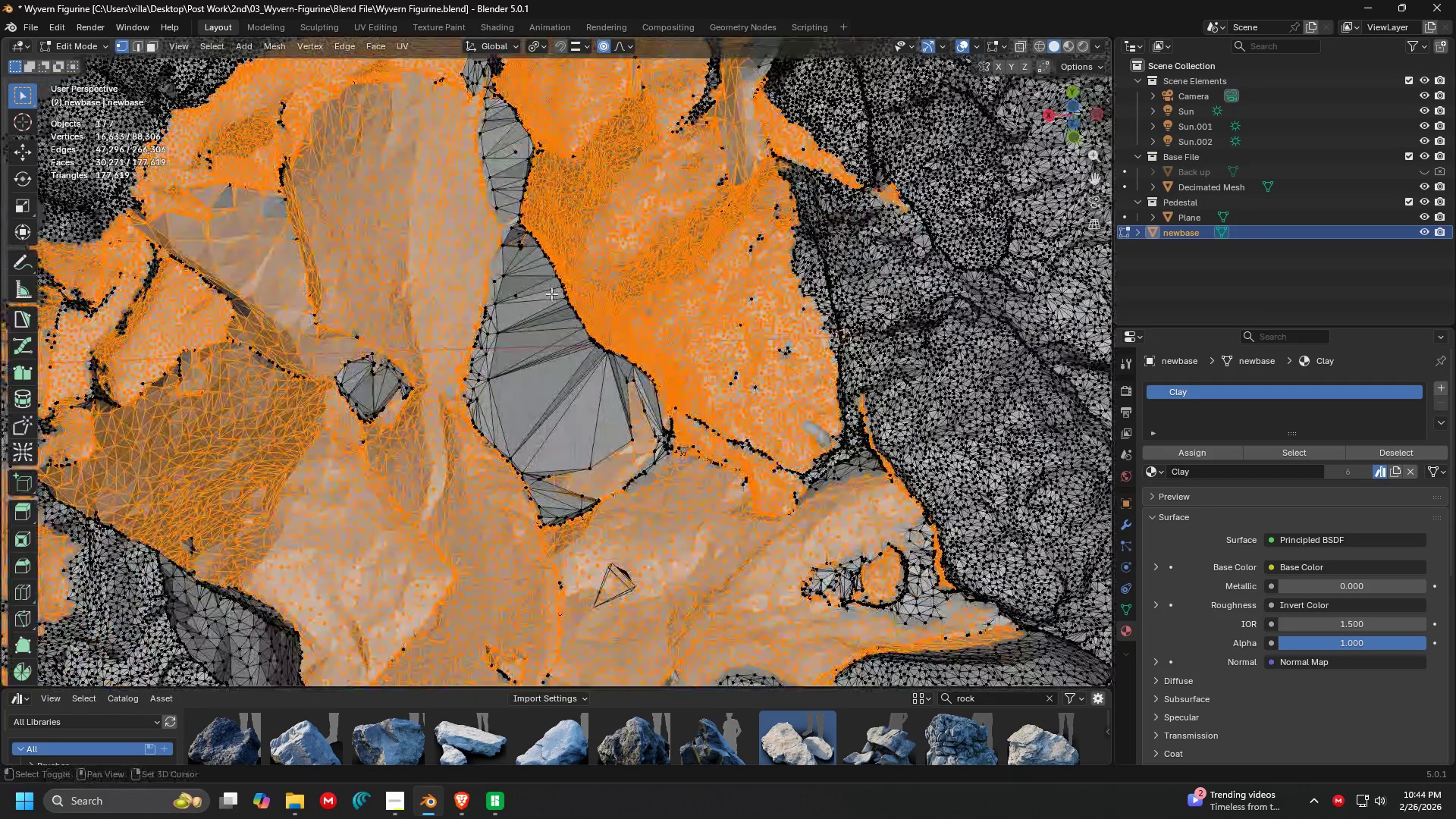 
scroll: coordinate [544, 337], scroll_direction: down, amount: 2.0
 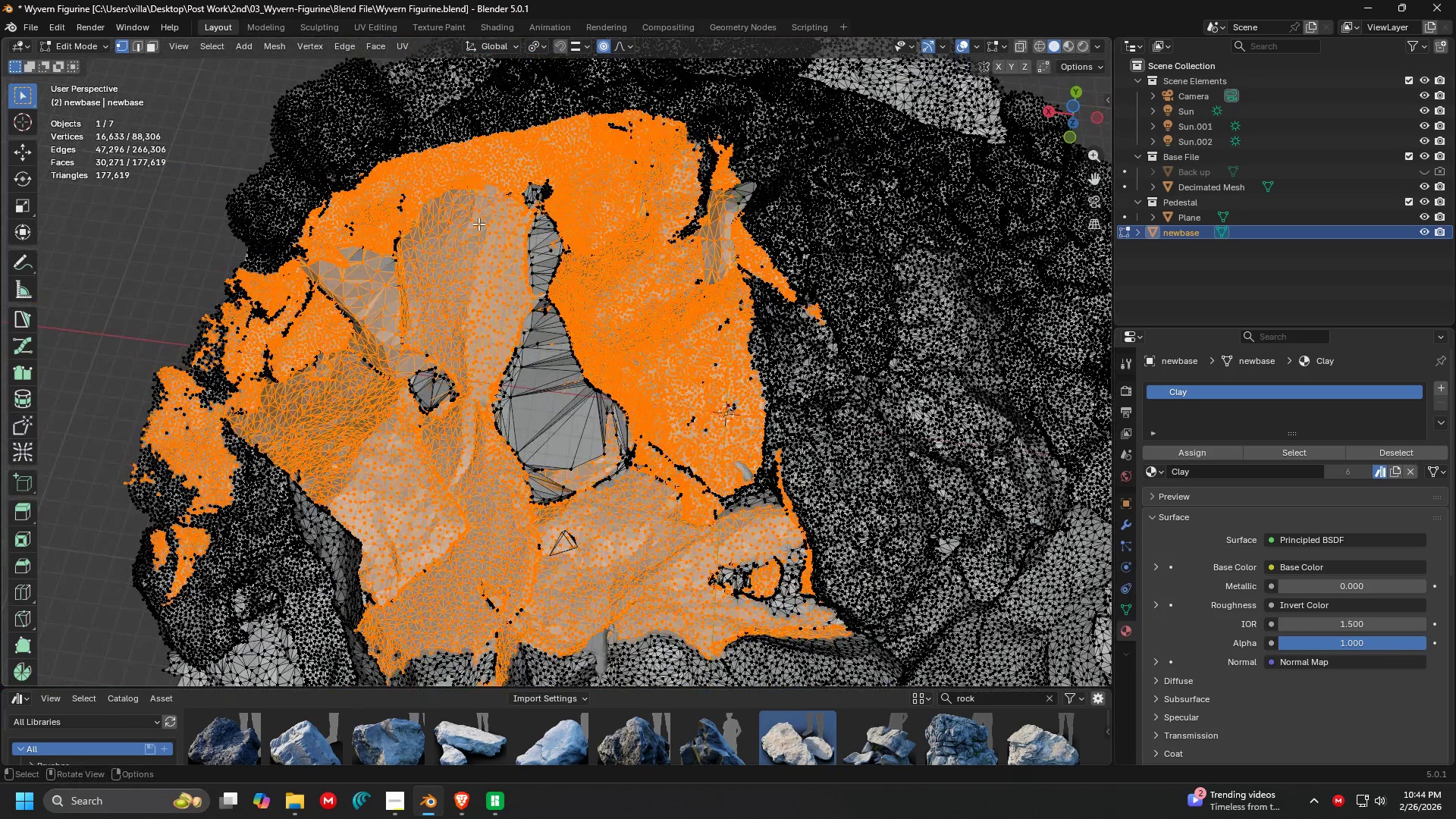 
scroll: coordinate [598, 379], scroll_direction: up, amount: 4.0
 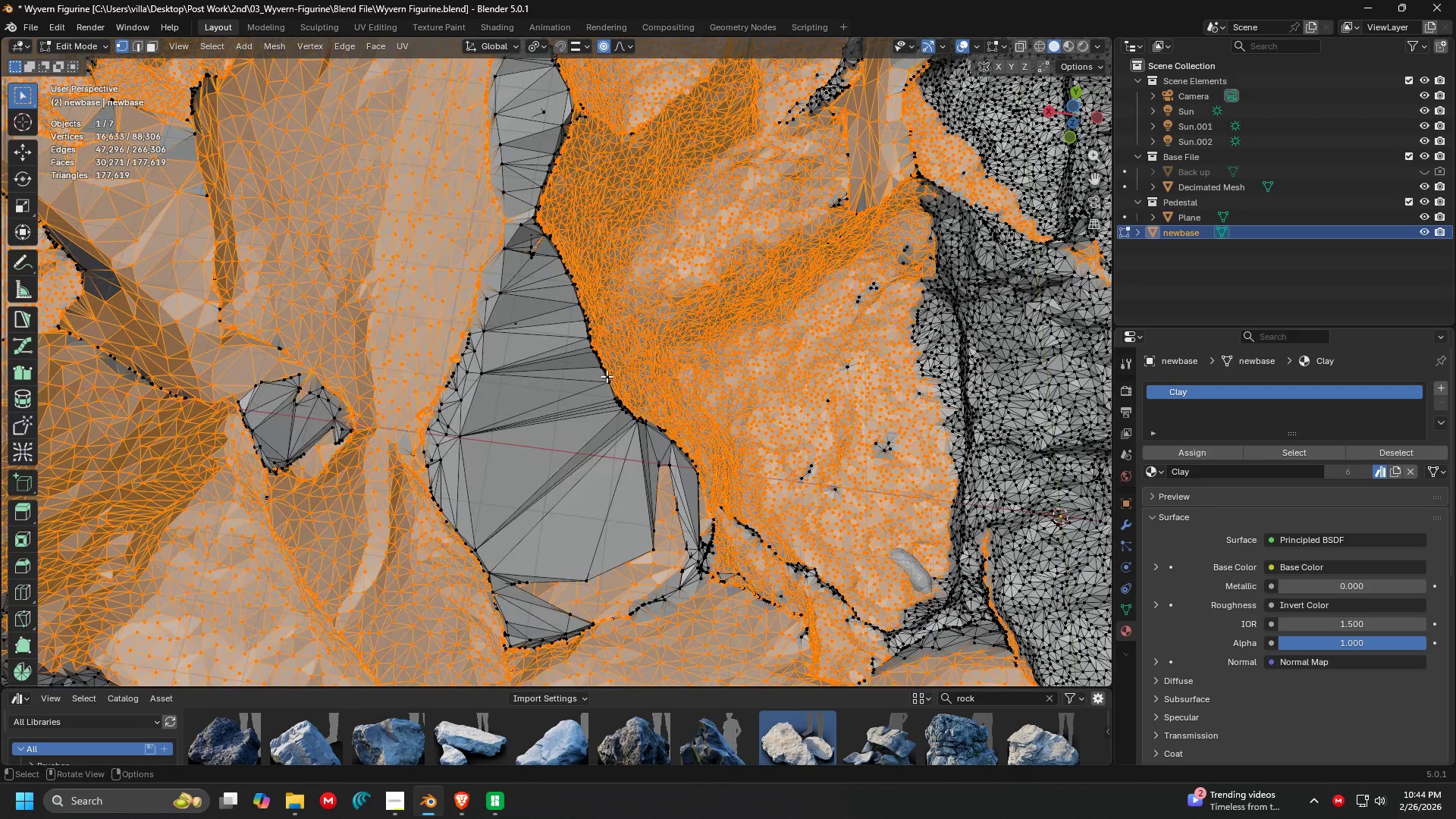 
scroll: coordinate [591, 450], scroll_direction: down, amount: 4.0
 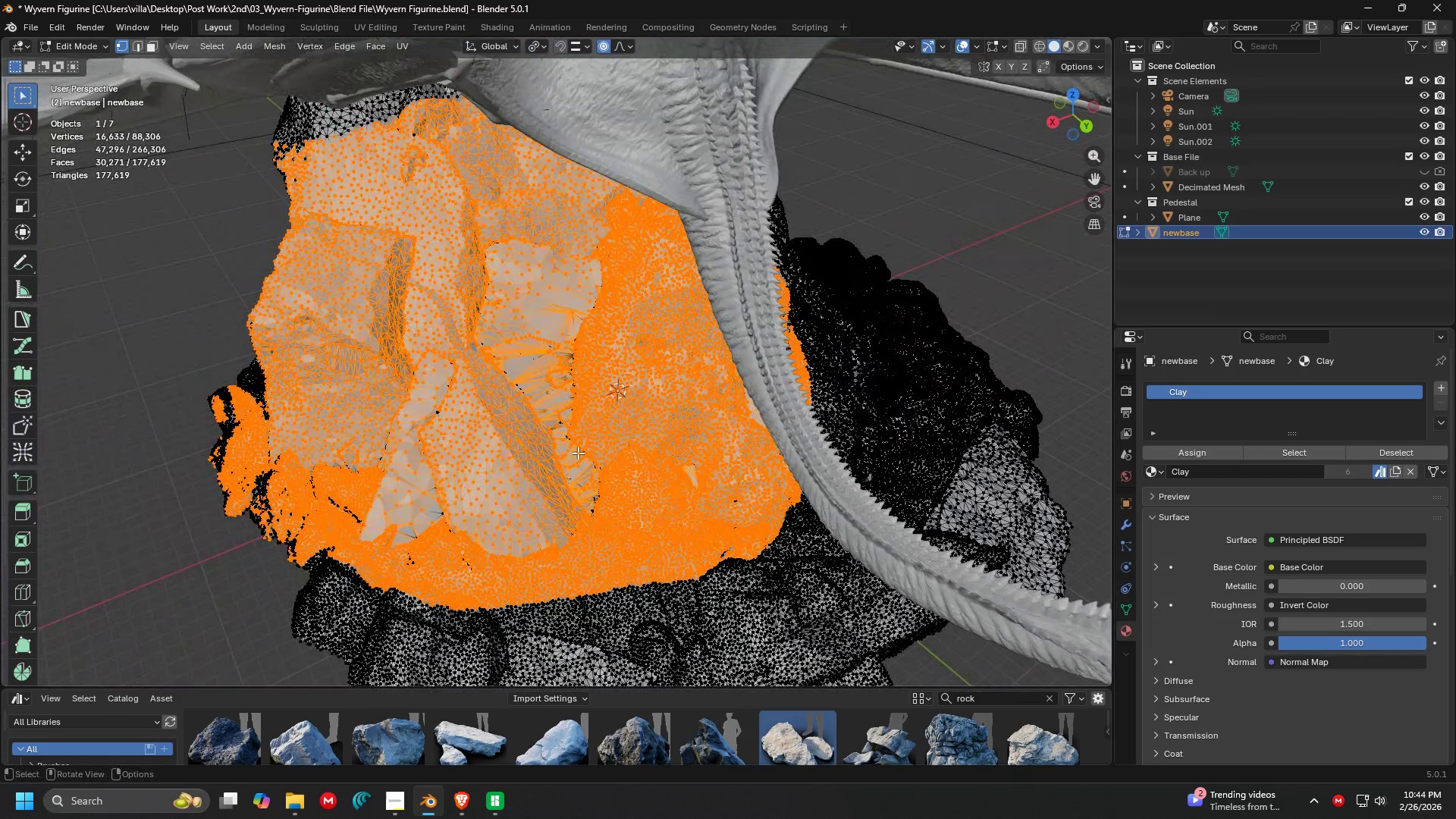 
key(C)
 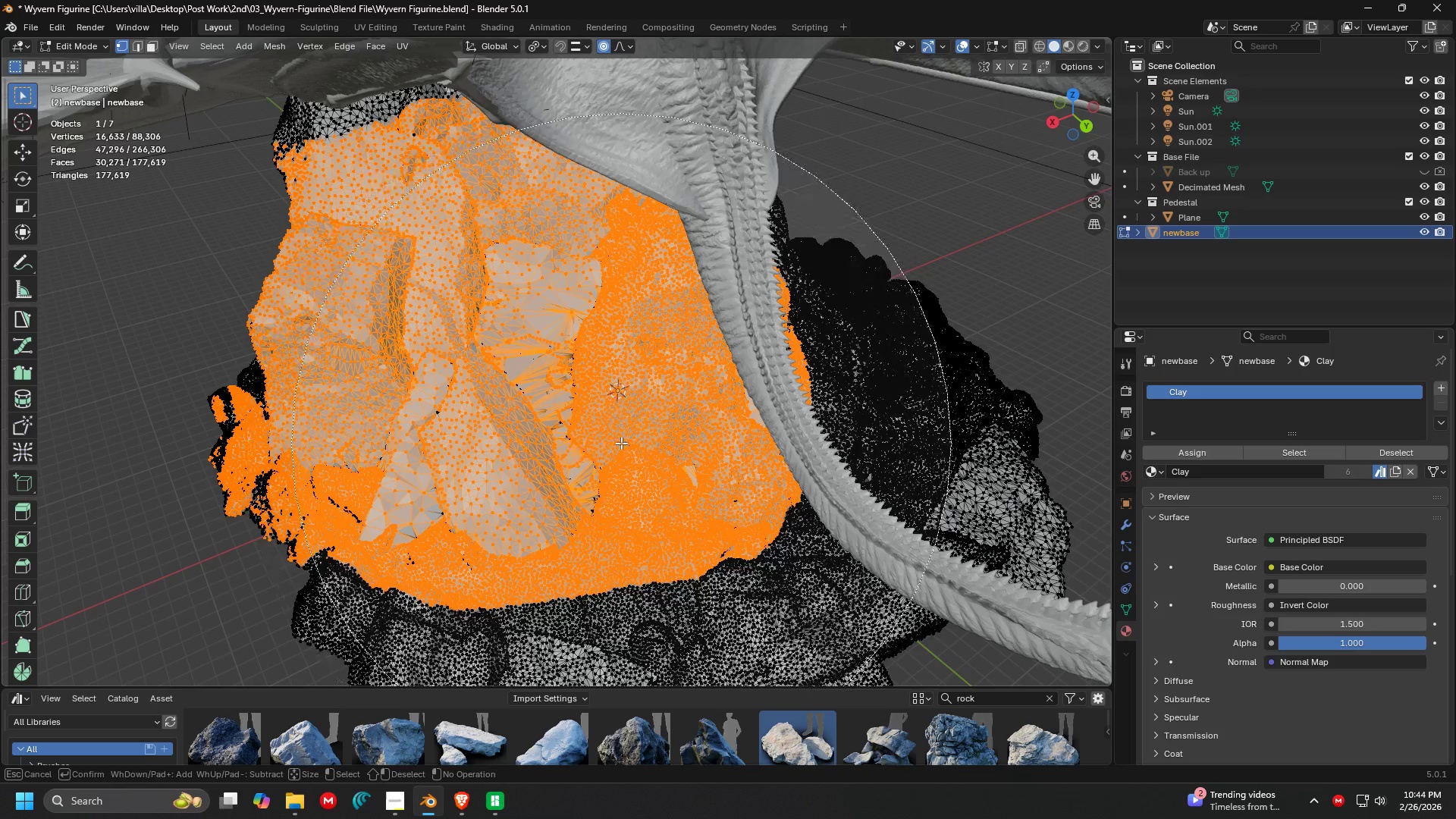 
left_click_drag(start_coordinate=[620, 433], to_coordinate=[564, 344])
 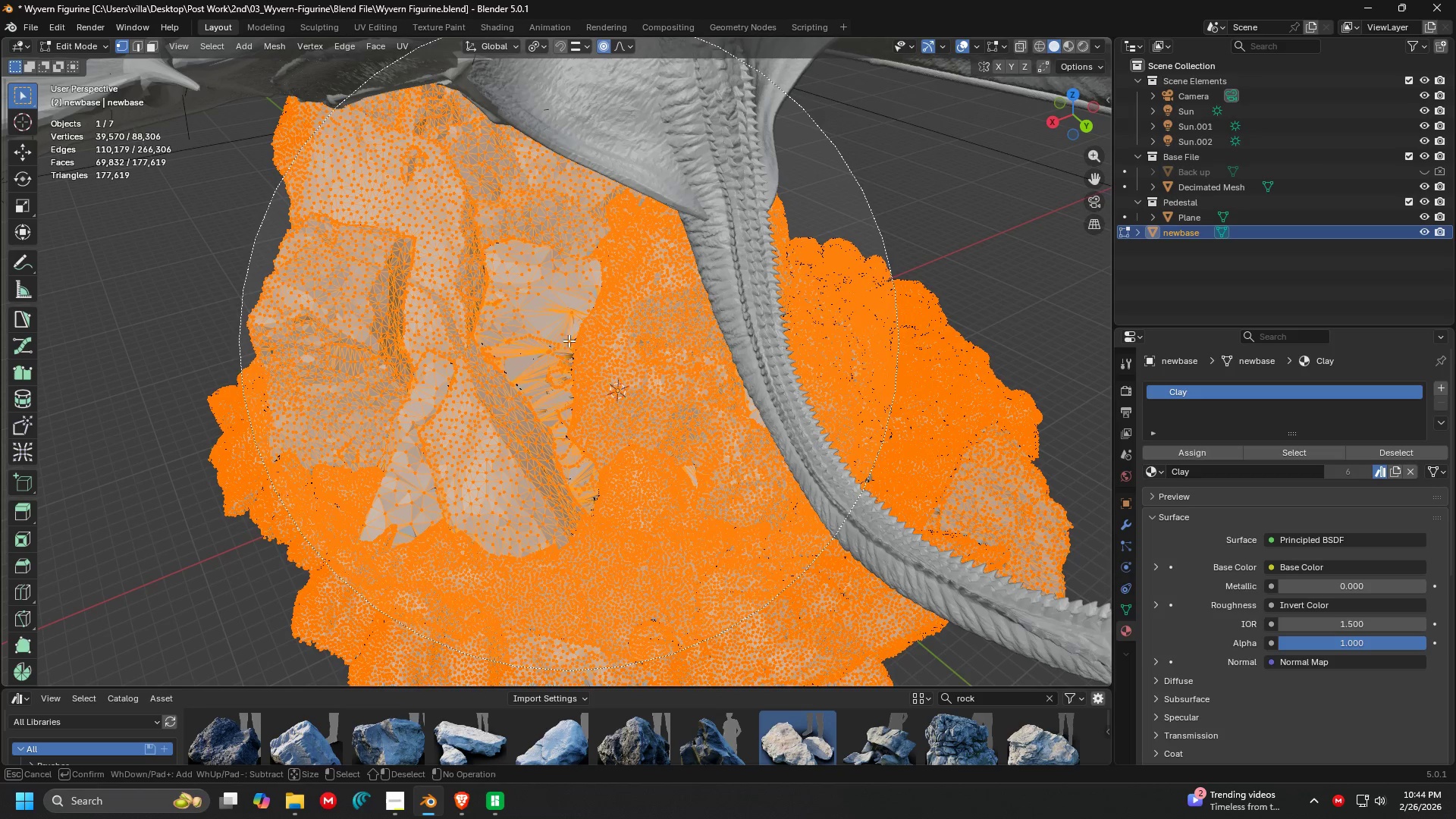 
key(Escape)
 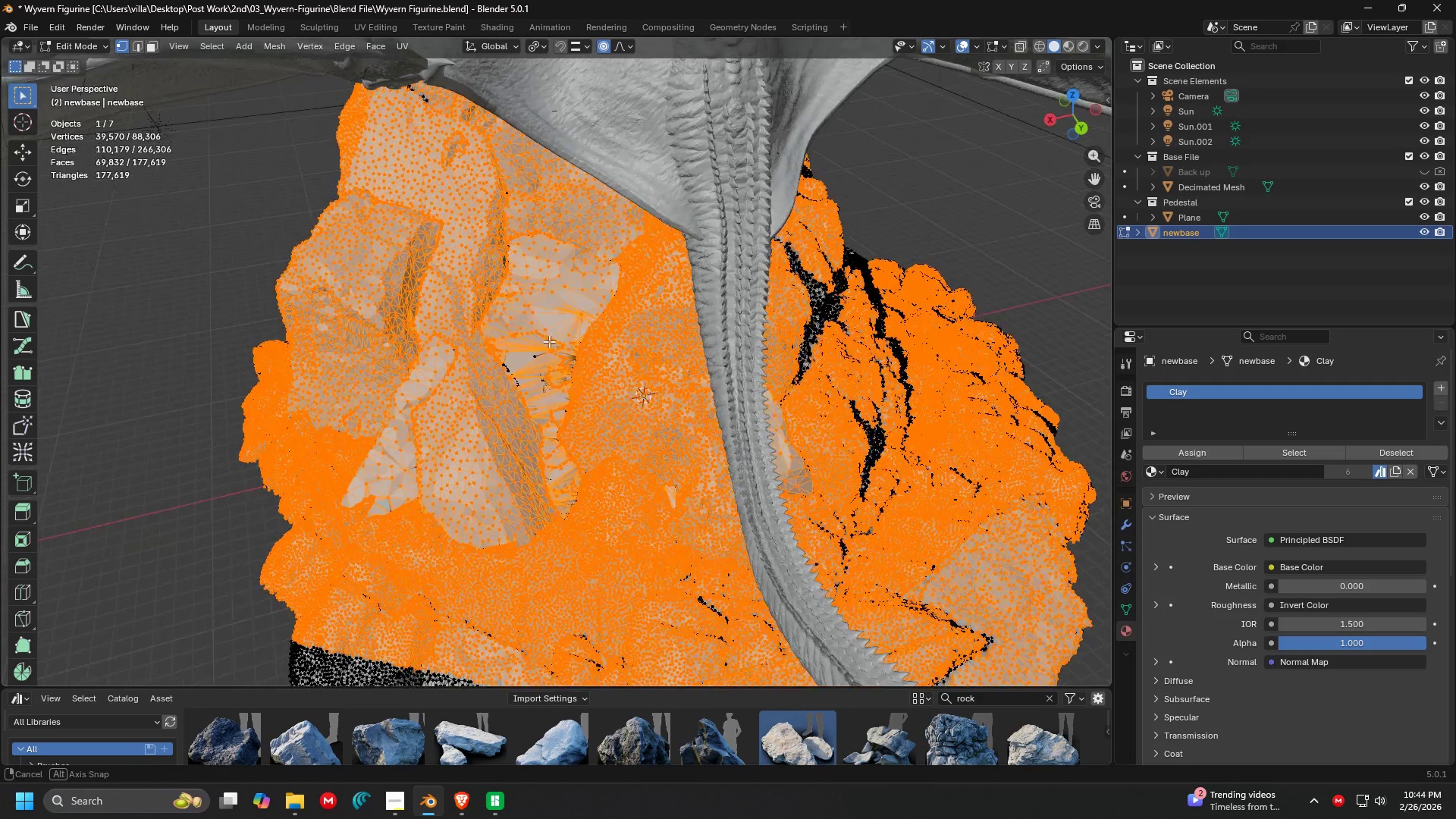 
key(Shift+ShiftLeft)
 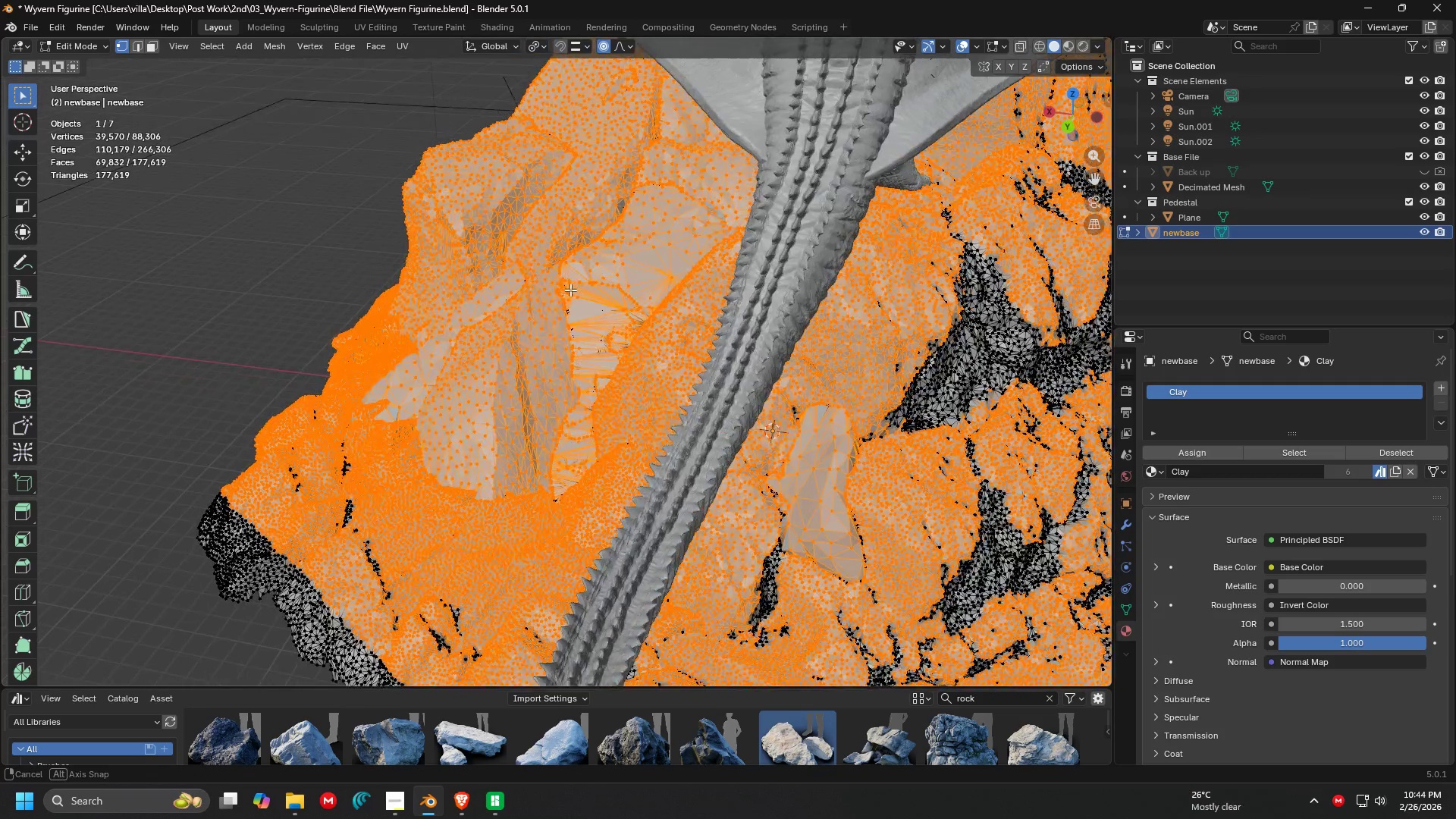 
scroll: coordinate [499, 328], scroll_direction: up, amount: 2.0
 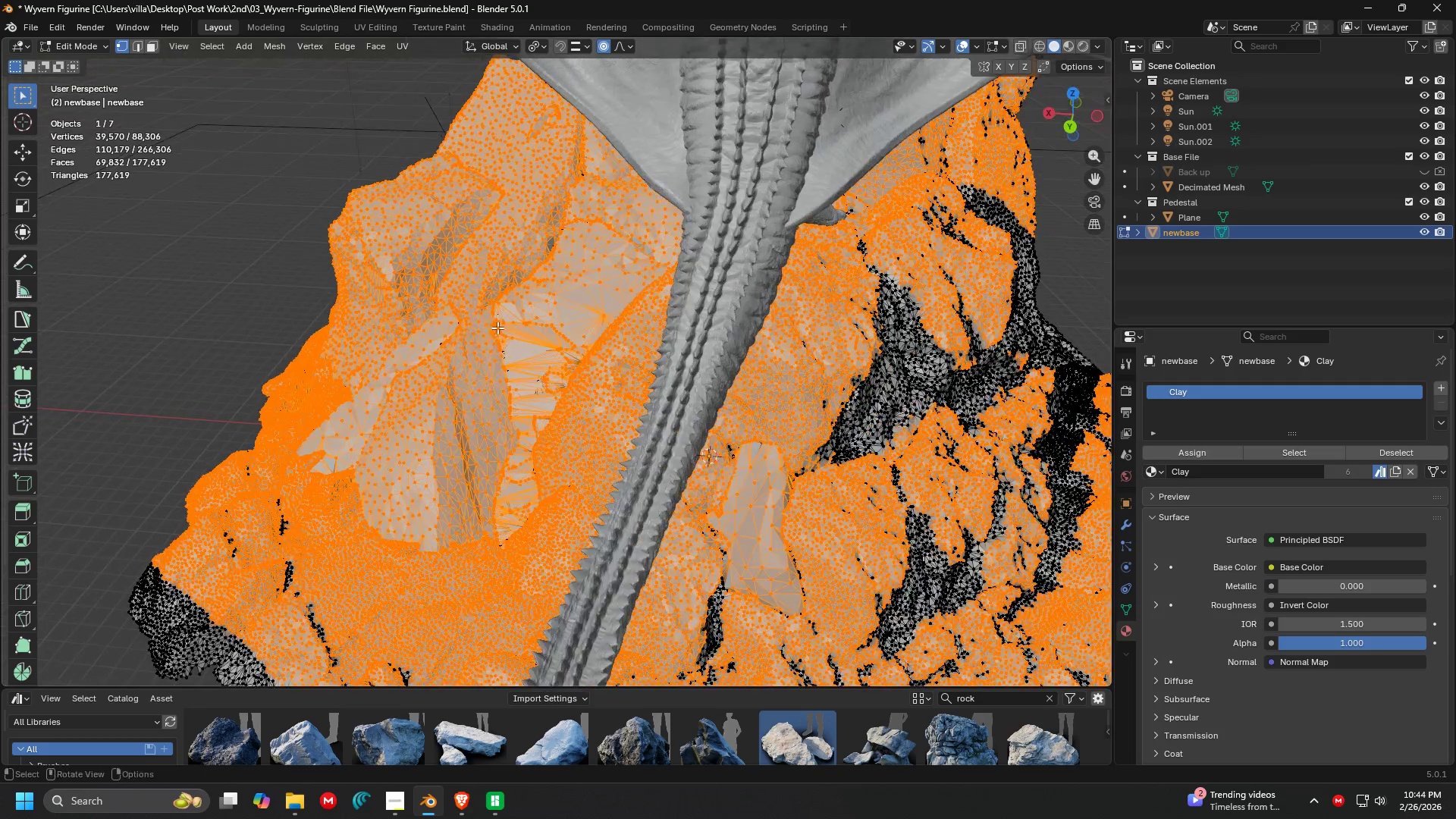 
key(C)
 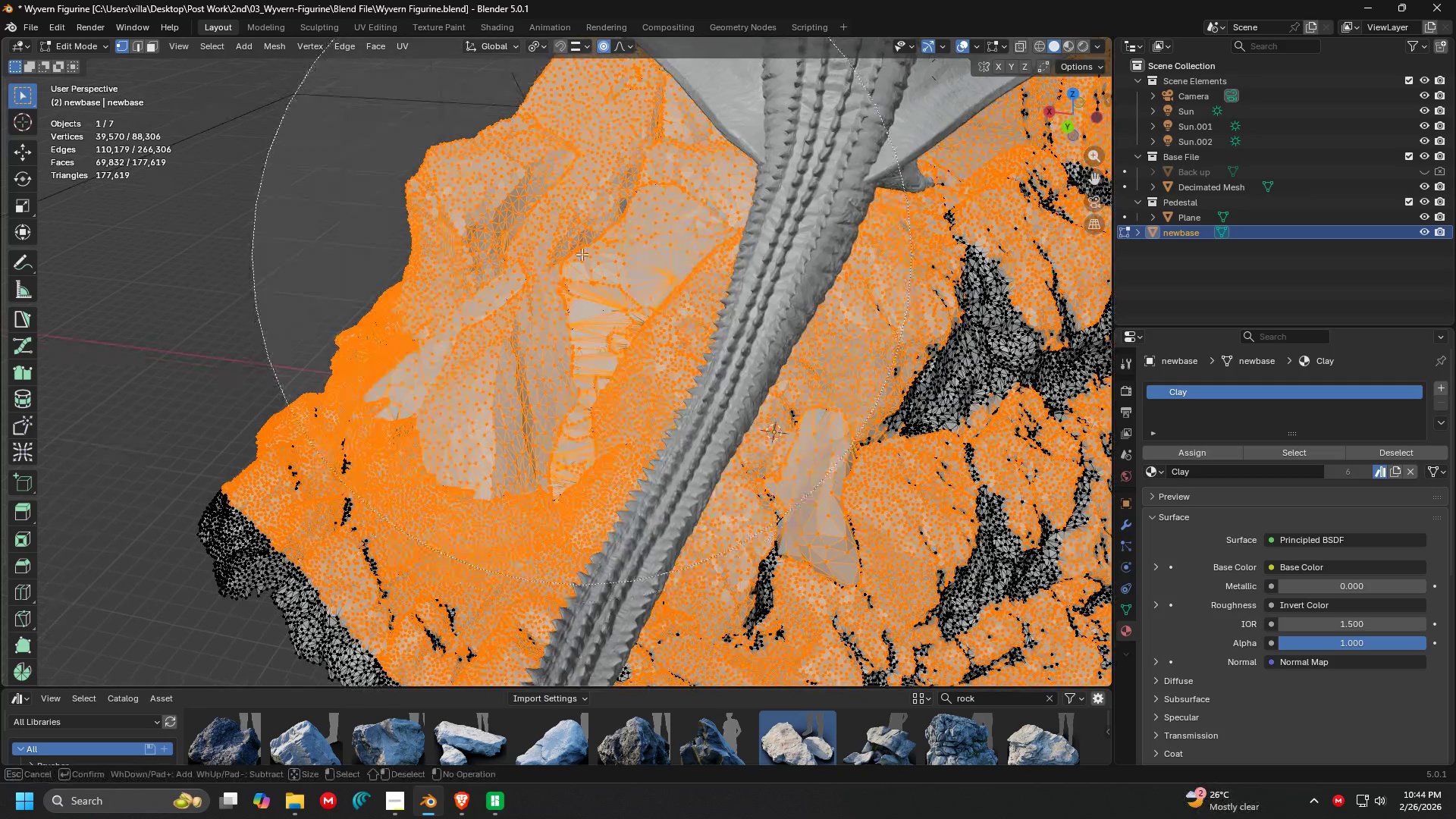 
left_click_drag(start_coordinate=[582, 253], to_coordinate=[688, 240])
 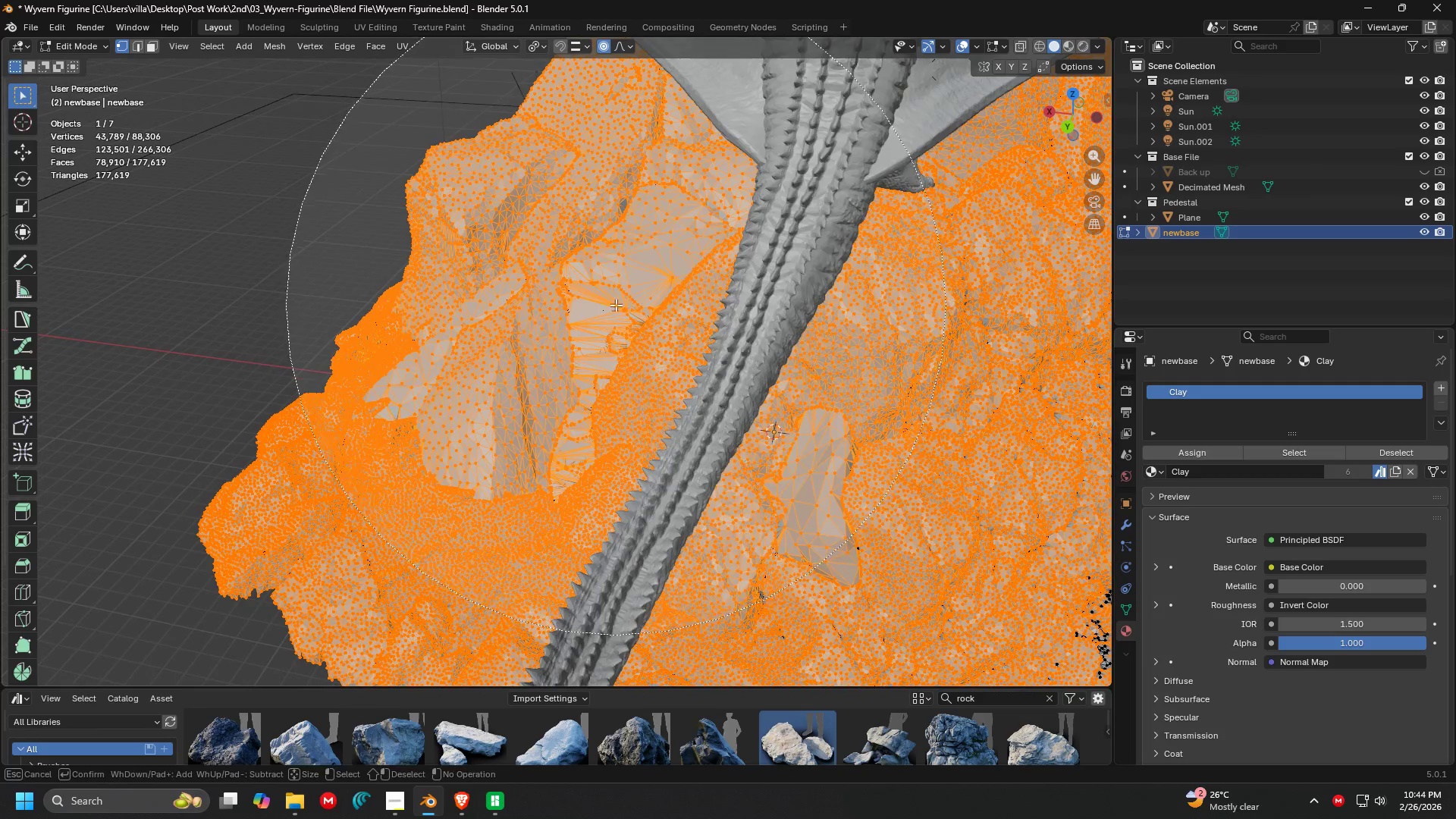 
key(Escape)
 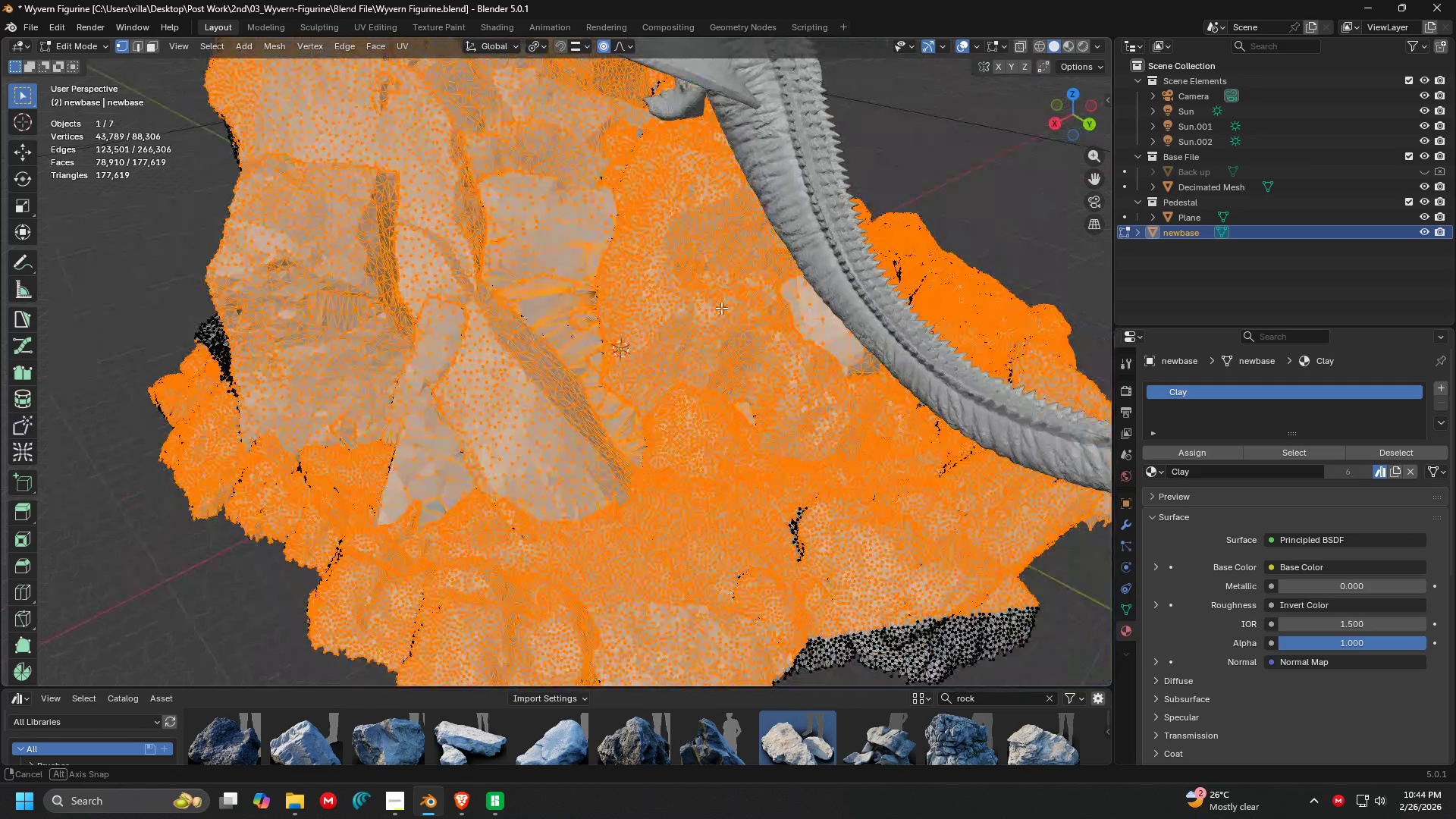 
key(C)
 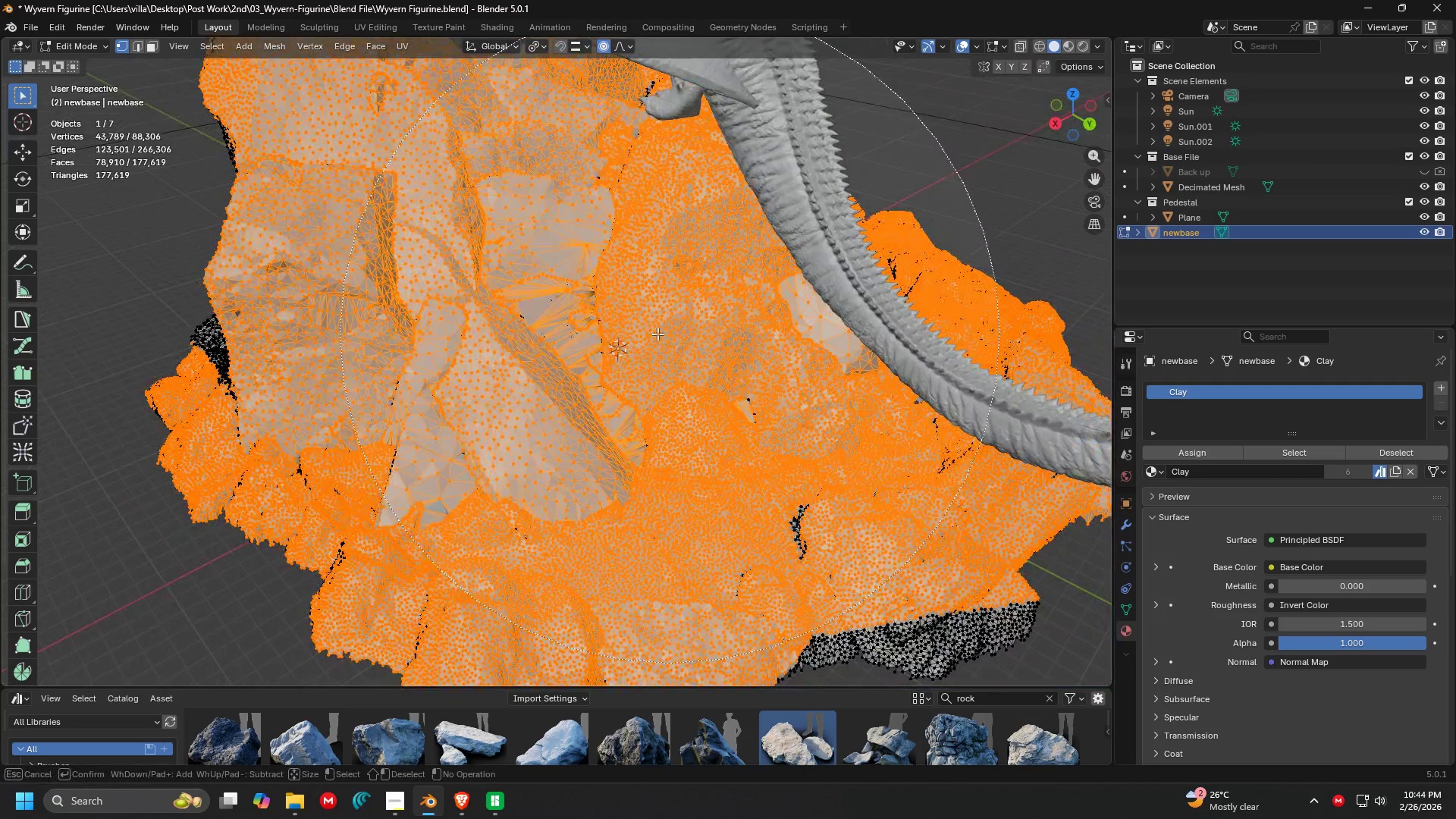 
left_click_drag(start_coordinate=[669, 333], to_coordinate=[639, 324])
 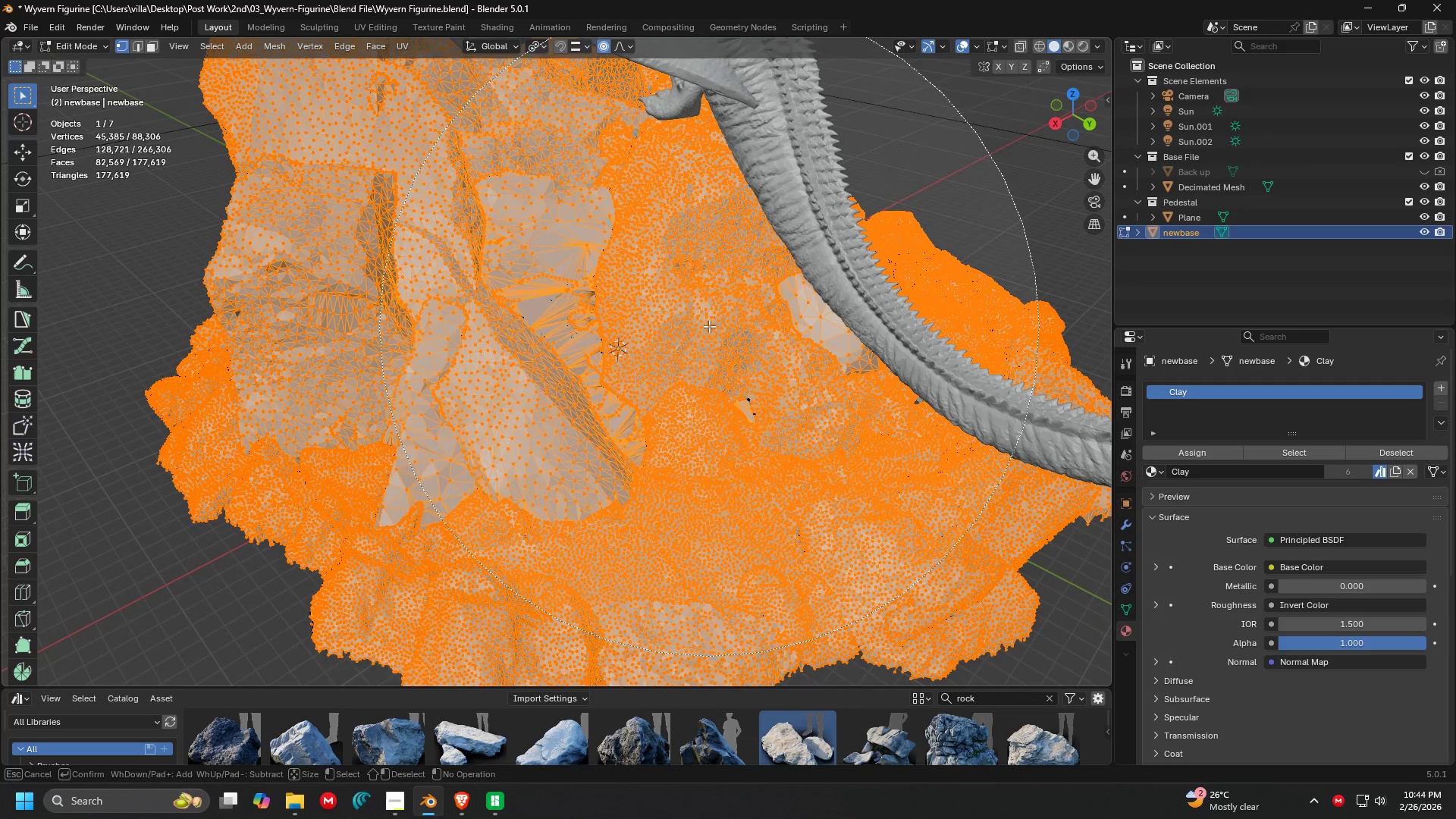 
key(Escape)
 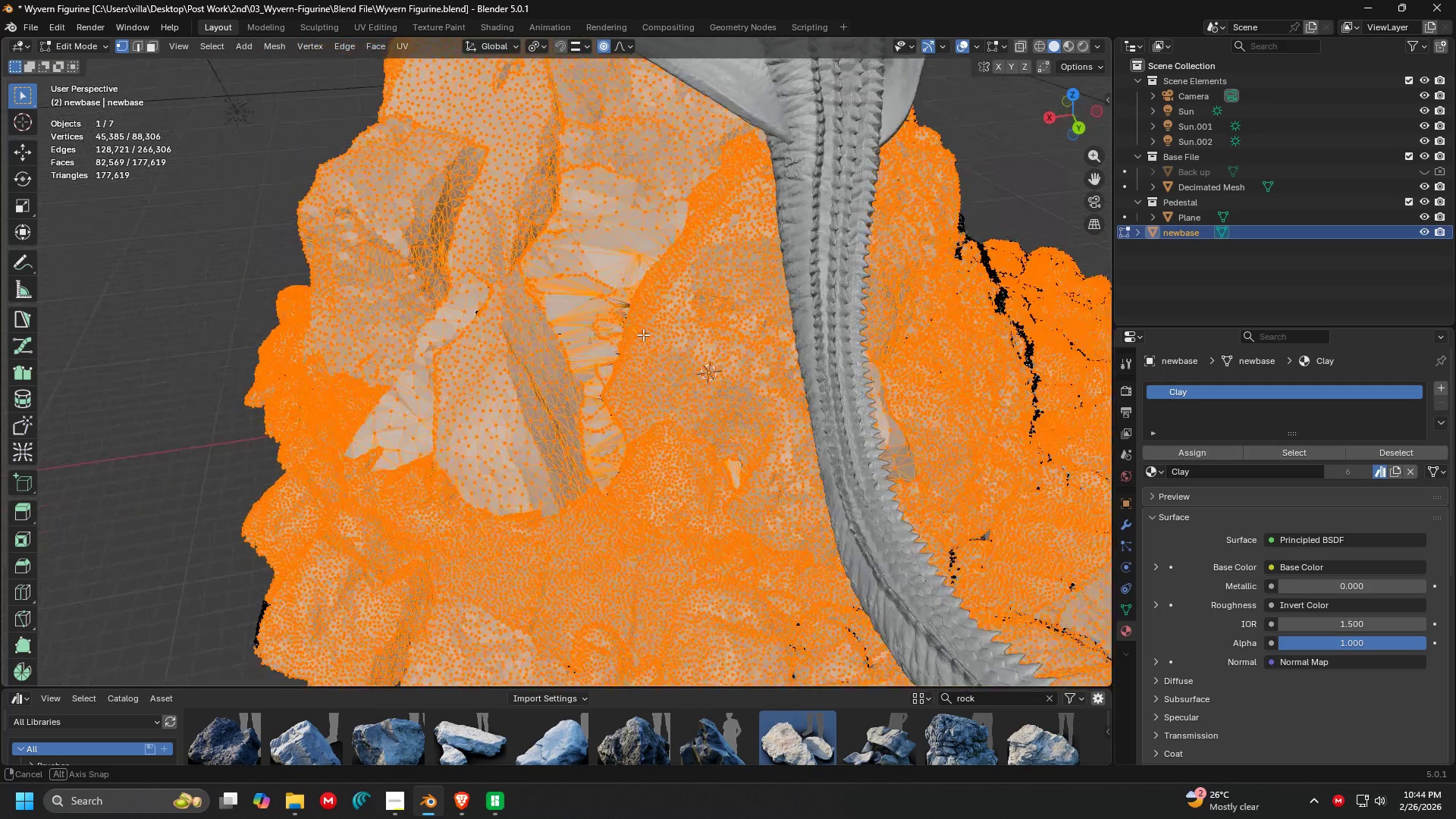 
key(C)
 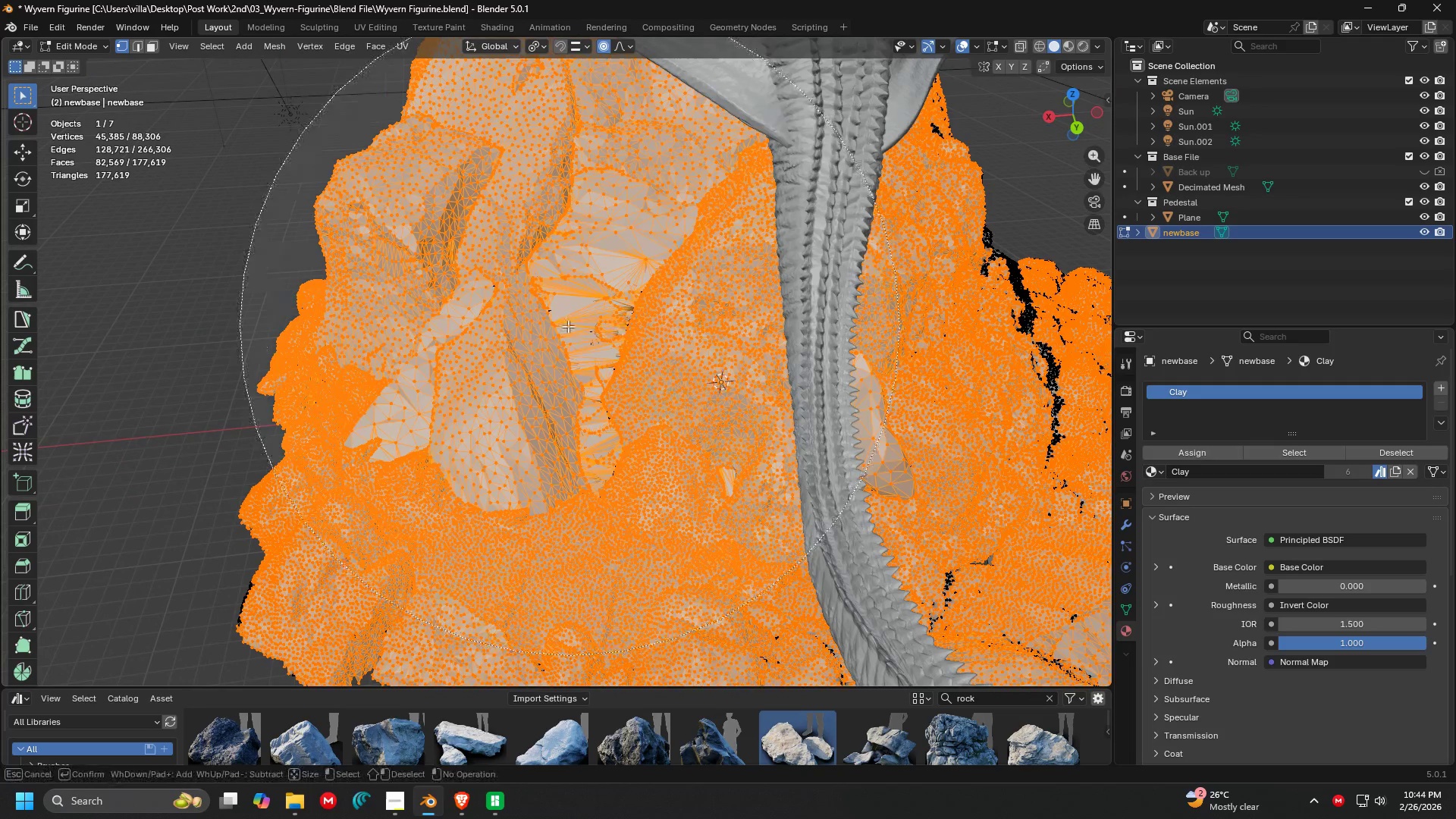 
left_click_drag(start_coordinate=[565, 329], to_coordinate=[525, 469])
 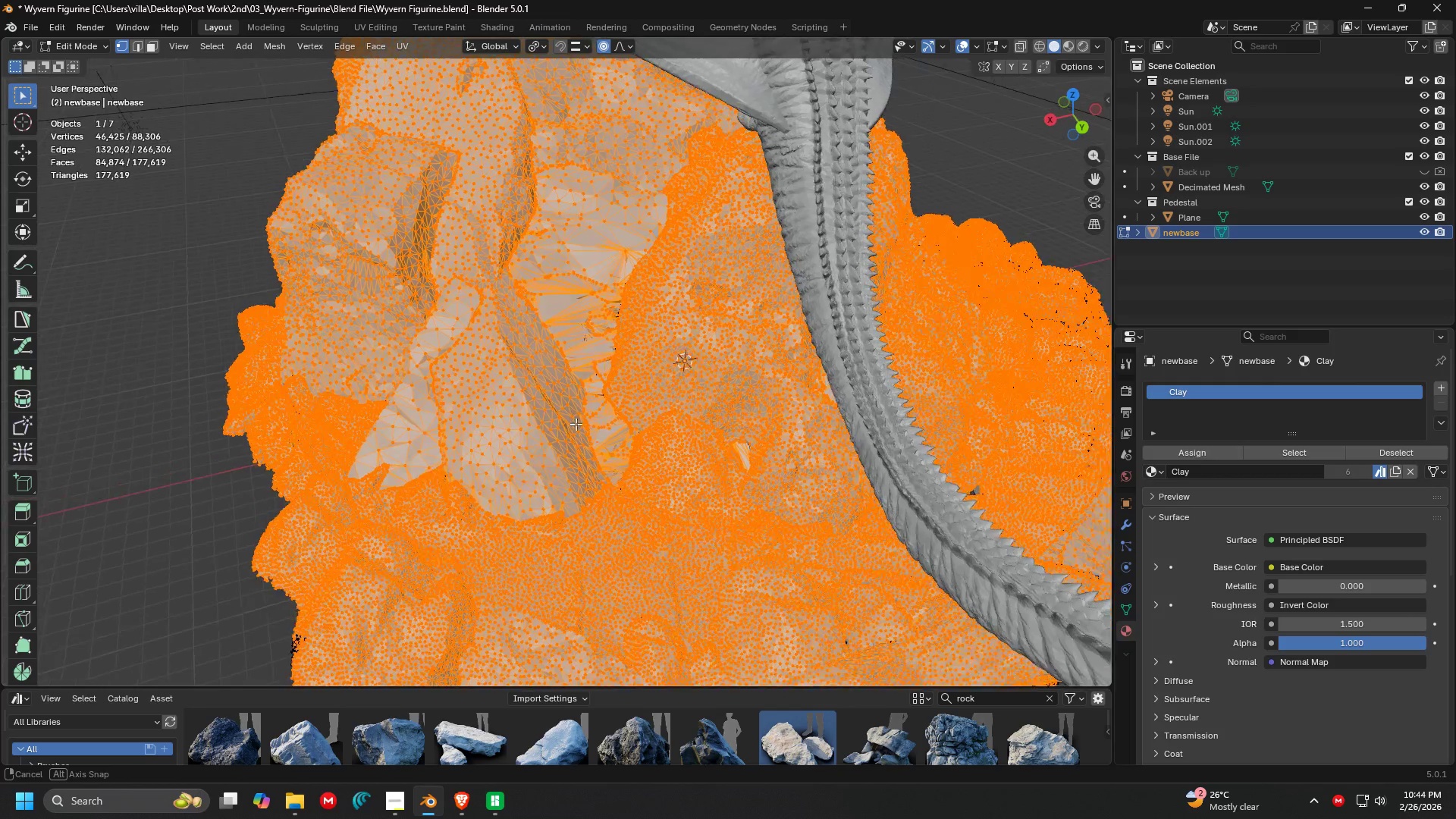 
key(Escape)
 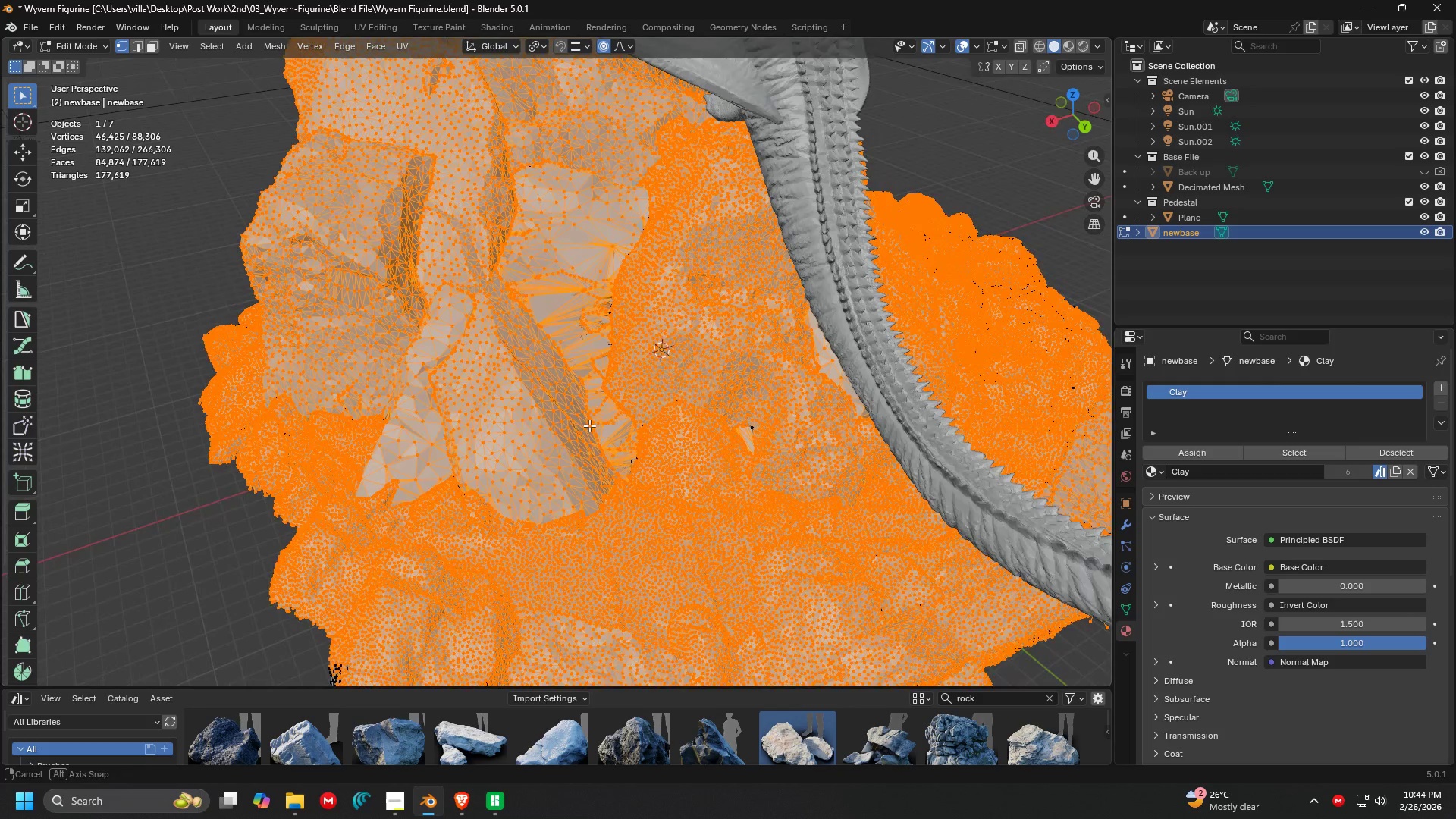 
key(C)
 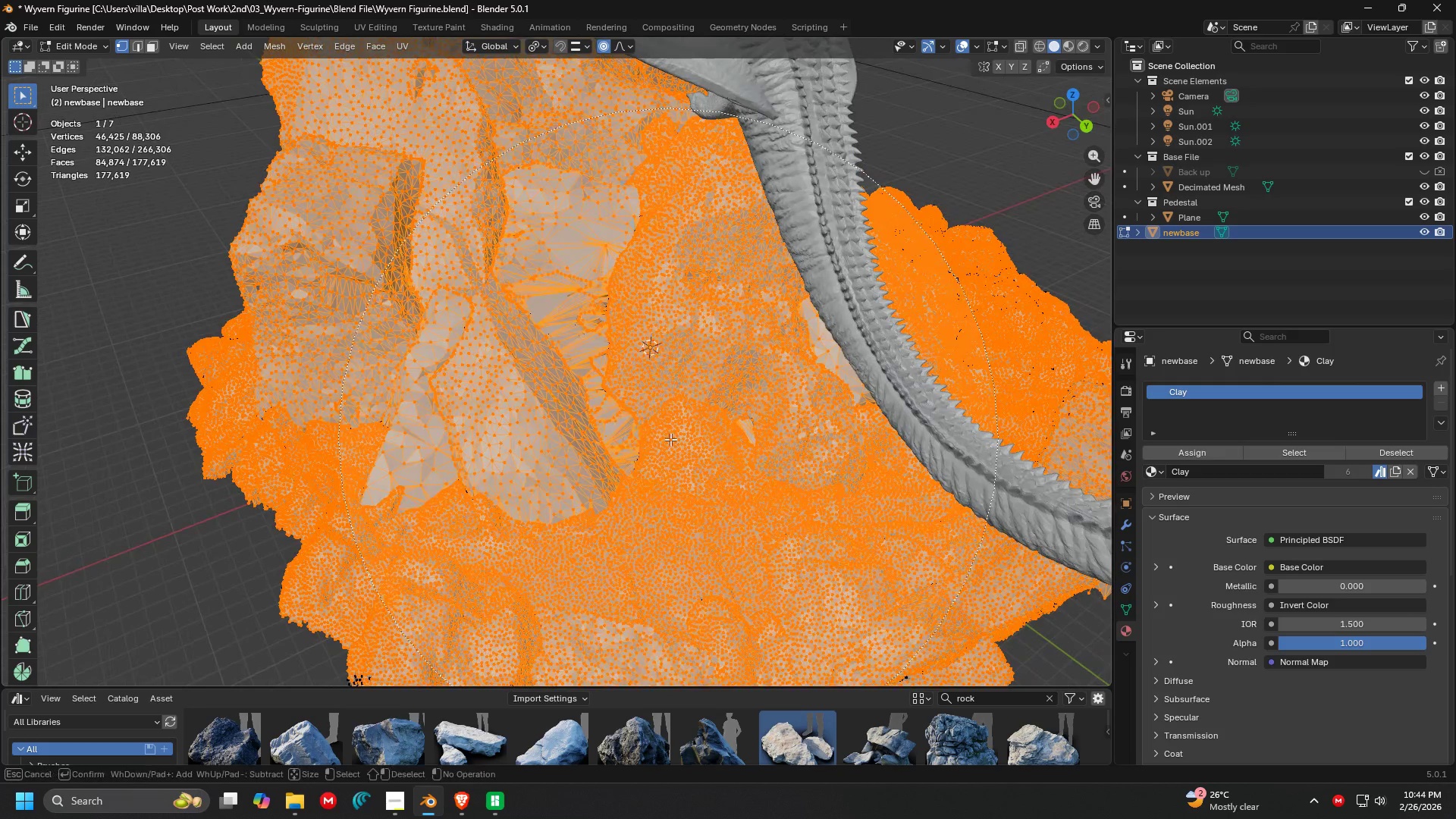 
left_click_drag(start_coordinate=[674, 441], to_coordinate=[629, 300])
 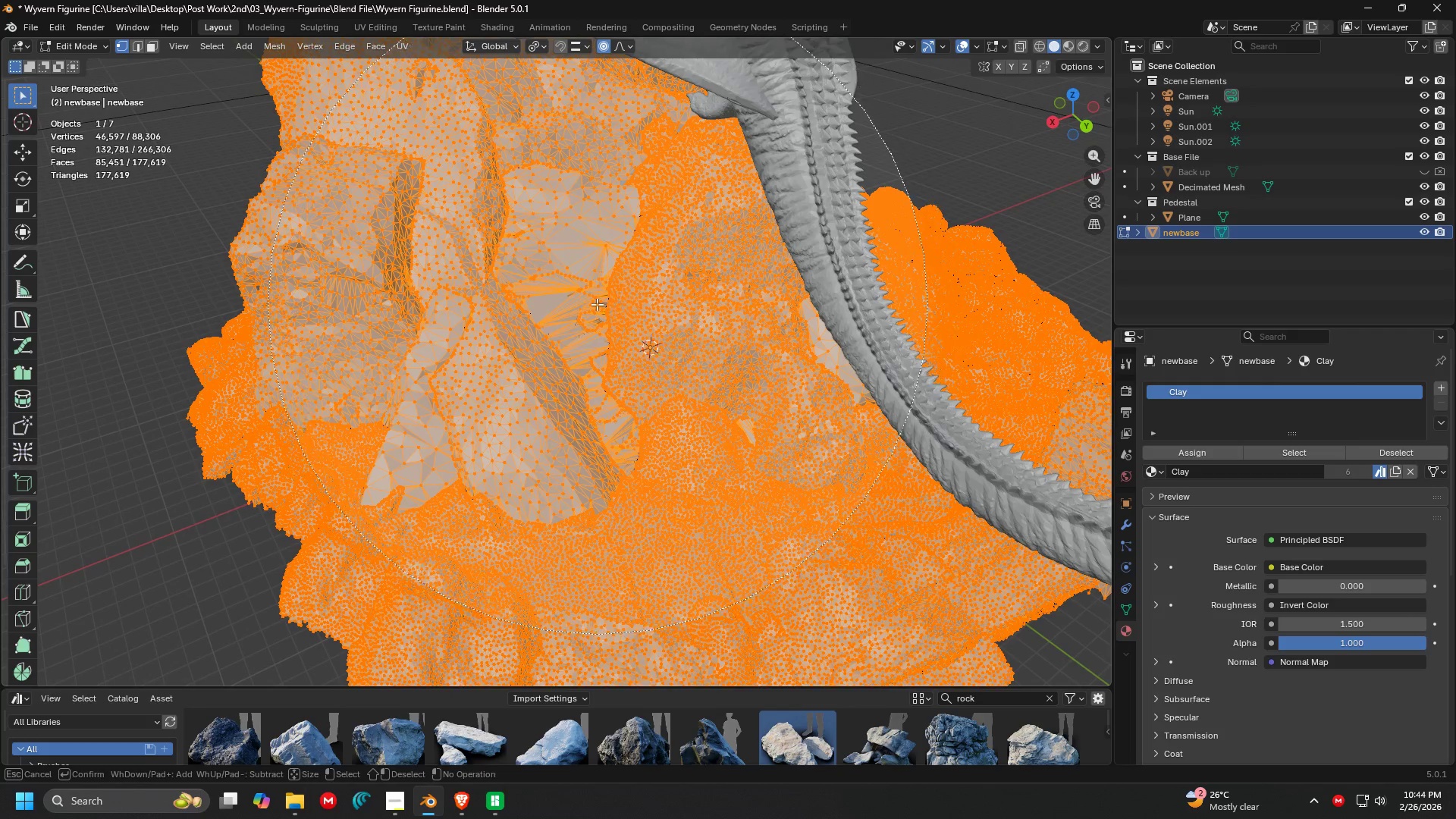 
key(Escape)
 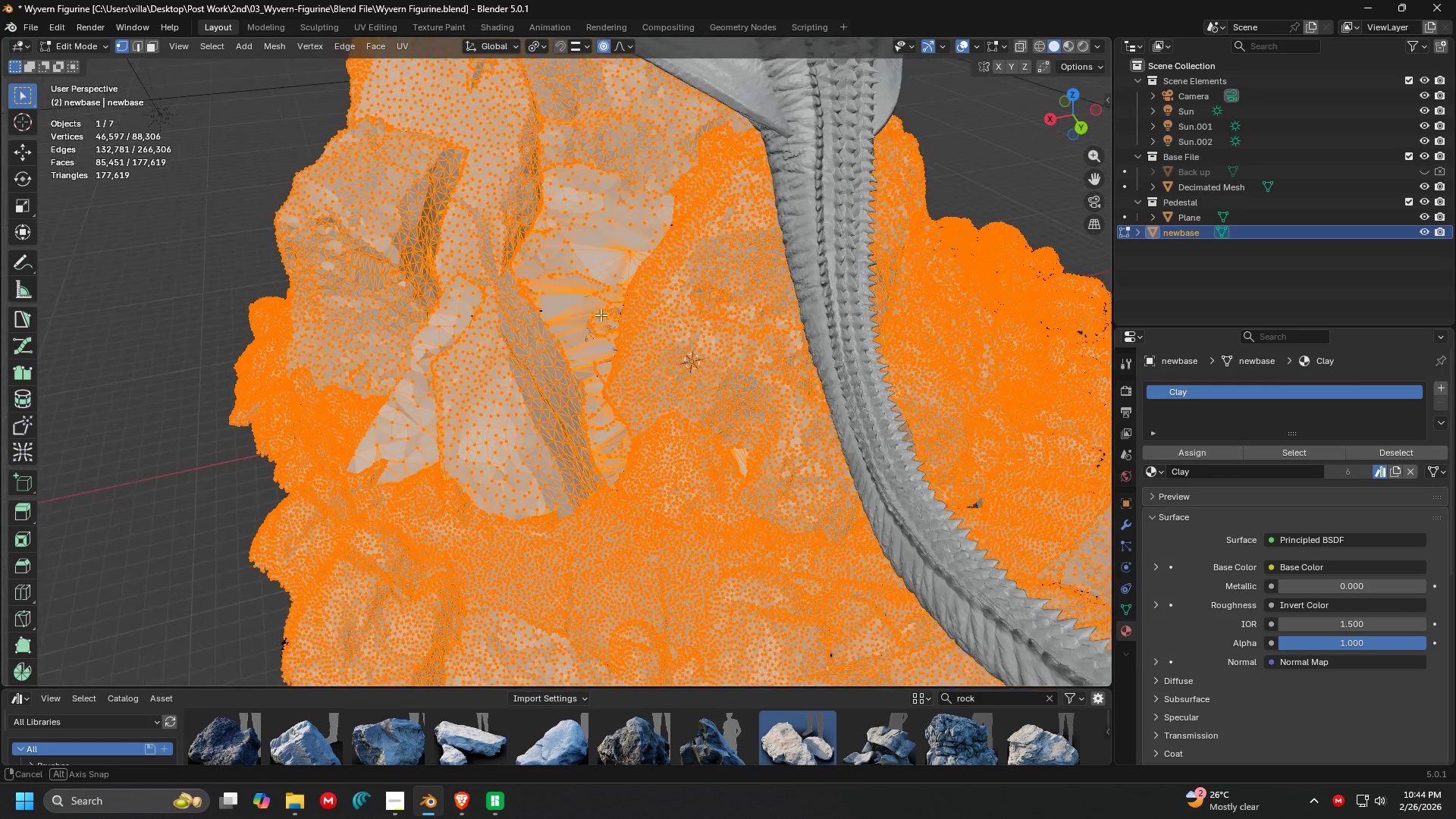 
key(C)
 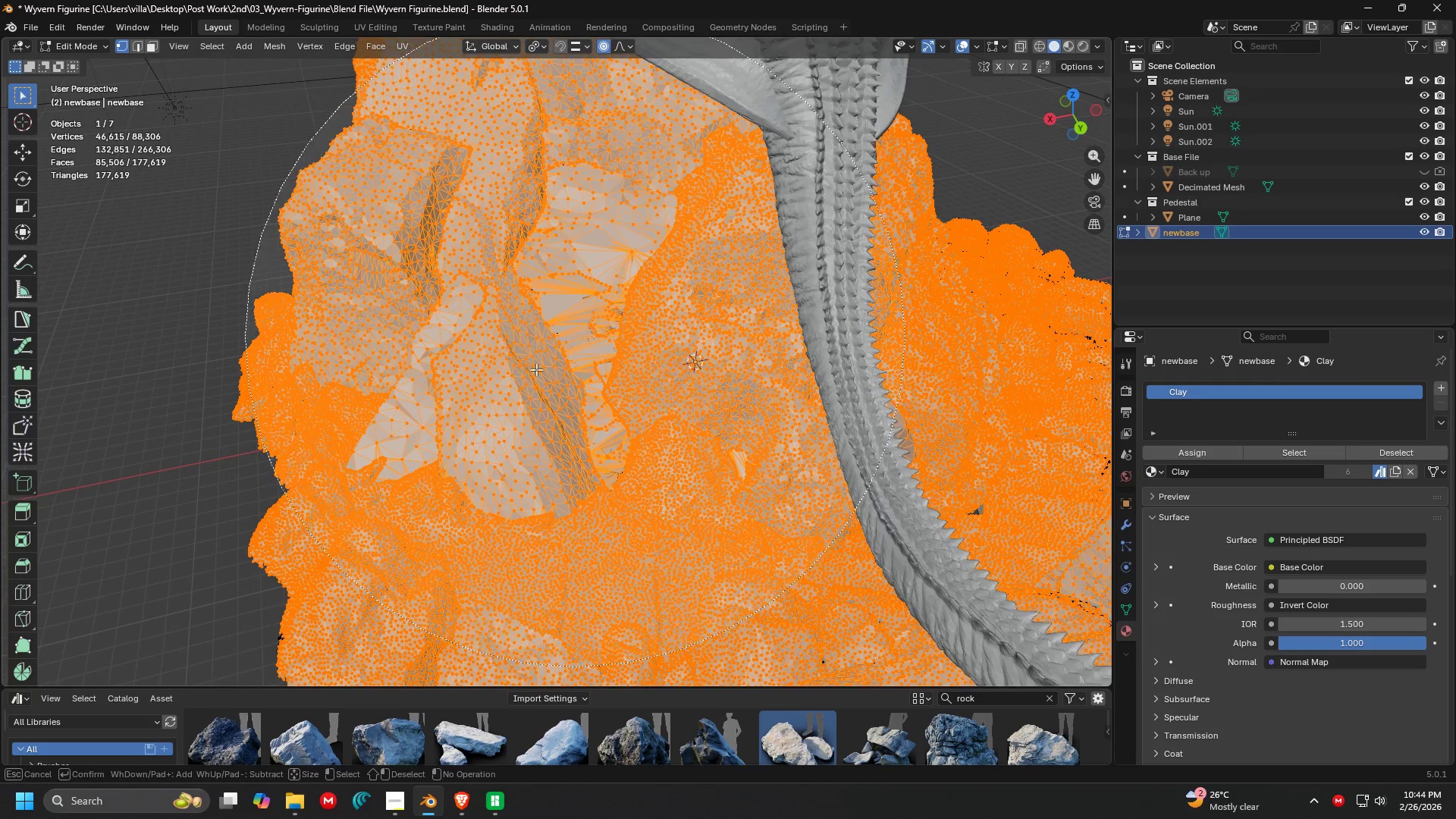 
left_click_drag(start_coordinate=[575, 337], to_coordinate=[601, 341])
 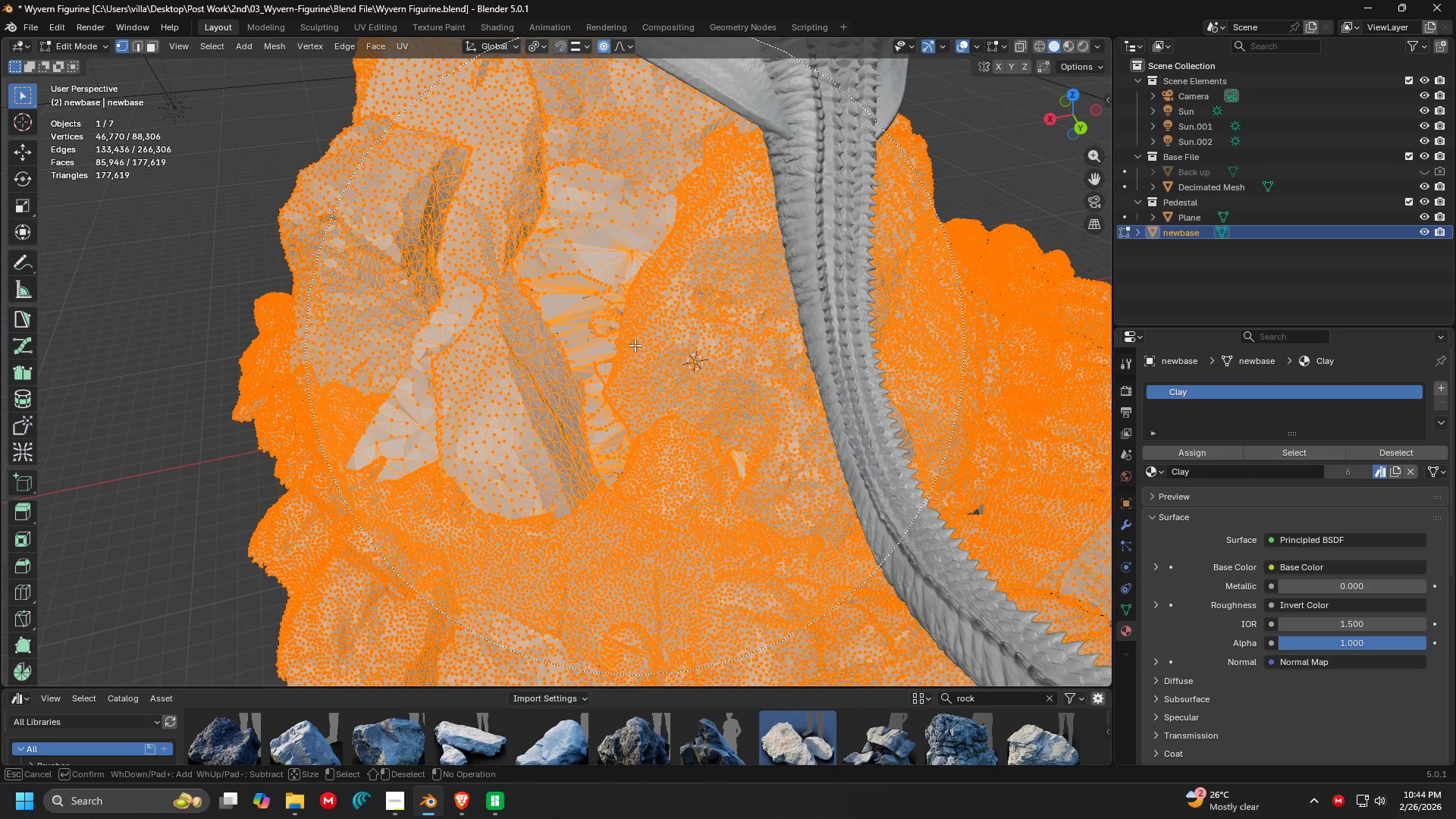 
key(Escape)
 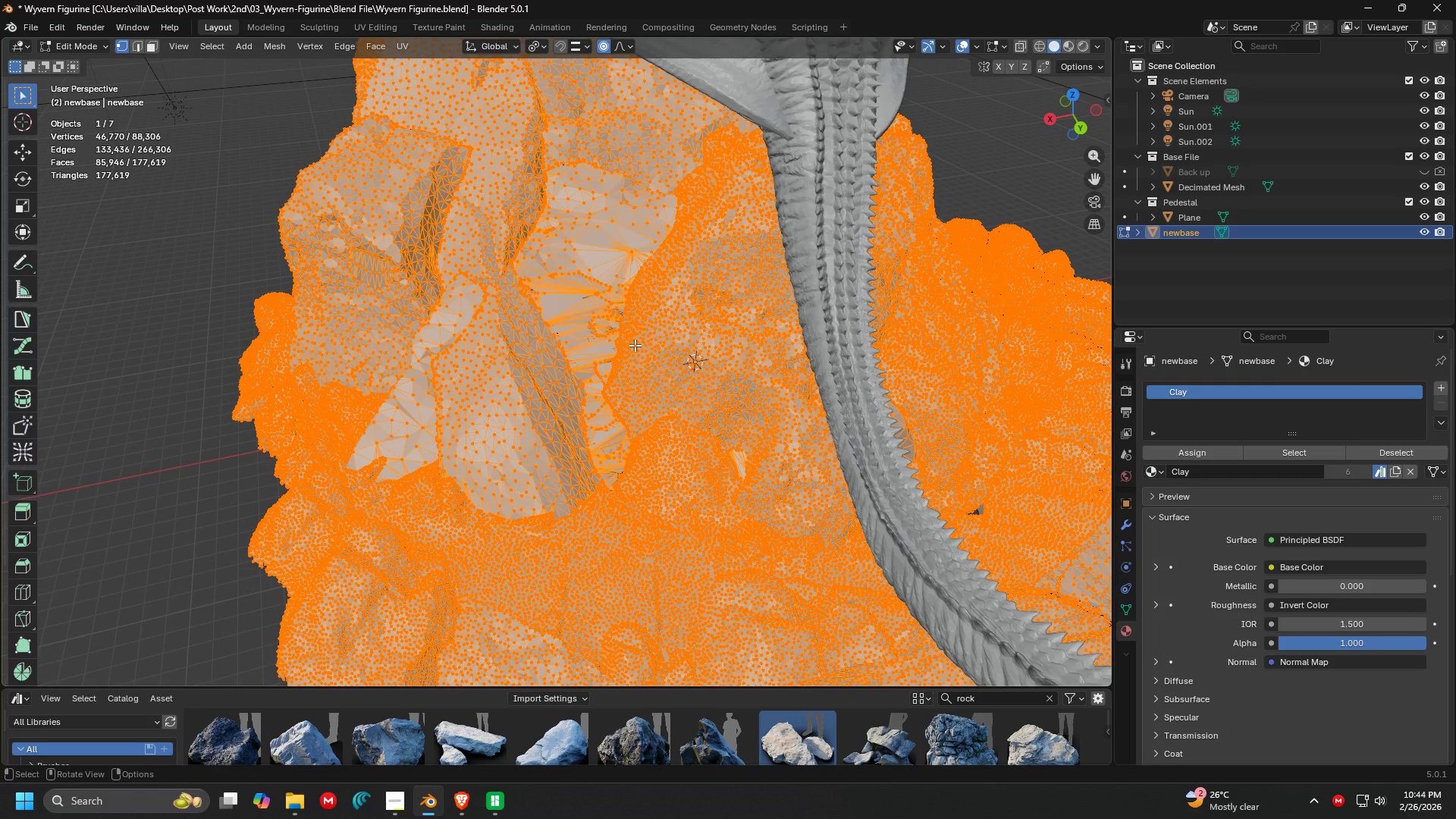 
key(H)
 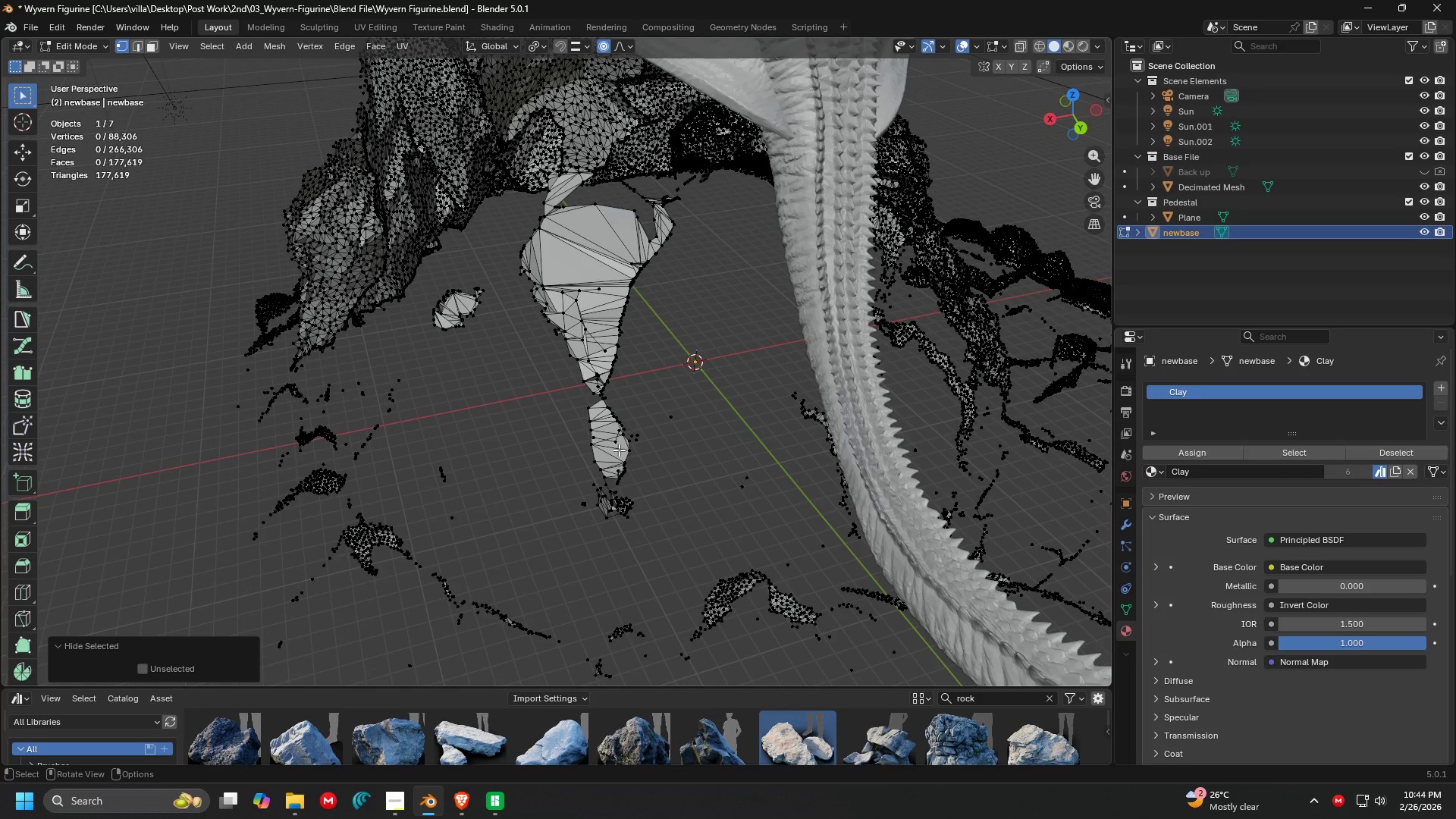 
left_click_drag(start_coordinate=[654, 533], to_coordinate=[547, 300])
 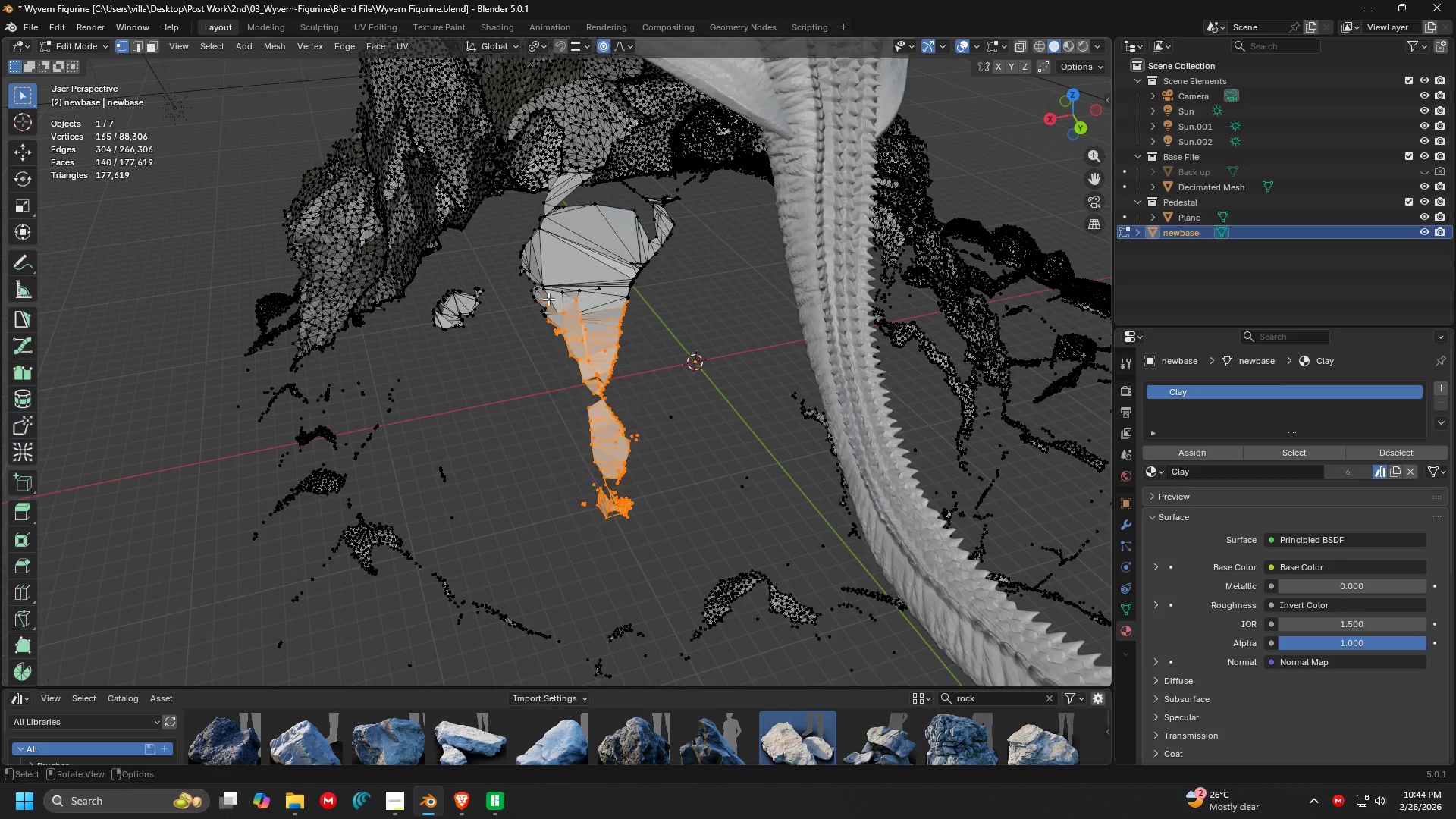 
key(Shift+ShiftLeft)
 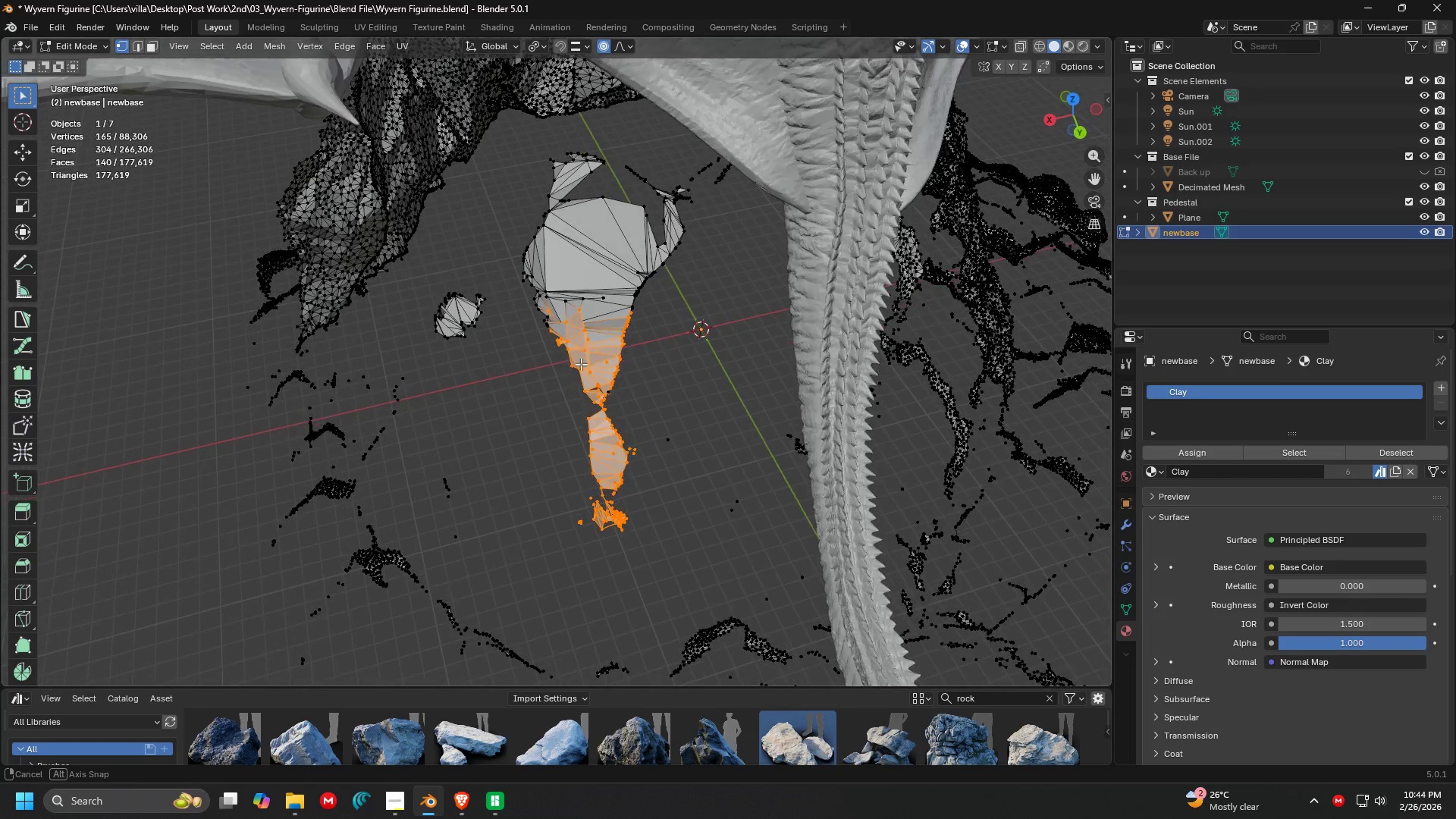 
hold_key(key=ShiftLeft, duration=1.5)
left_click_drag(start_coordinate=[652, 425], to_coordinate=[514, 205])
 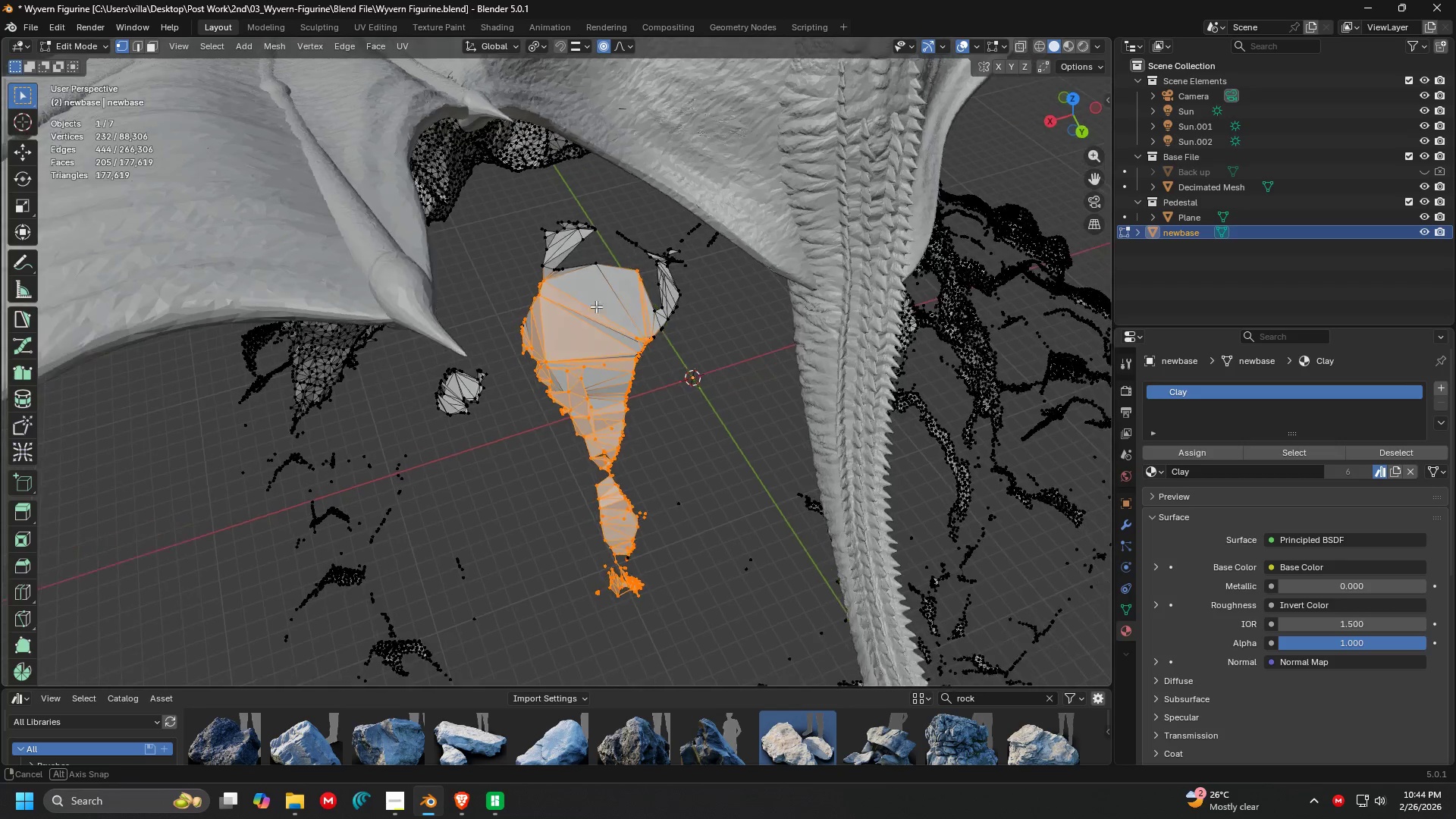 
hold_key(key=ShiftLeft, duration=0.45)
 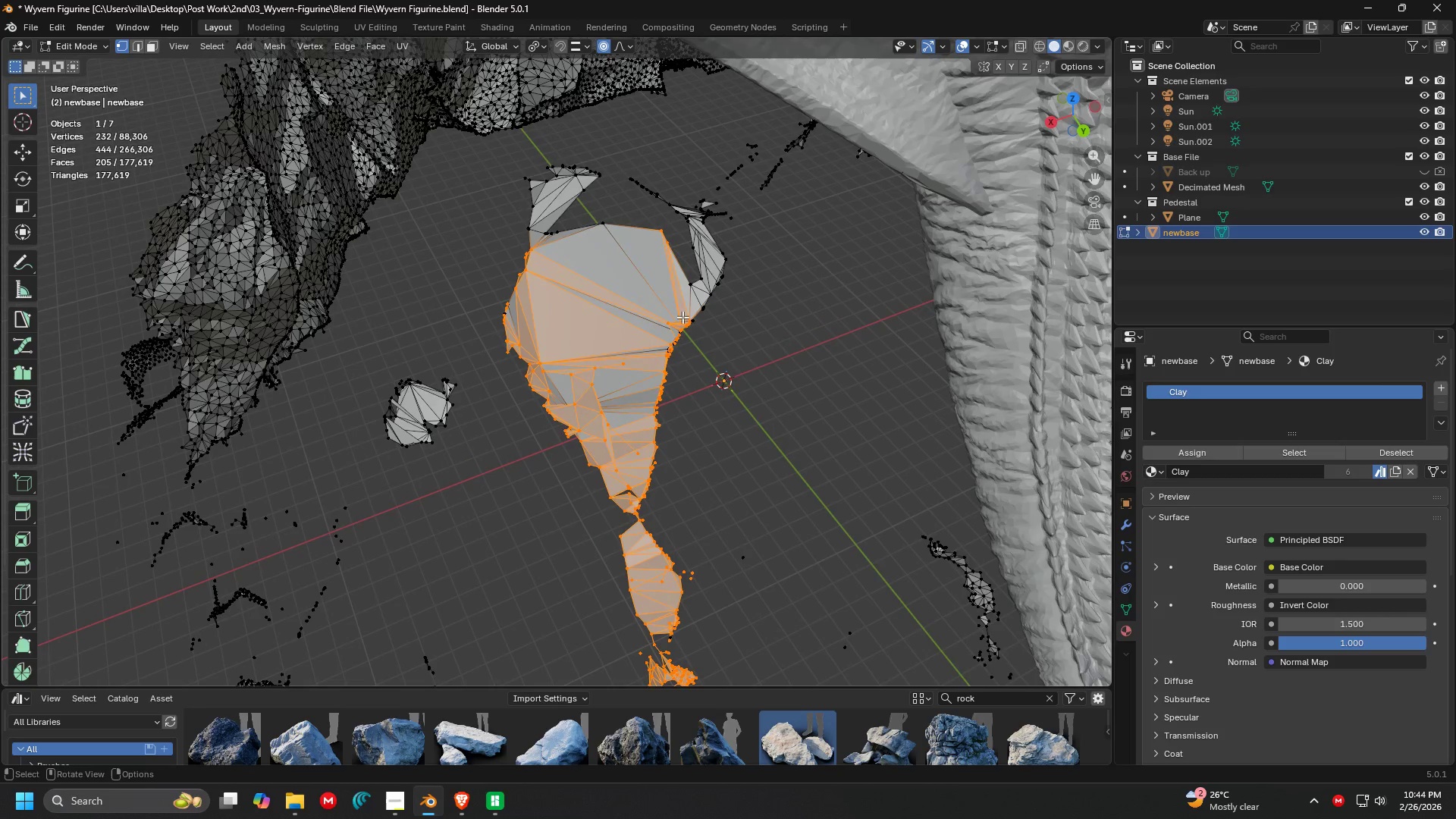 
hold_key(key=ShiftLeft, duration=1.5)
left_click_drag(start_coordinate=[731, 342], to_coordinate=[587, 183])
 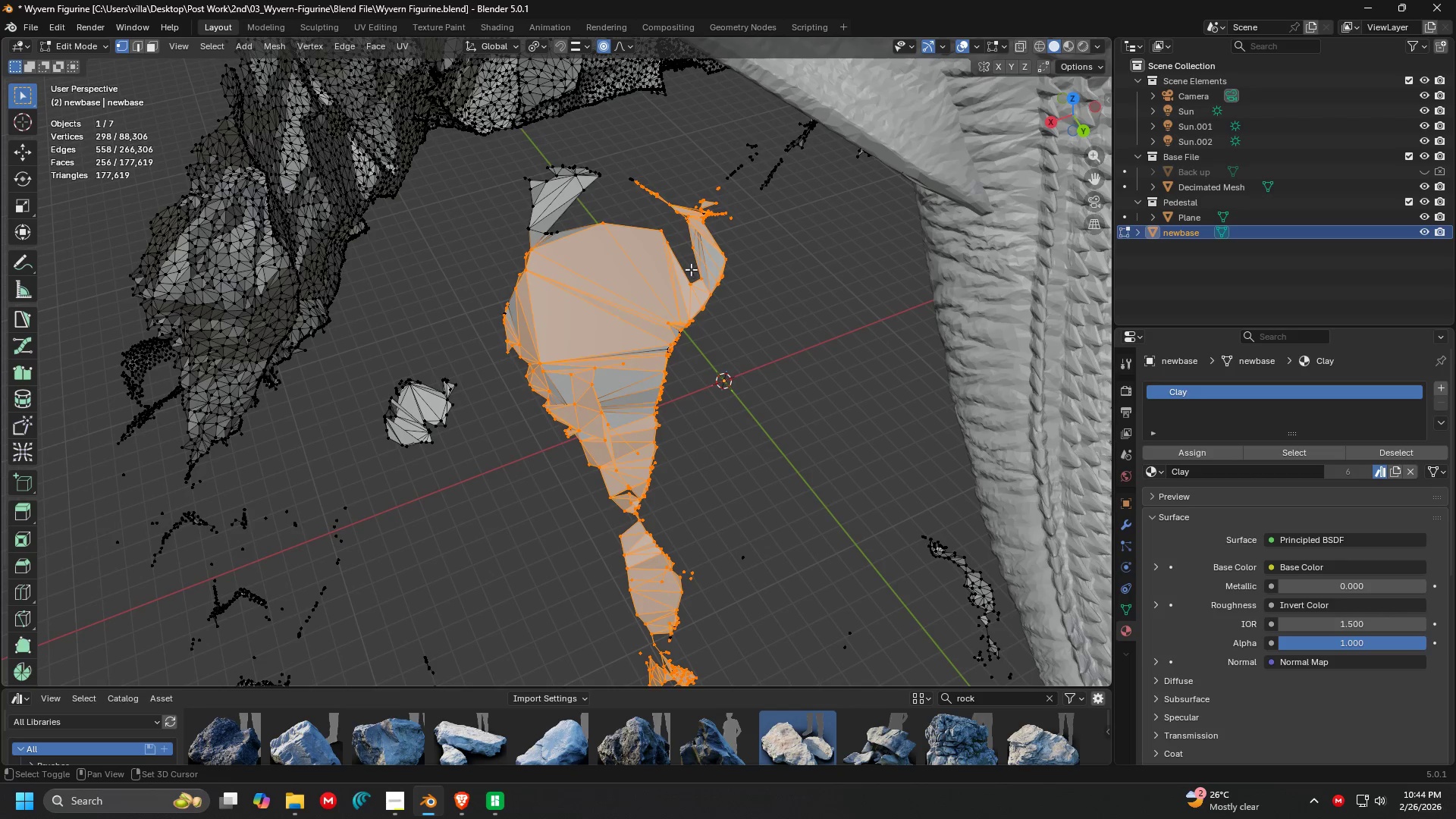 
scroll: coordinate [640, 296], scroll_direction: up, amount: 2.0
 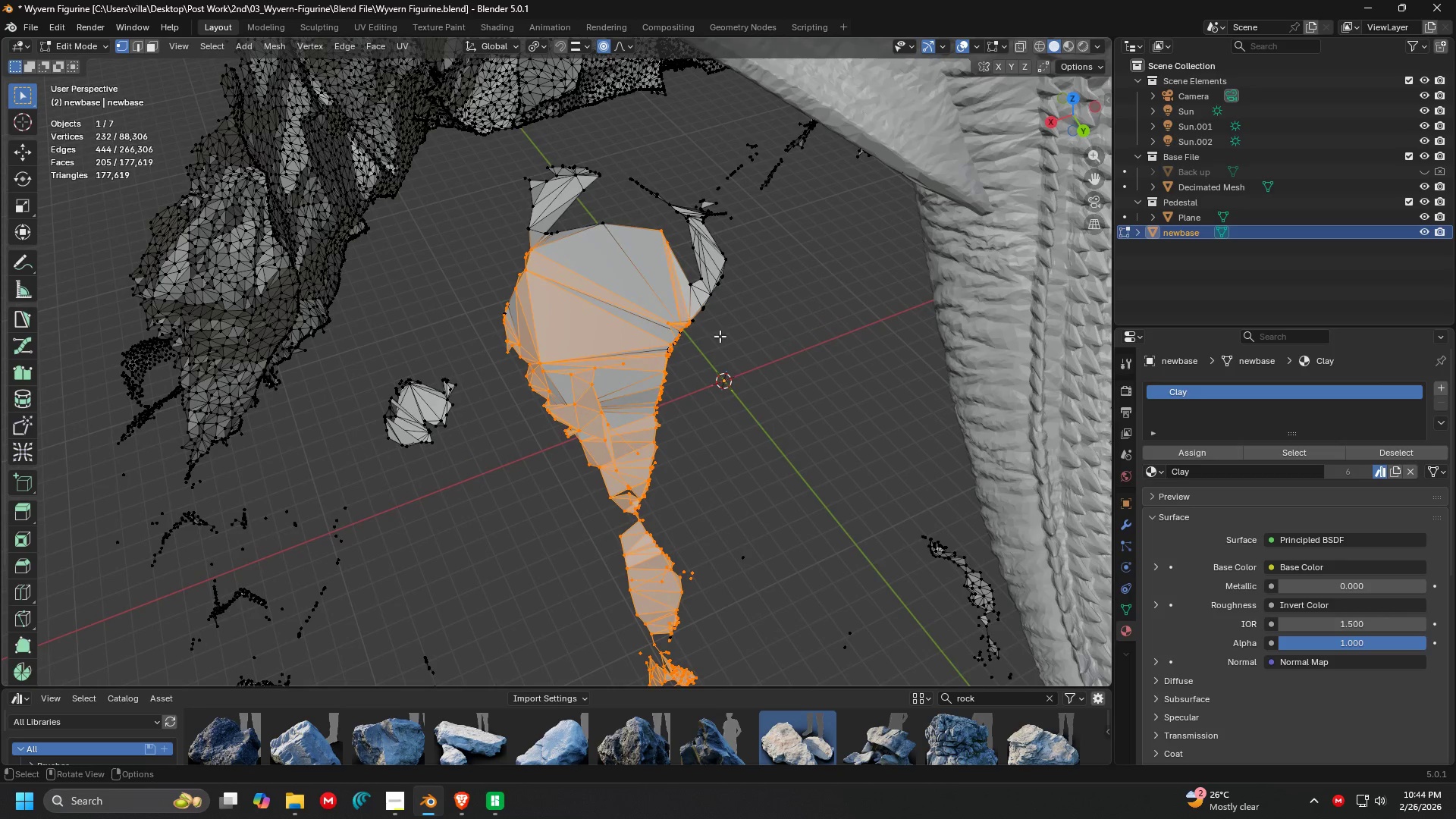 
left_click_drag(start_coordinate=[720, 299], to_coordinate=[500, 151])
 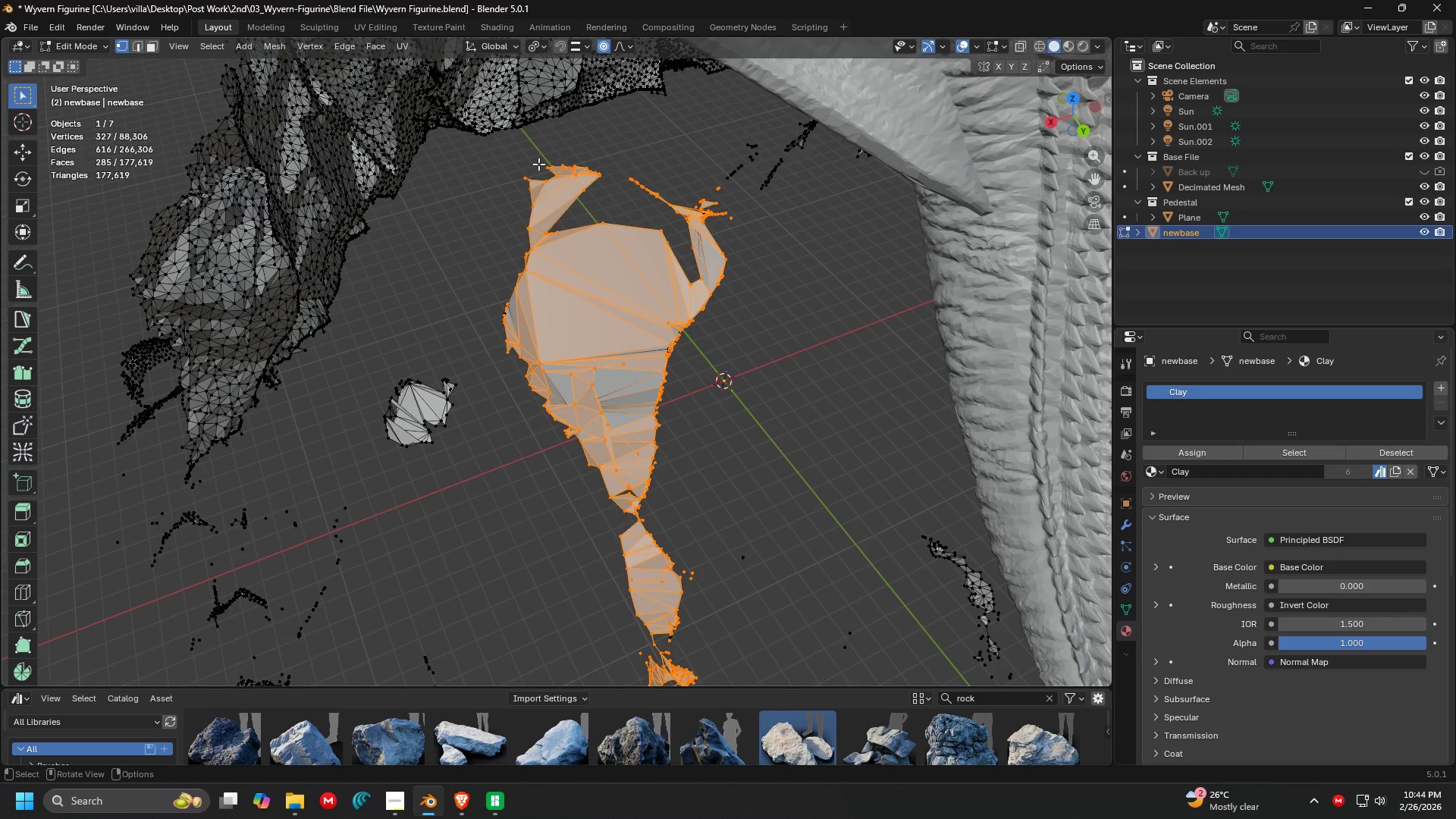 
hold_key(key=ShiftLeft, duration=1.05)
 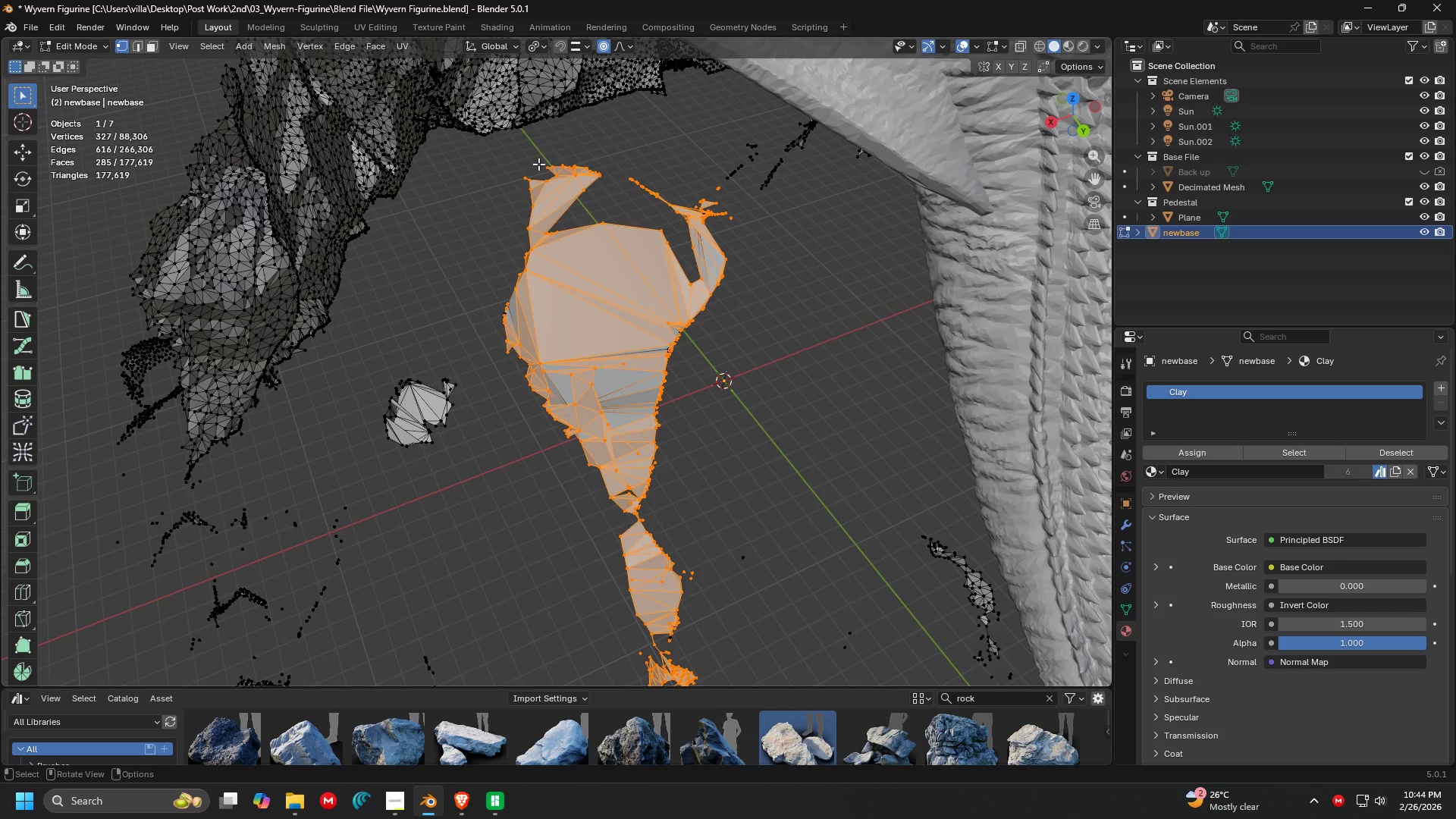 
key(X)
 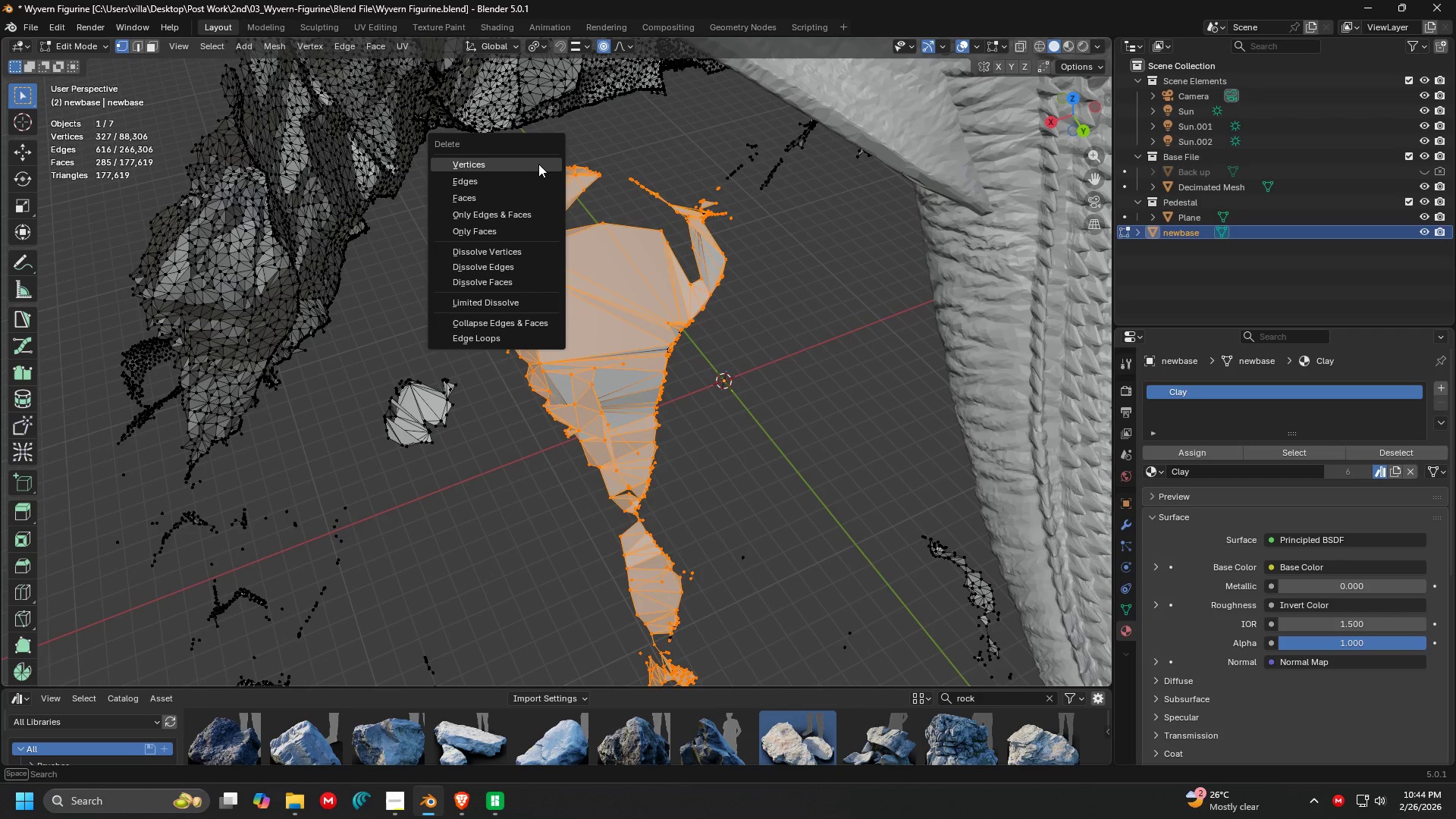 
left_click([538, 164])
 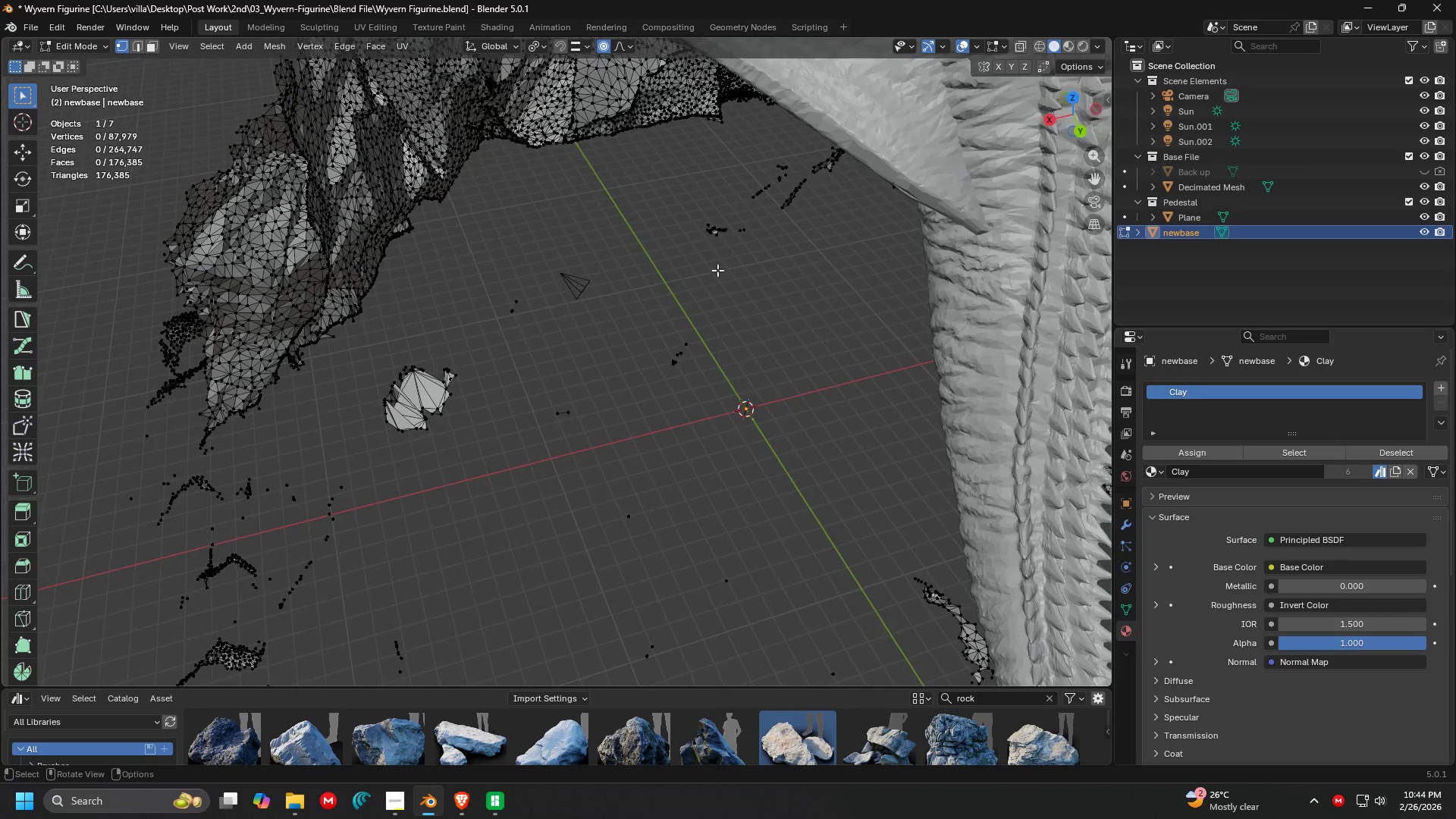 
left_click([711, 294])
 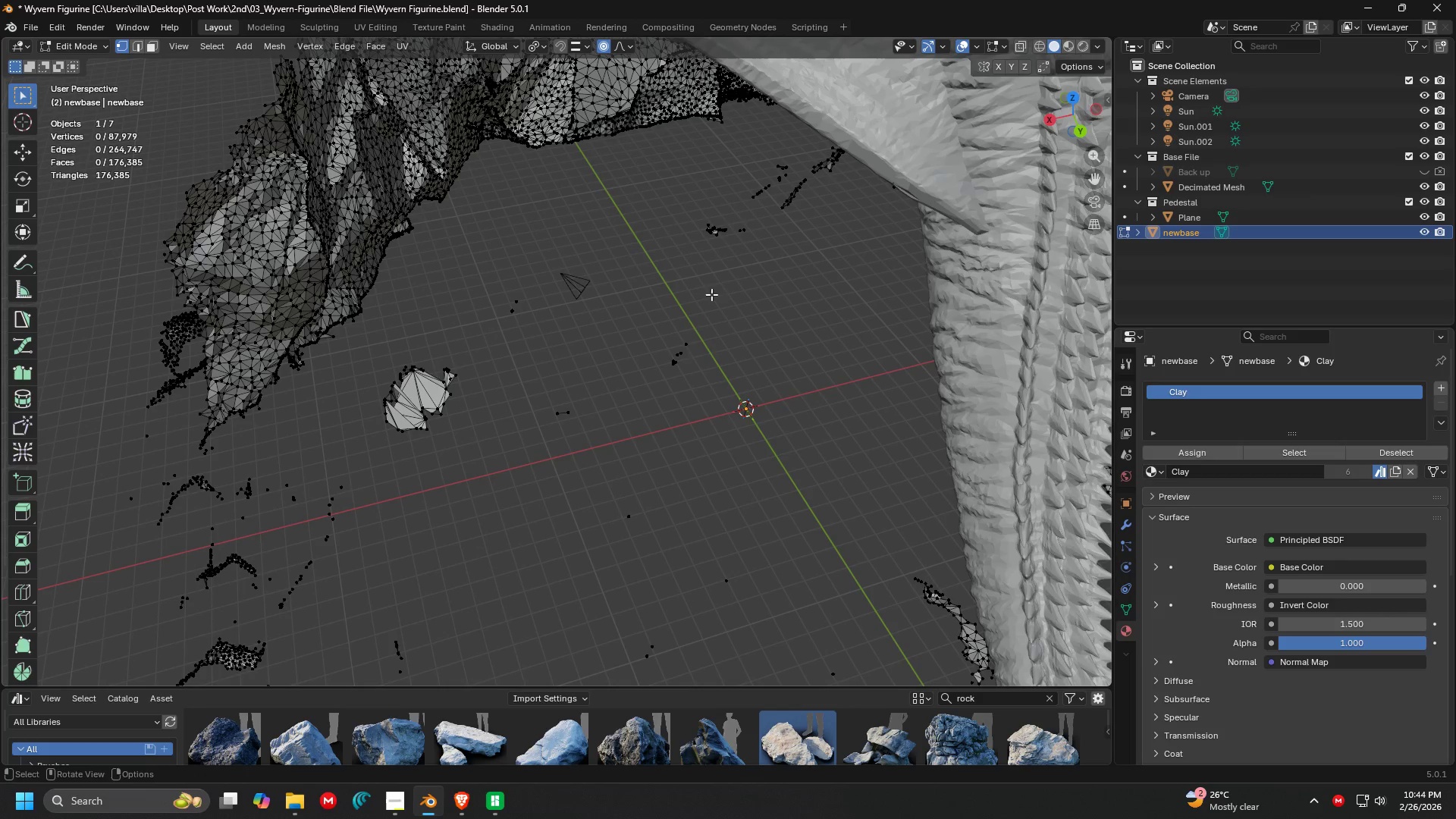 
key(Alt+H)
 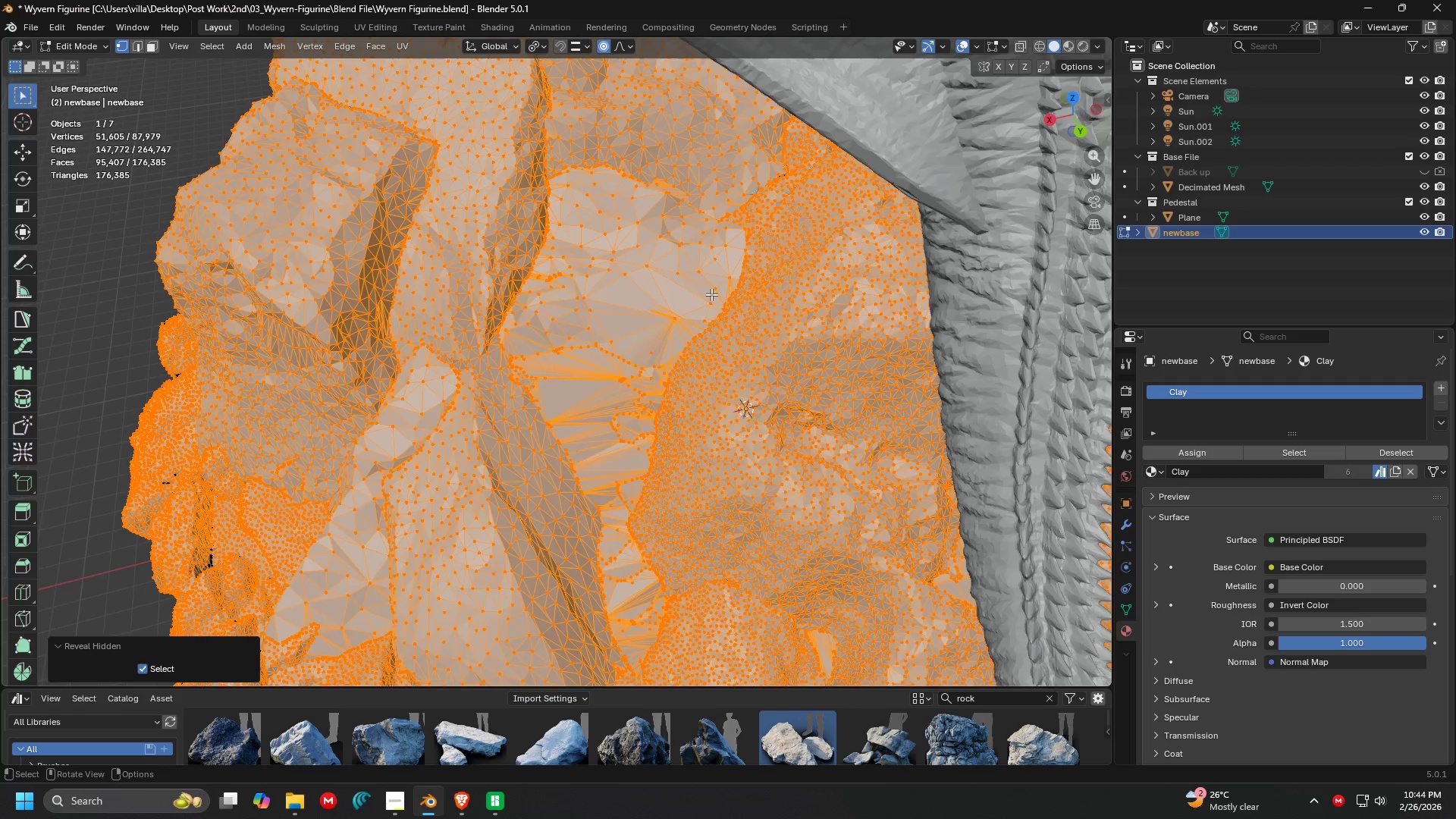 
key(Tab)
 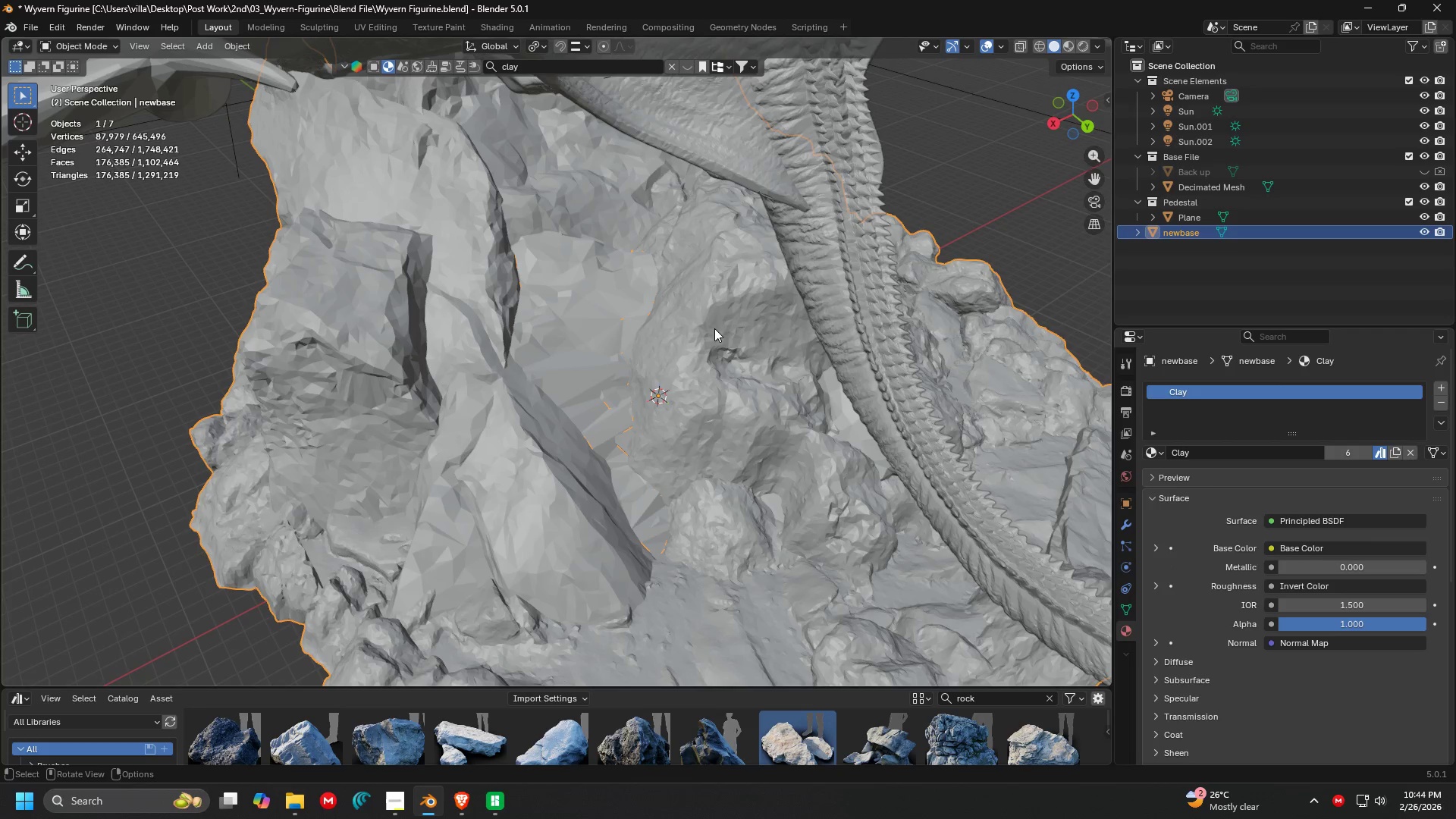 
scroll: coordinate [714, 328], scroll_direction: none, amount: 0.0
 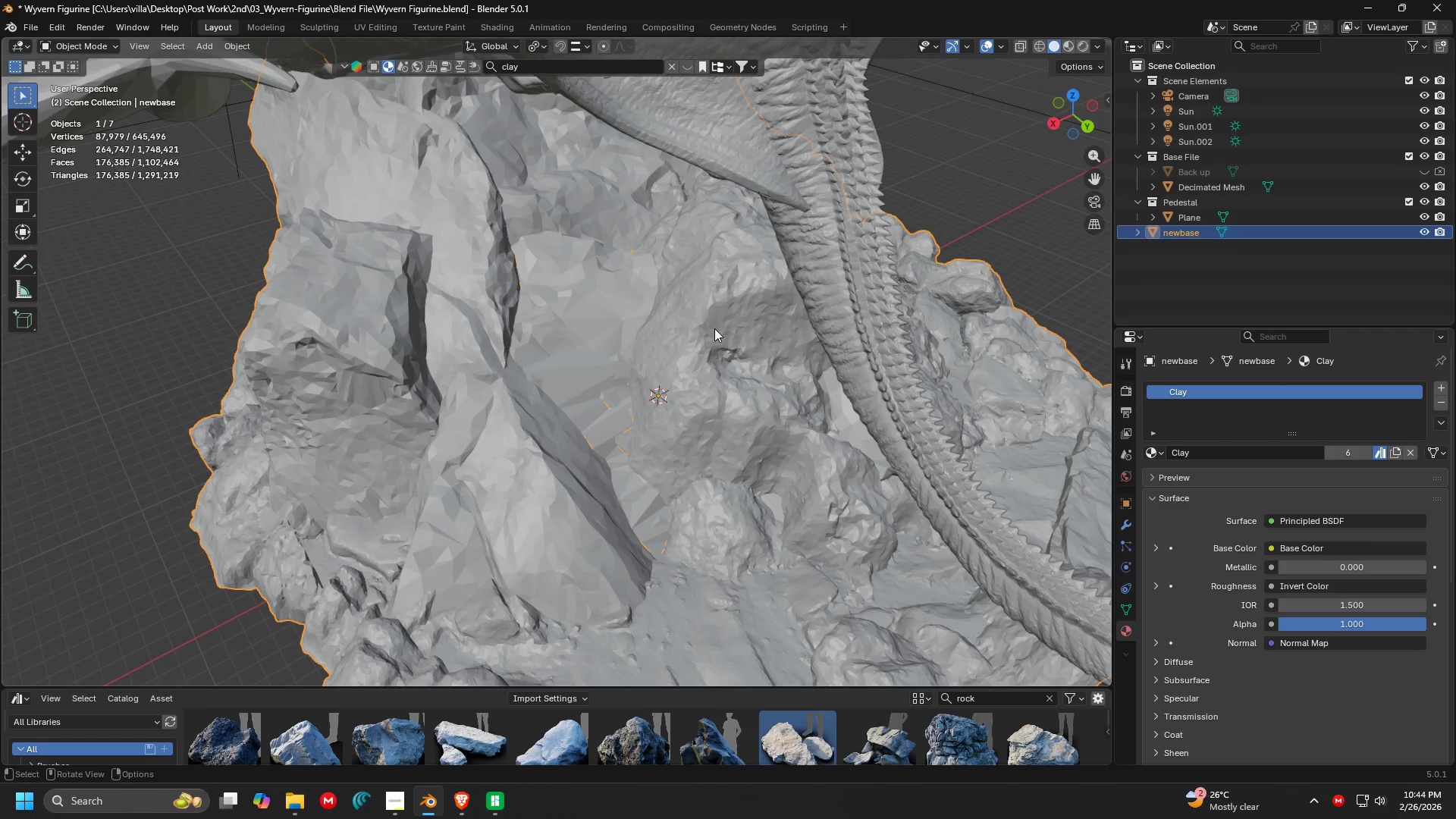 
scroll: coordinate [714, 328], scroll_direction: up, amount: 2.0
 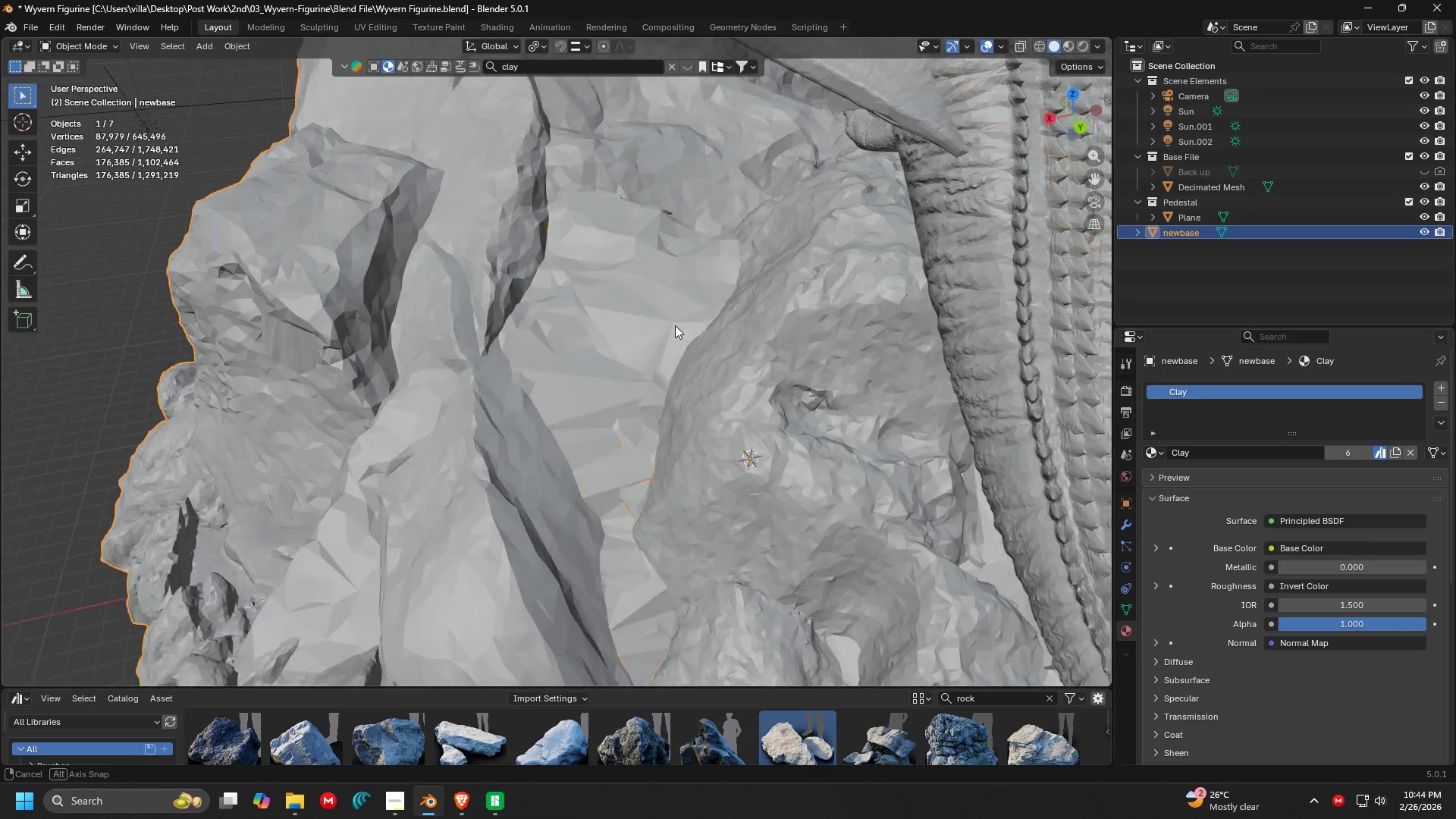 
key(Shift+ShiftLeft)
 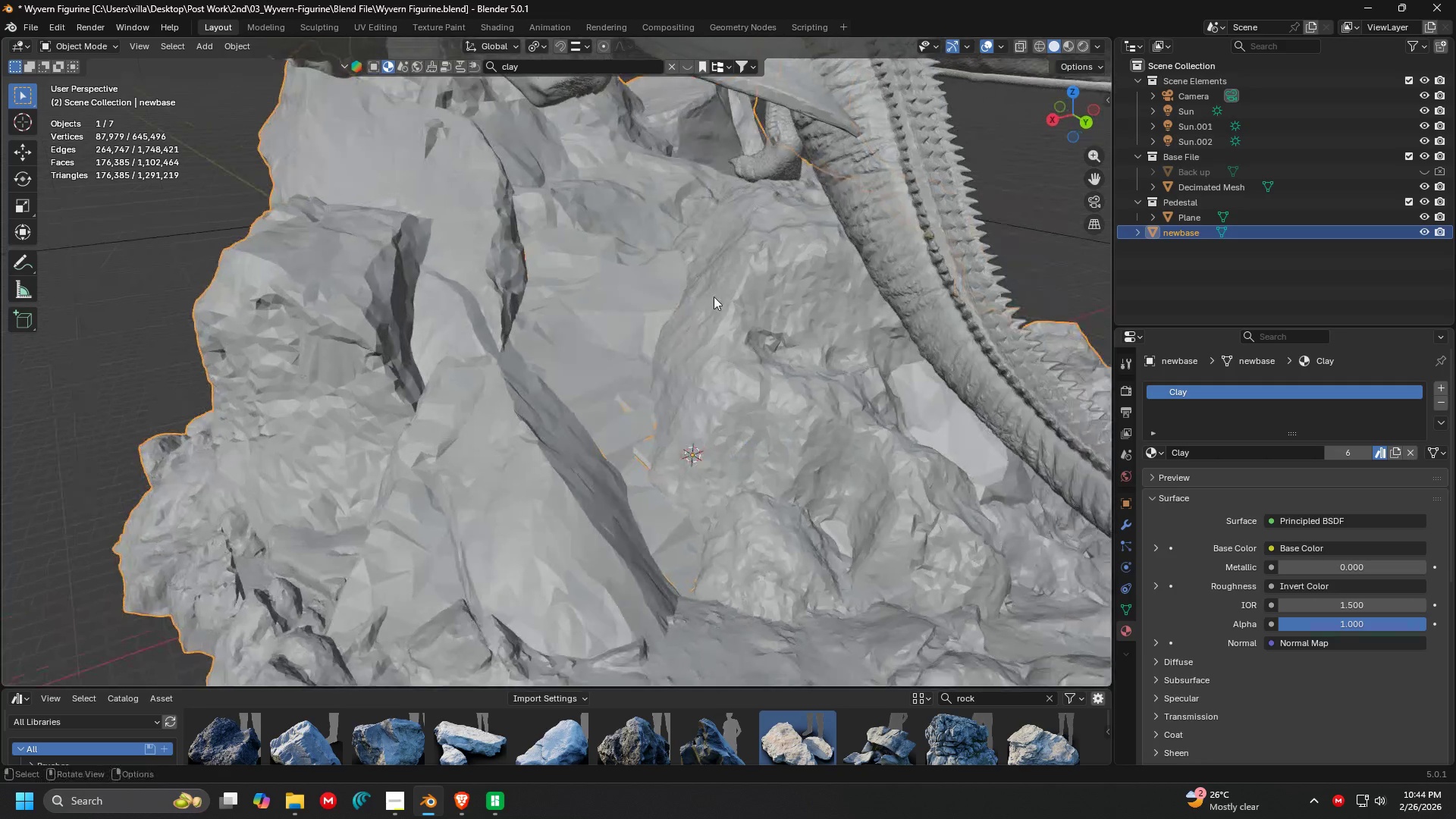 
scroll: coordinate [739, 306], scroll_direction: down, amount: 4.0
 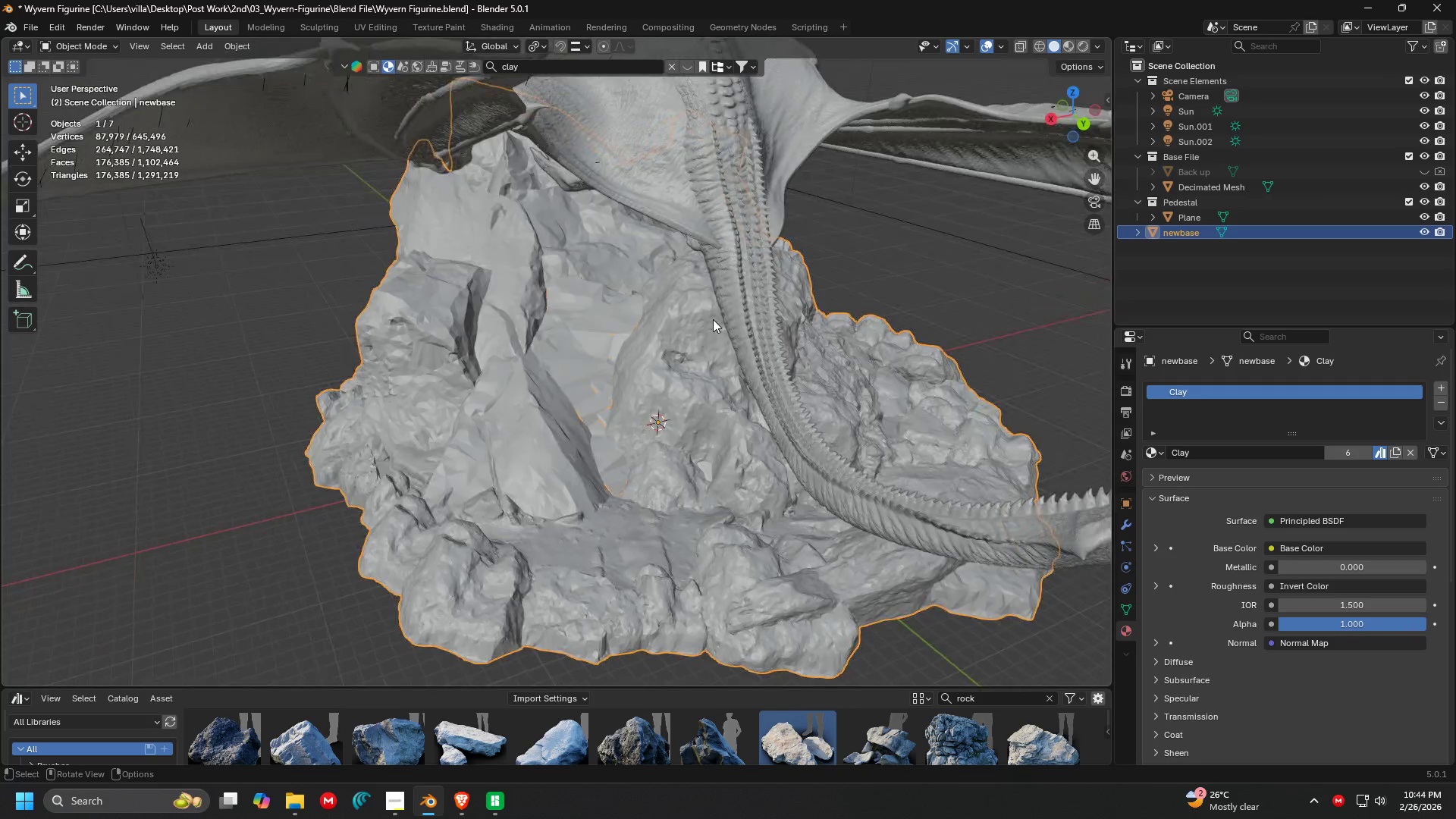 
key(Tab)
 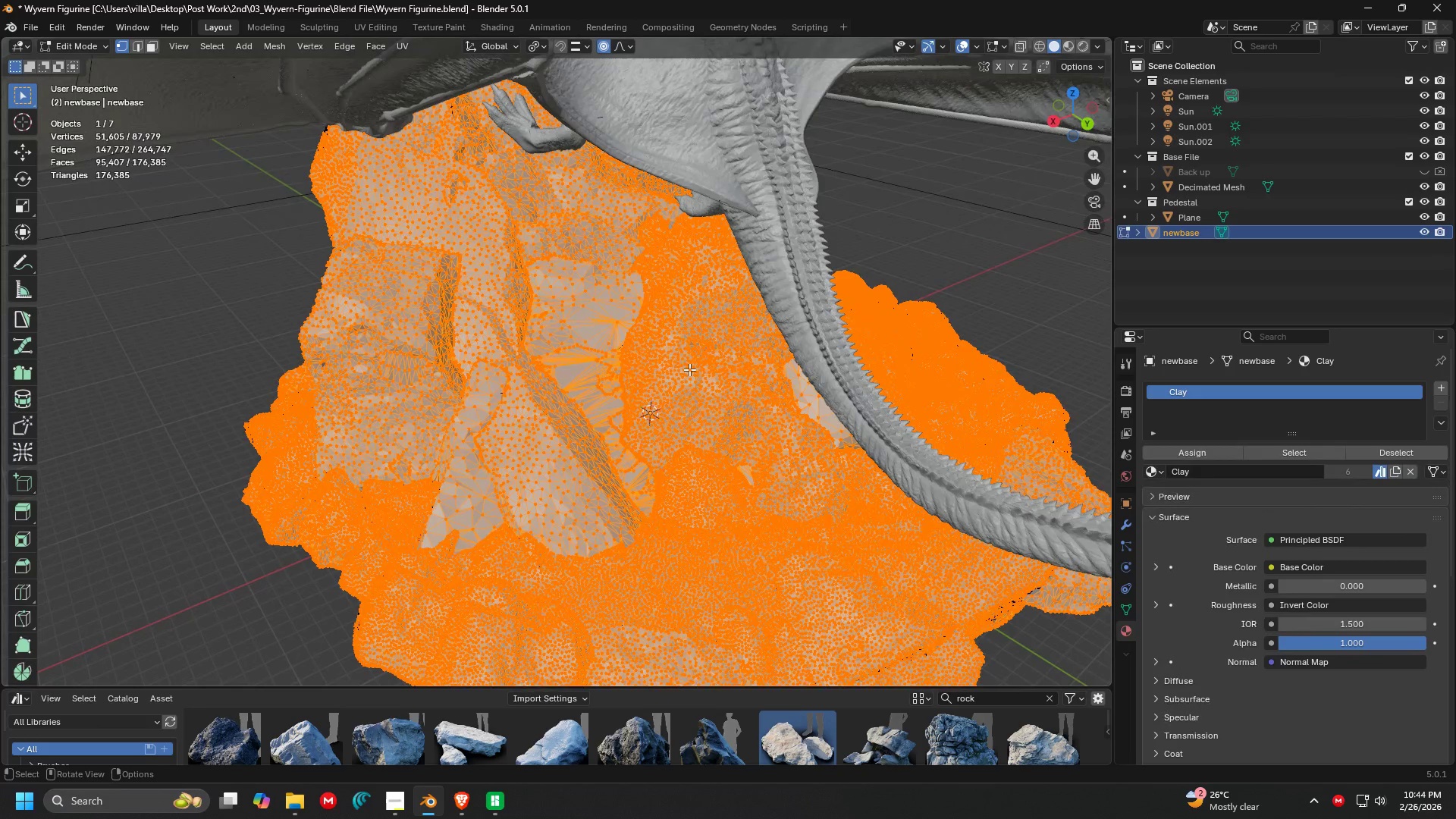 
key(A)
 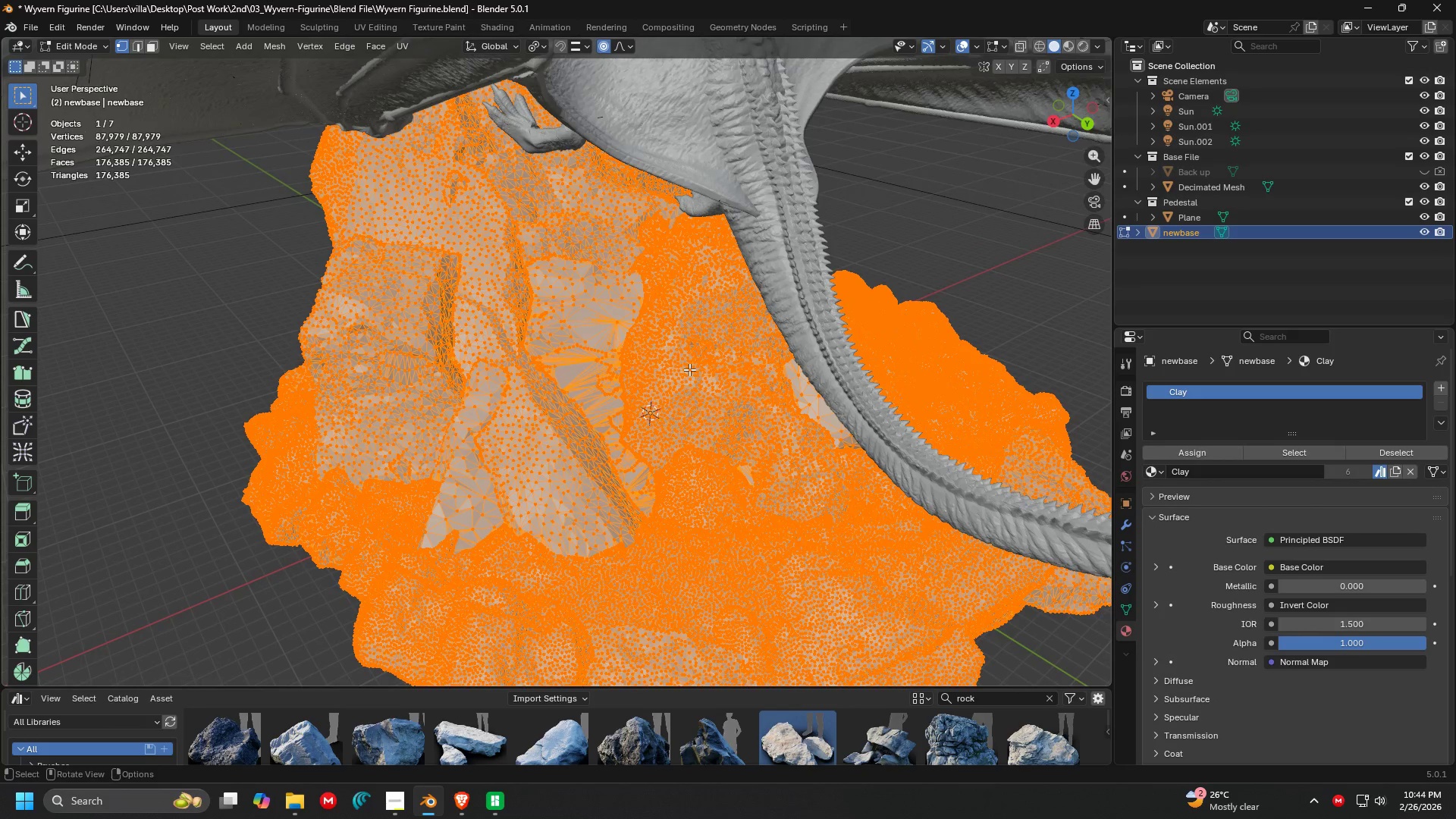 
scroll: coordinate [689, 369], scroll_direction: up, amount: 1.0
 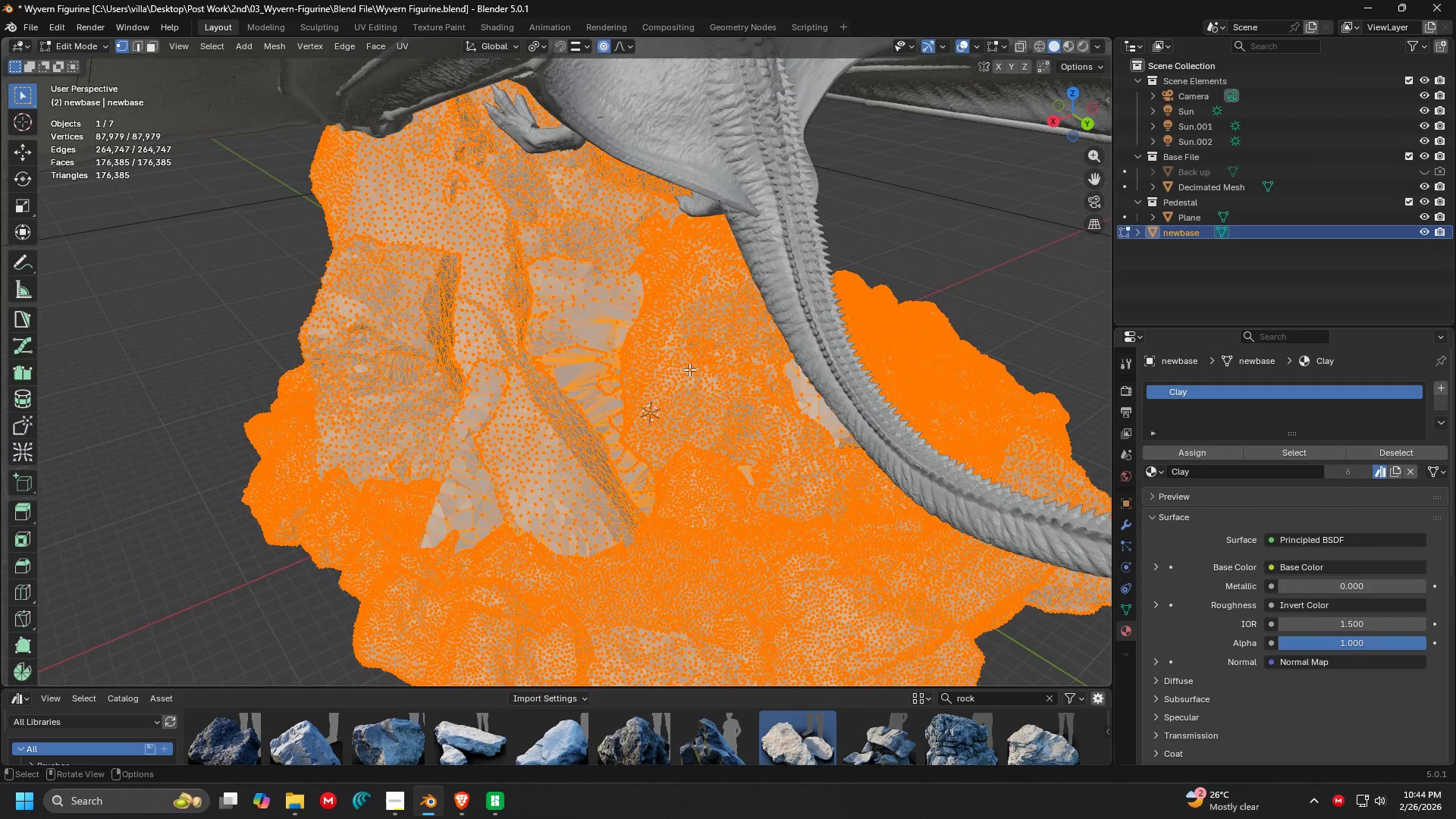 
key(M)
 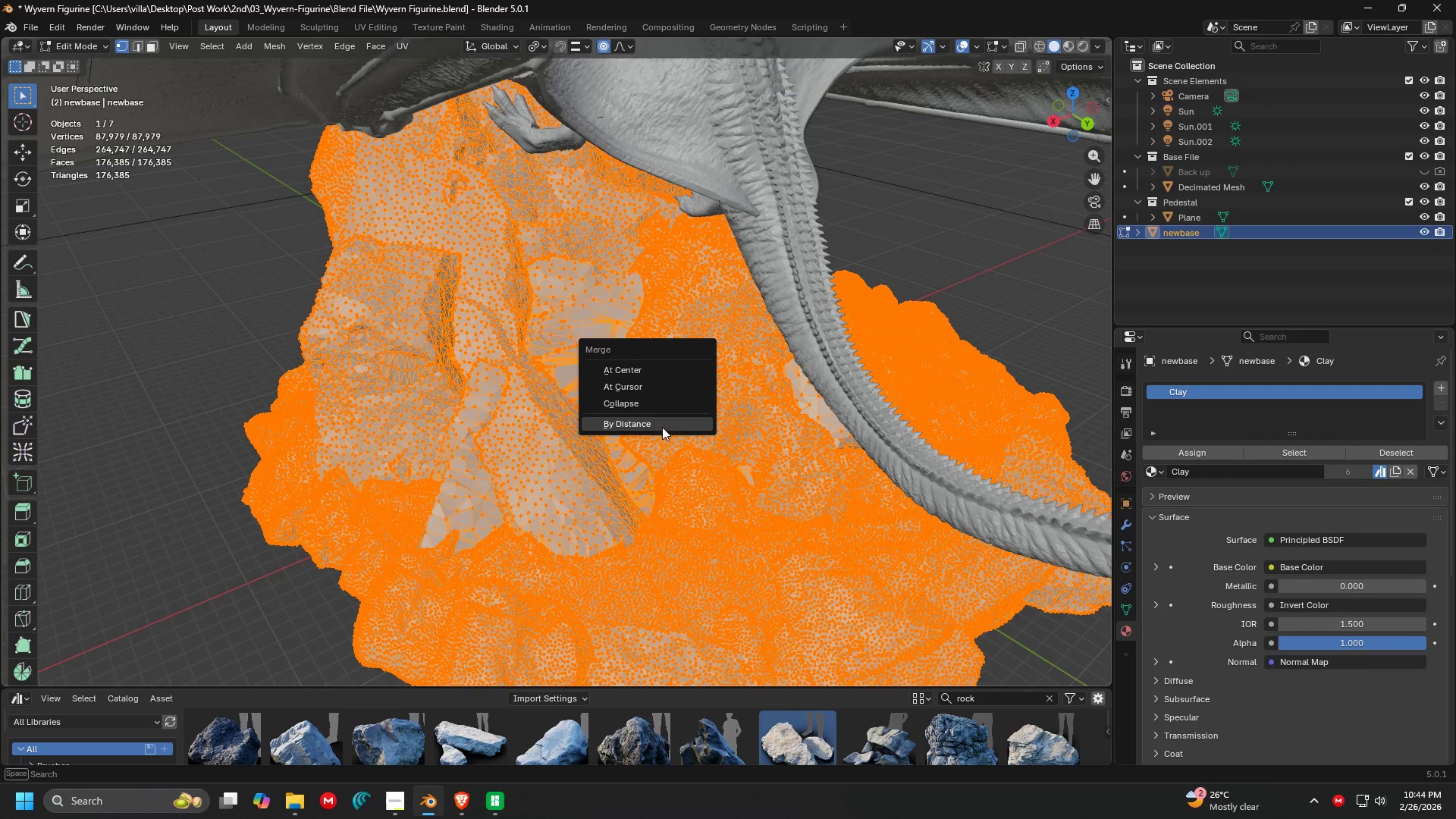 
left_click([659, 431])
 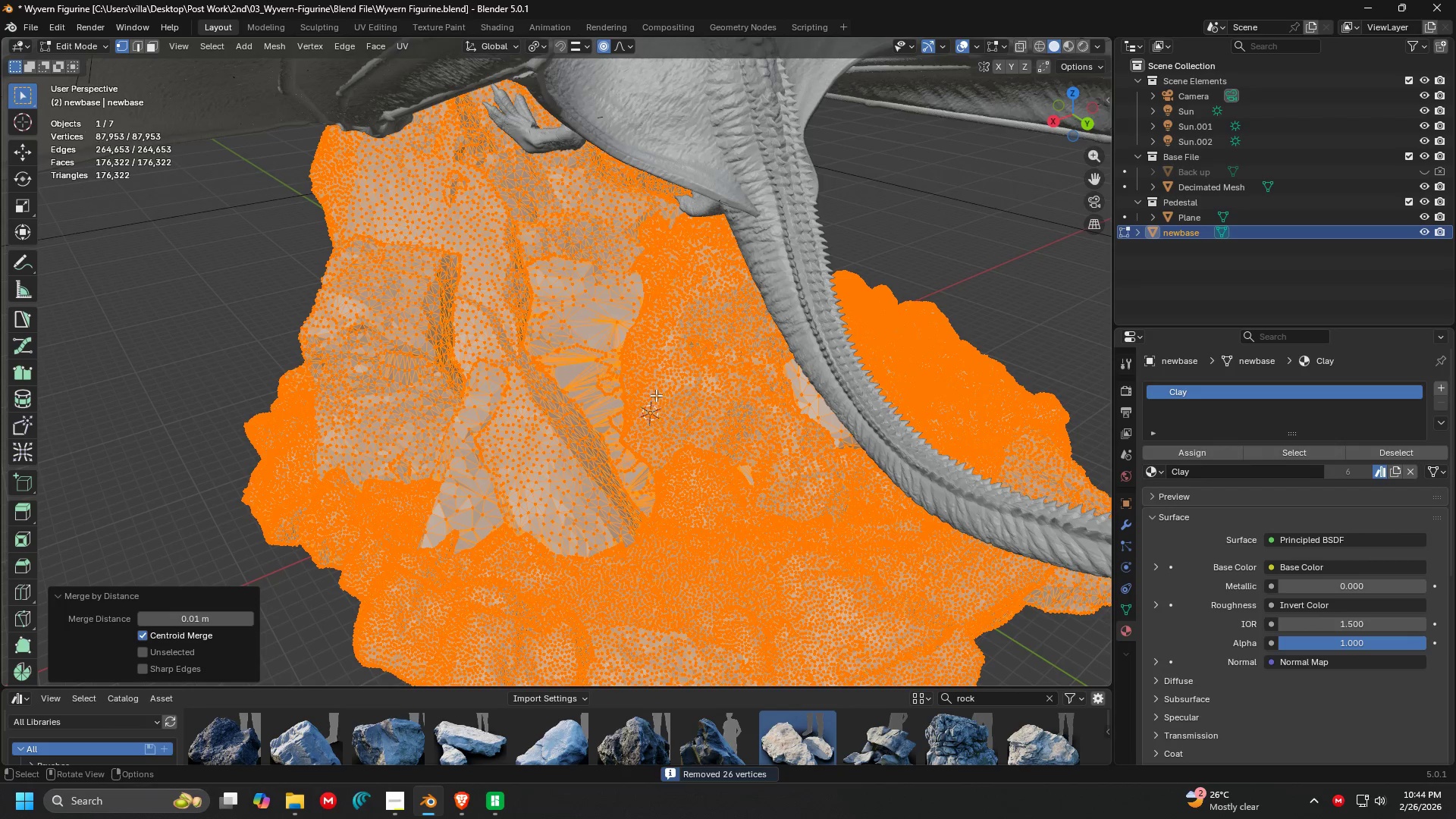 
key(Tab)
 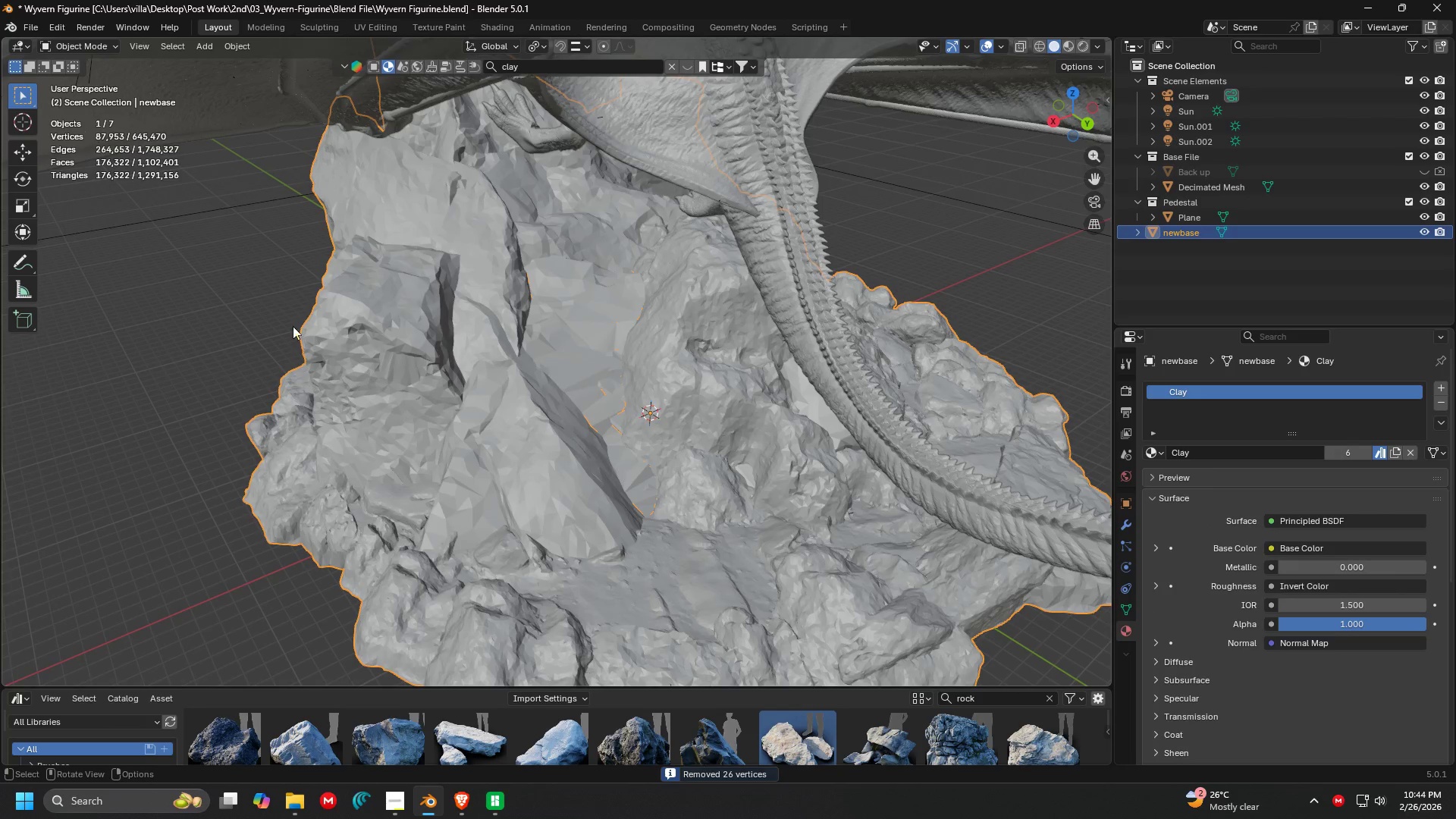 
left_click([221, 315])
 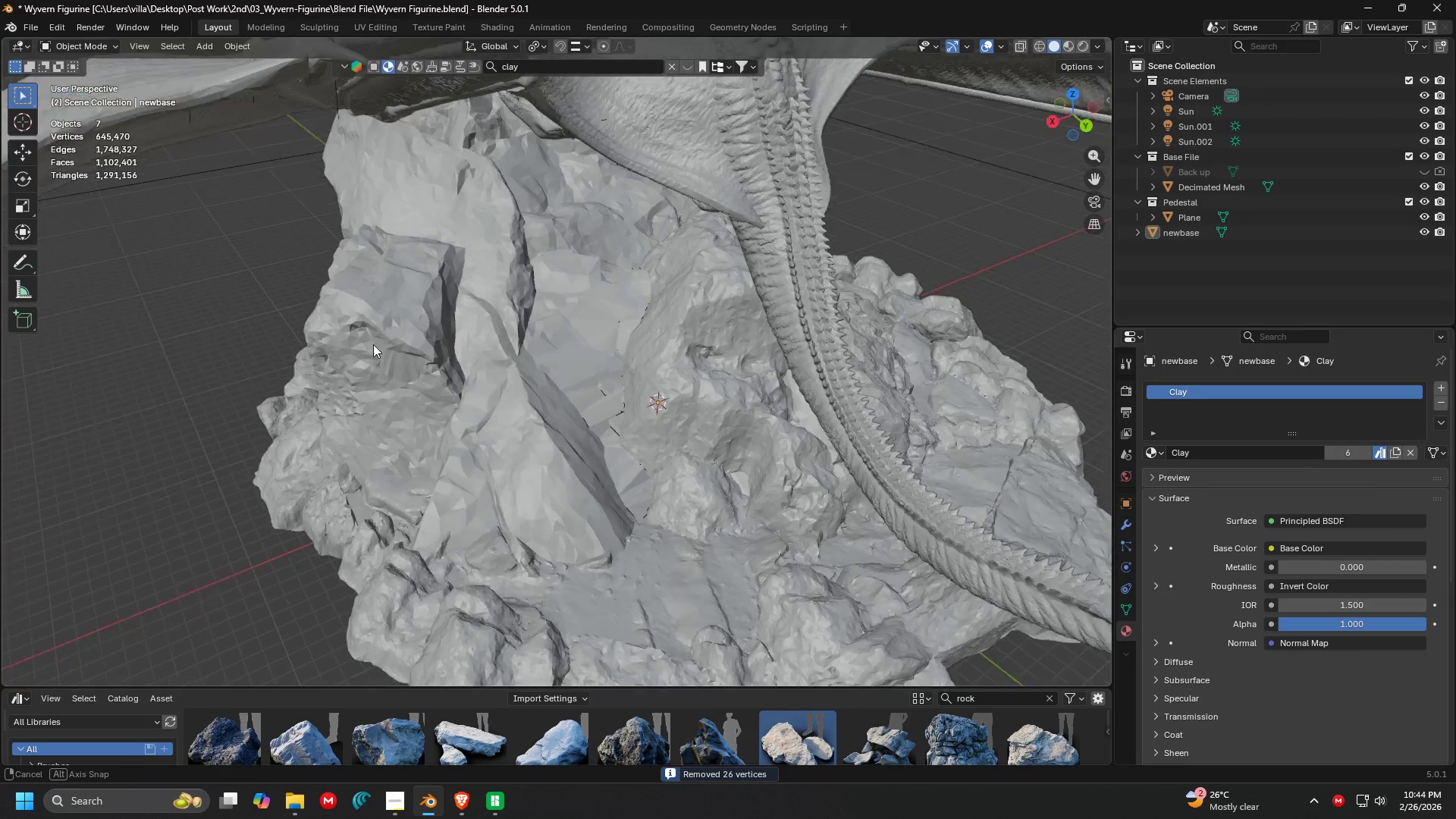 
key(Shift+ShiftLeft)
 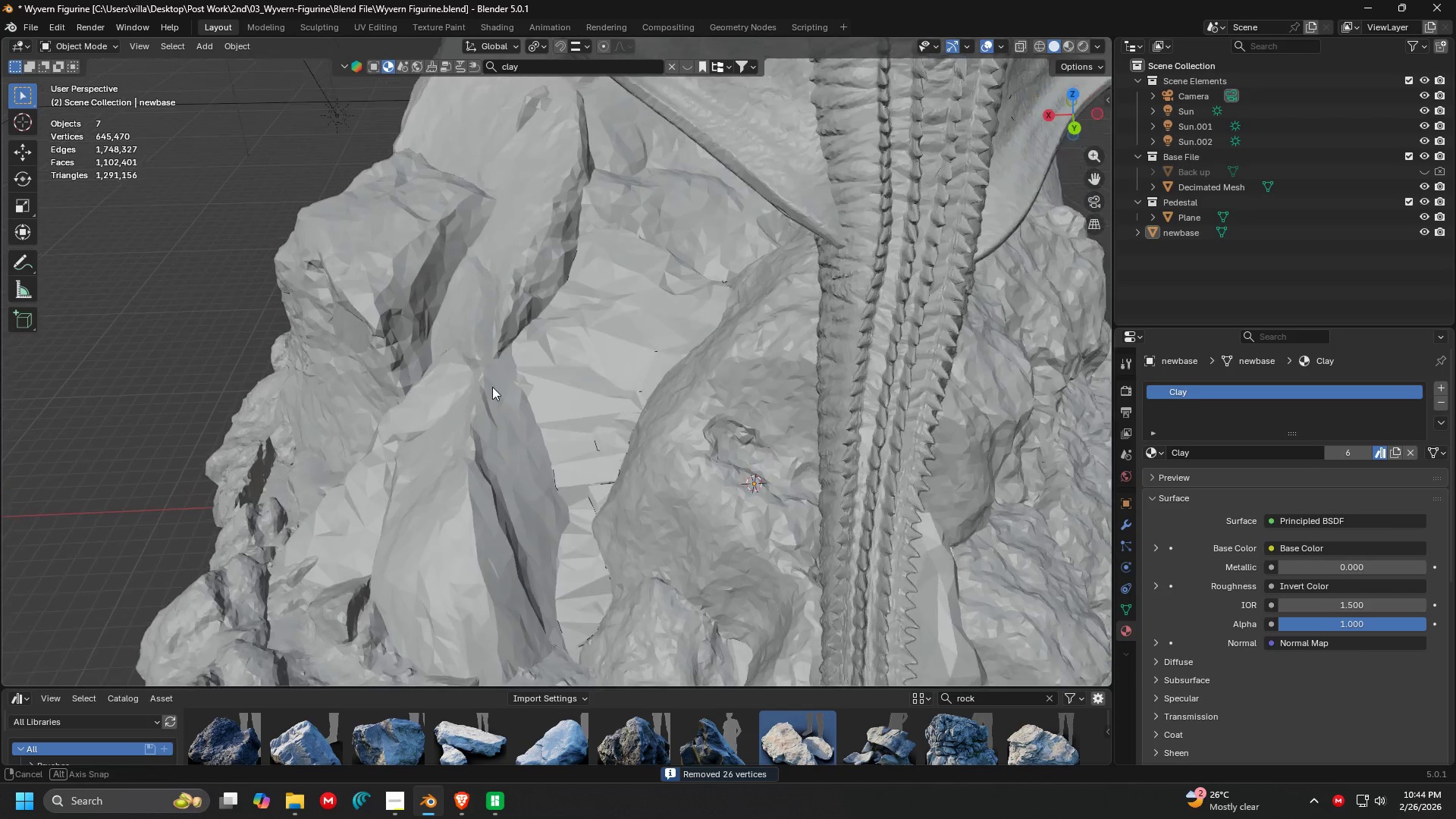 
scroll: coordinate [313, 350], scroll_direction: up, amount: 3.0
 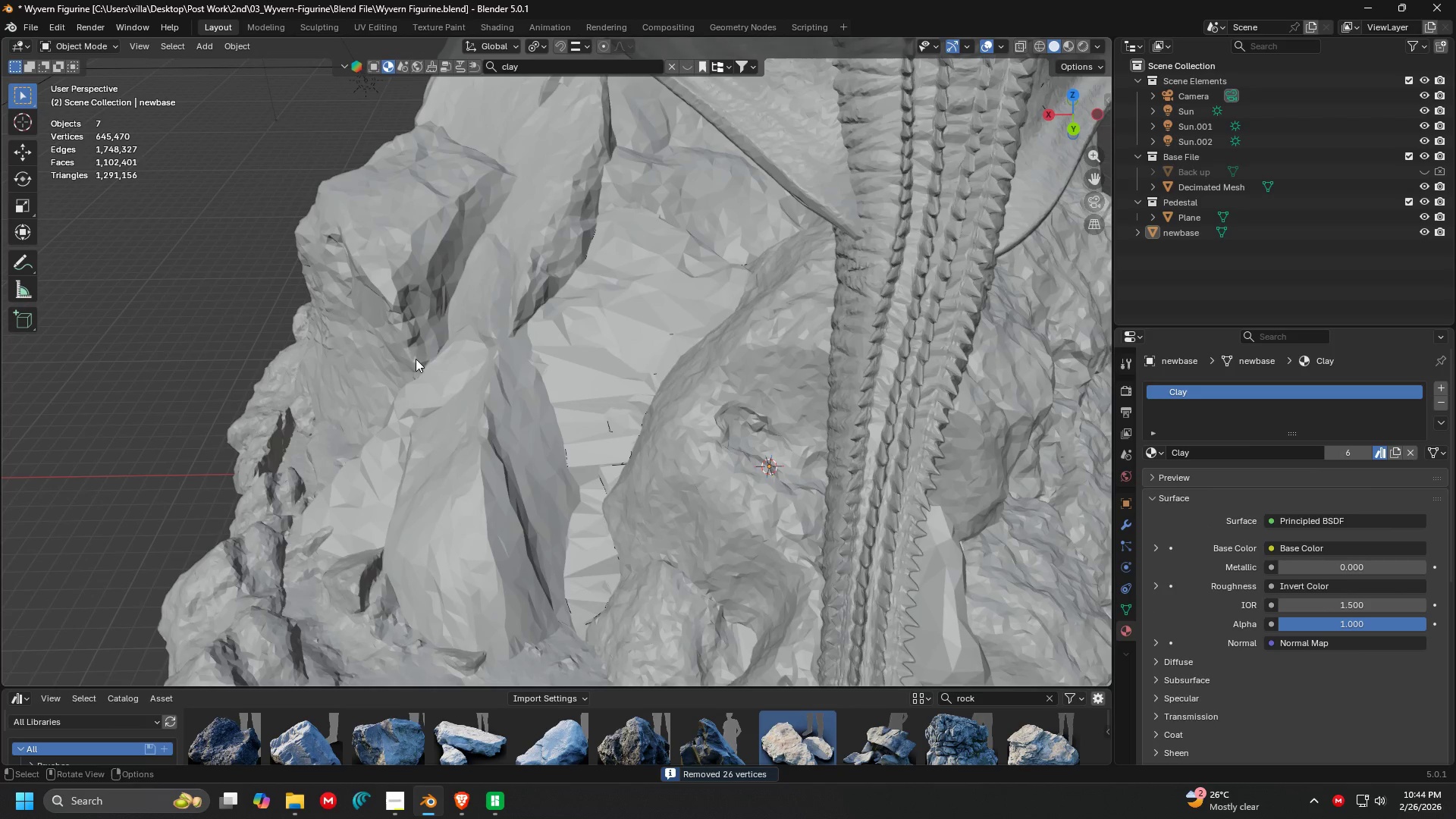 
key(Z)
 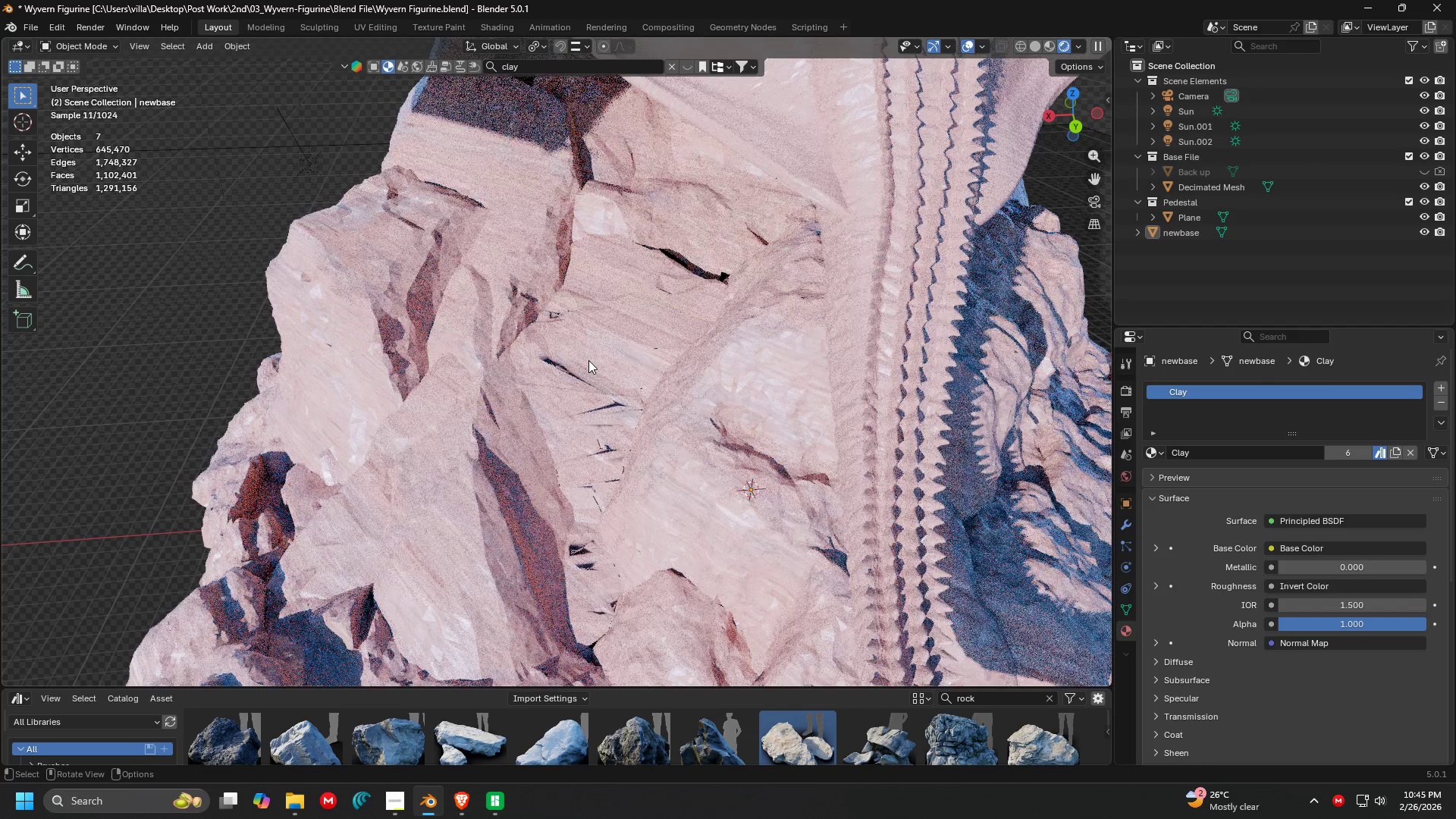 
scroll: coordinate [653, 342], scroll_direction: up, amount: 4.0
 